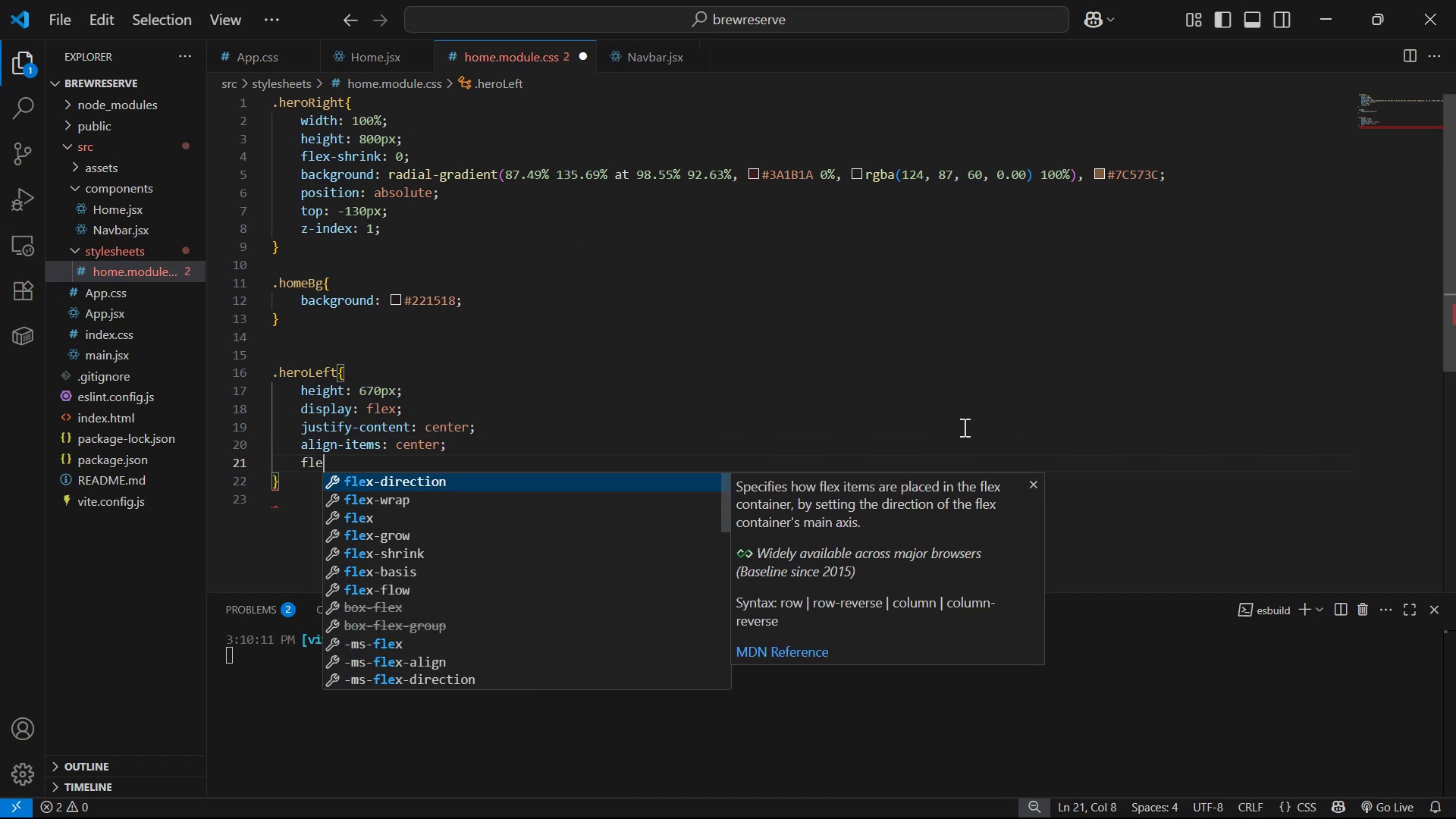 
key(Enter)
 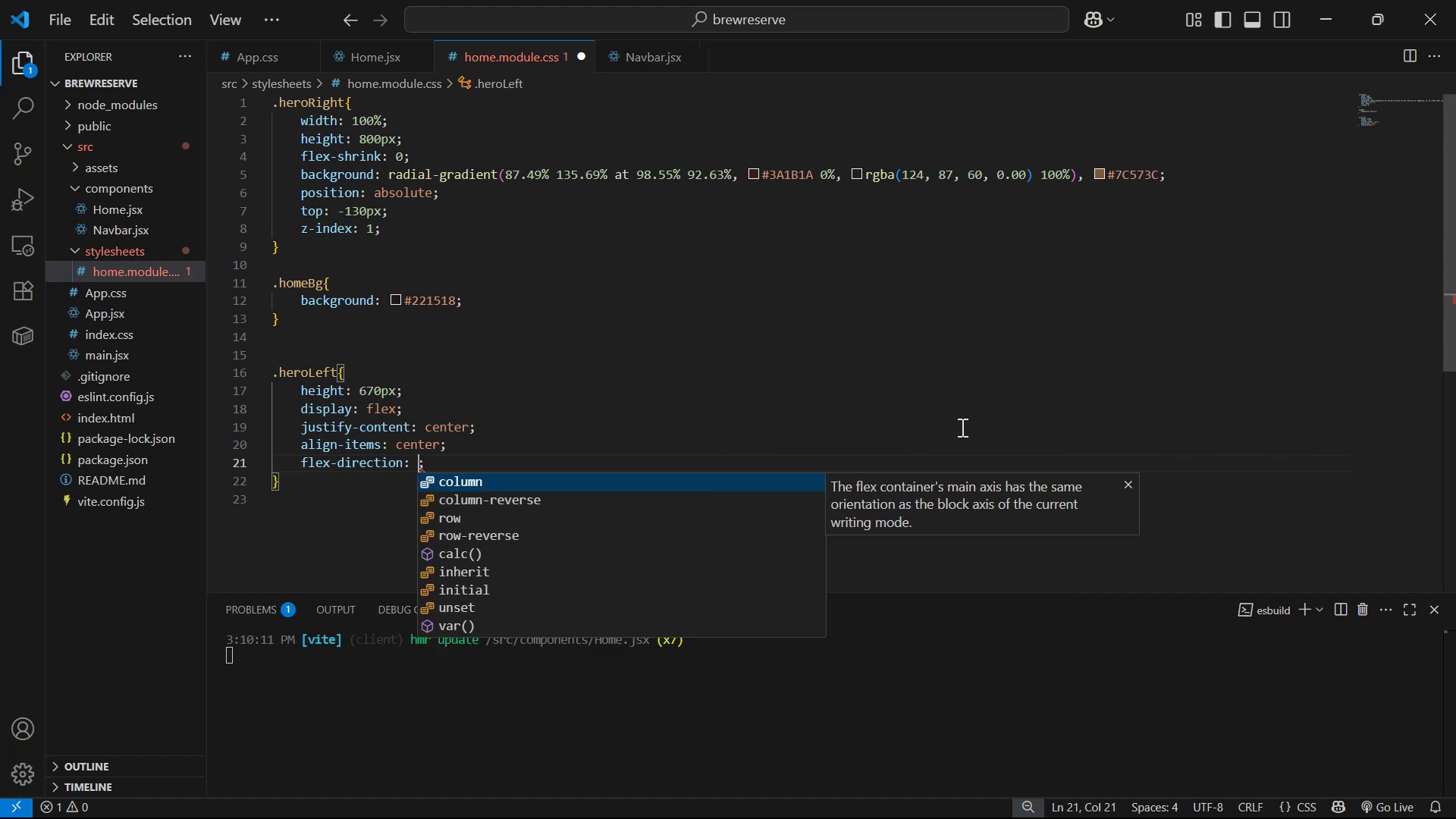 
key(Enter)
 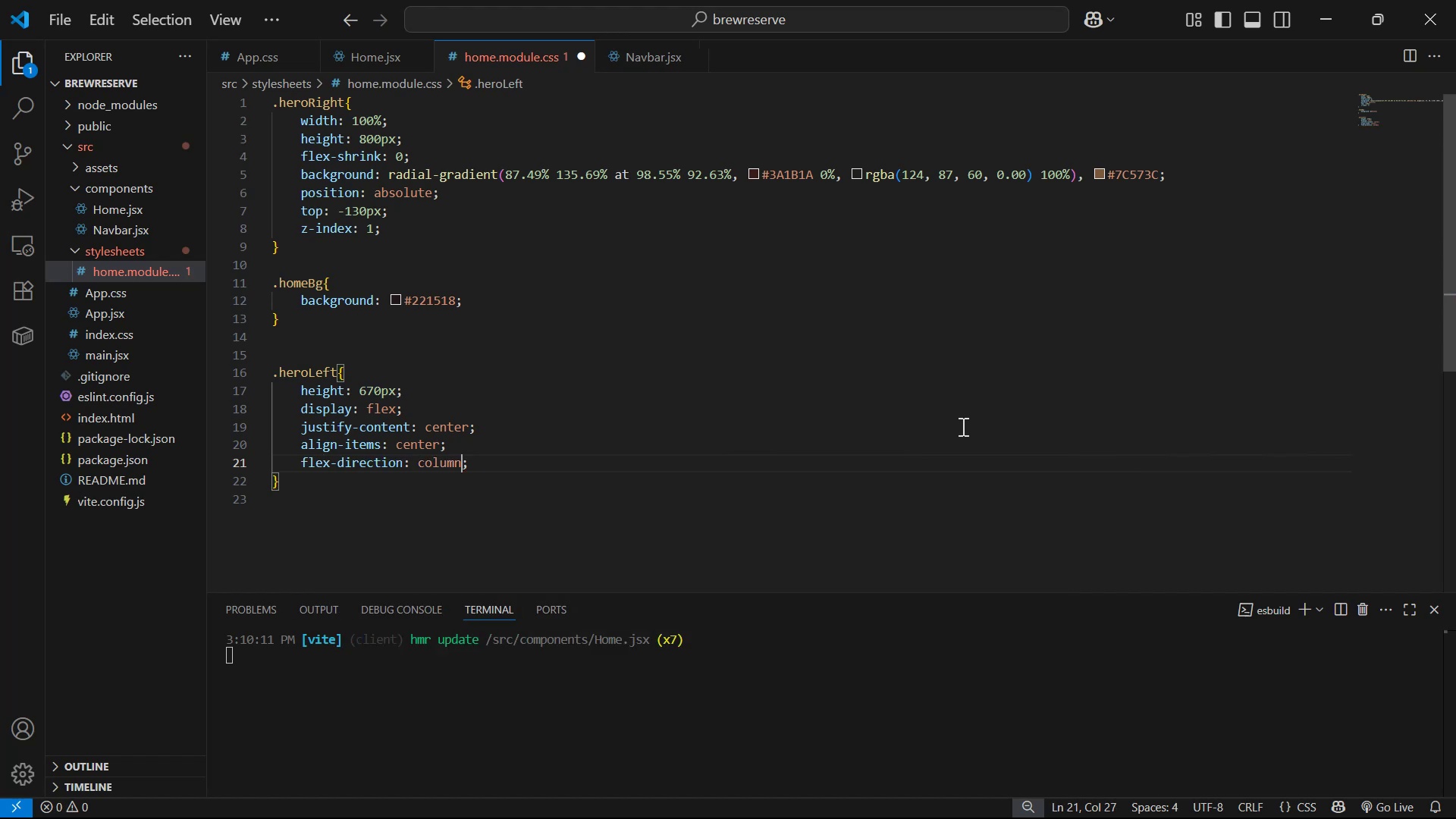 
key(Control+S)
 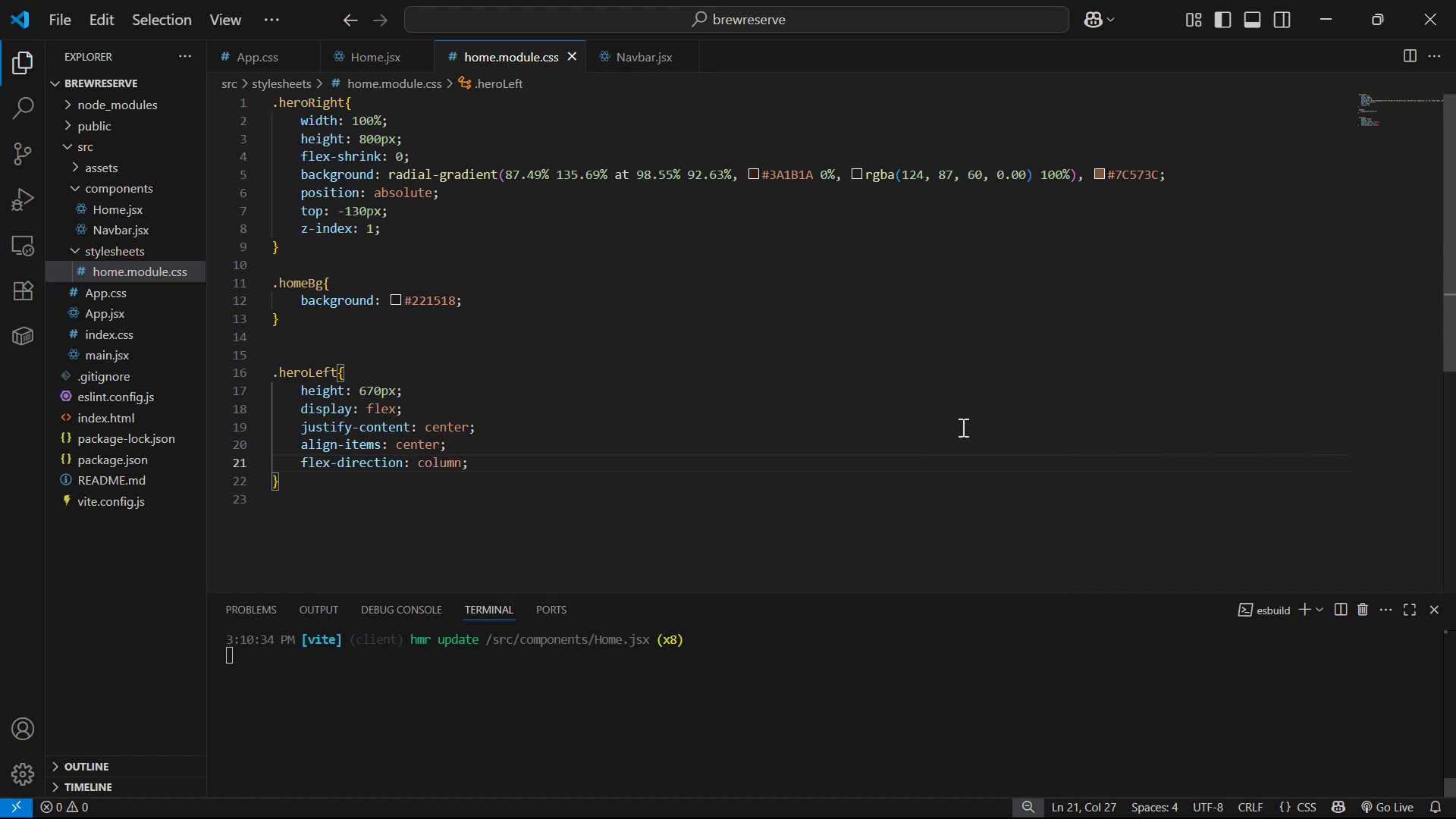 
key(Alt+Tab)
 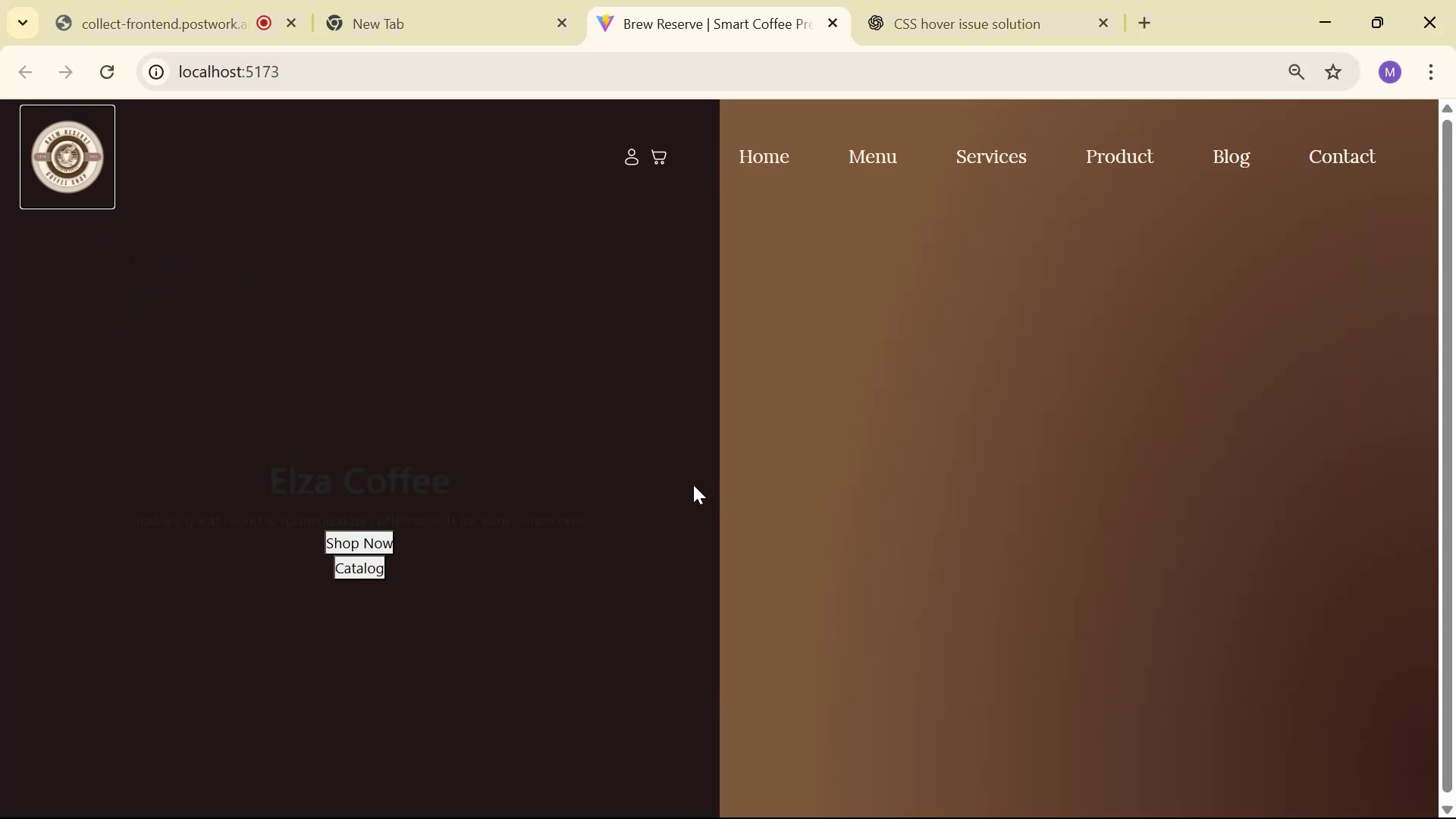 
key(Alt+AltLeft)
 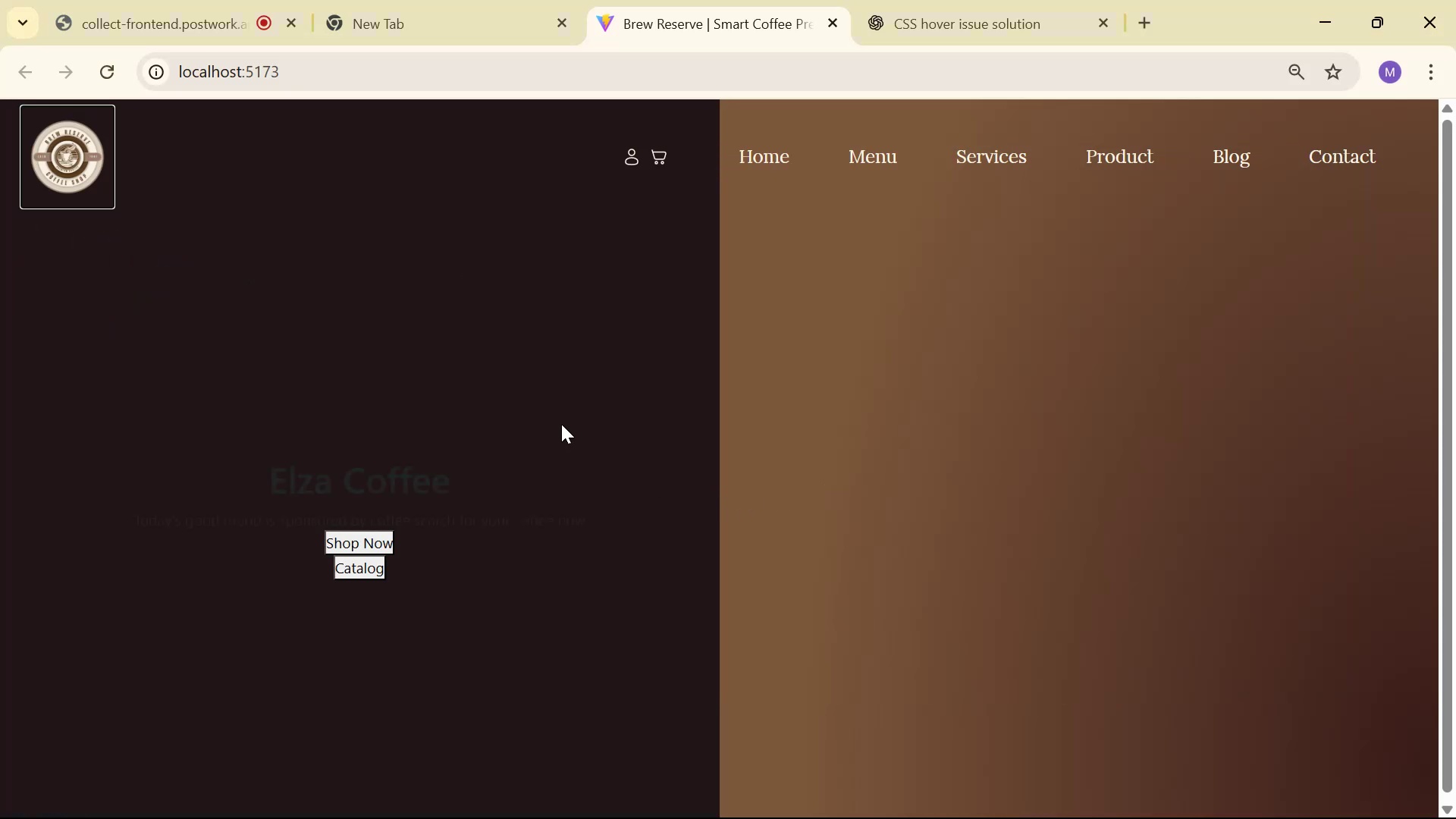 
key(Alt+Tab)
 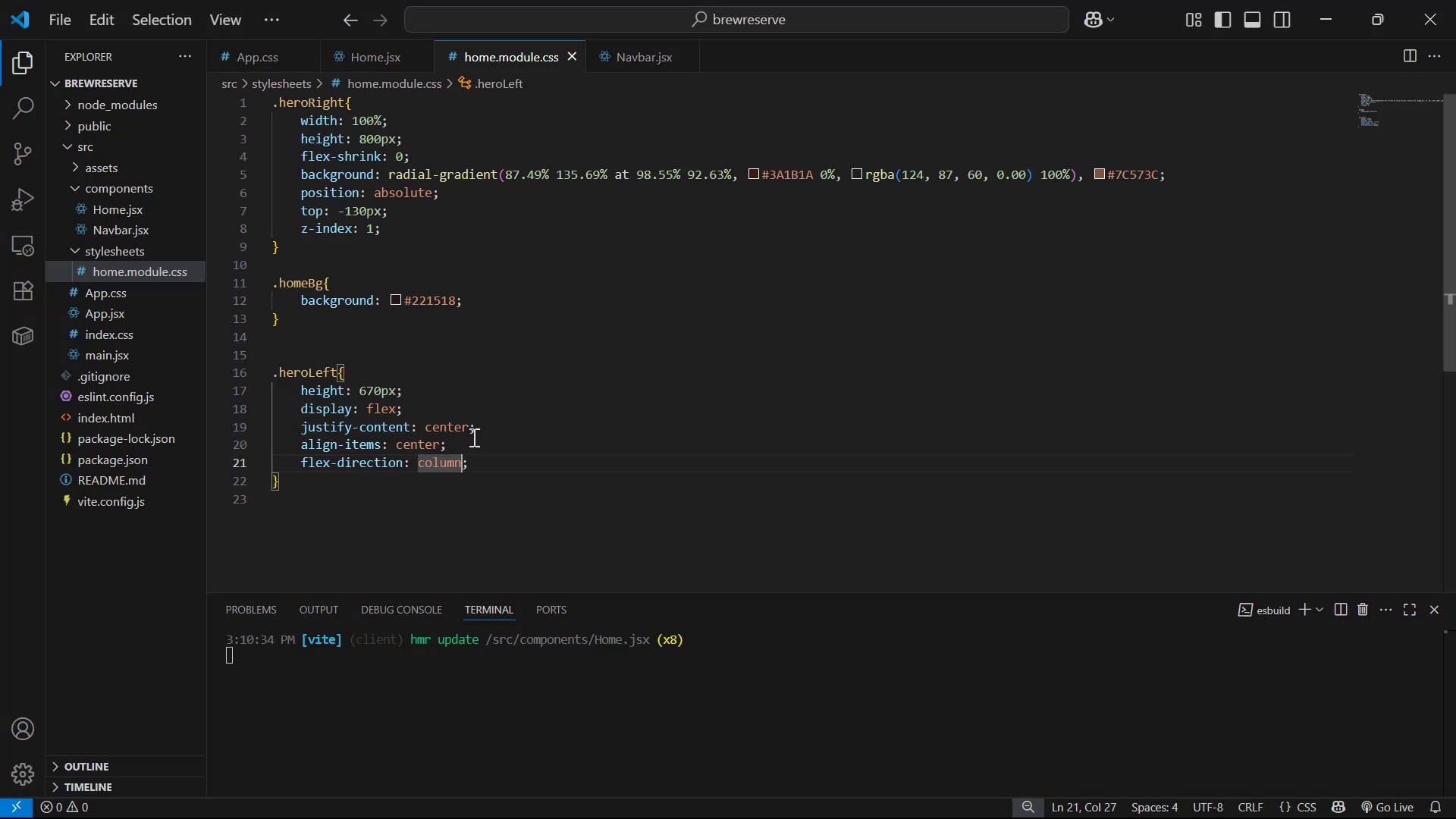 
left_click_drag(start_coordinate=[507, 444], to_coordinate=[511, 431])
 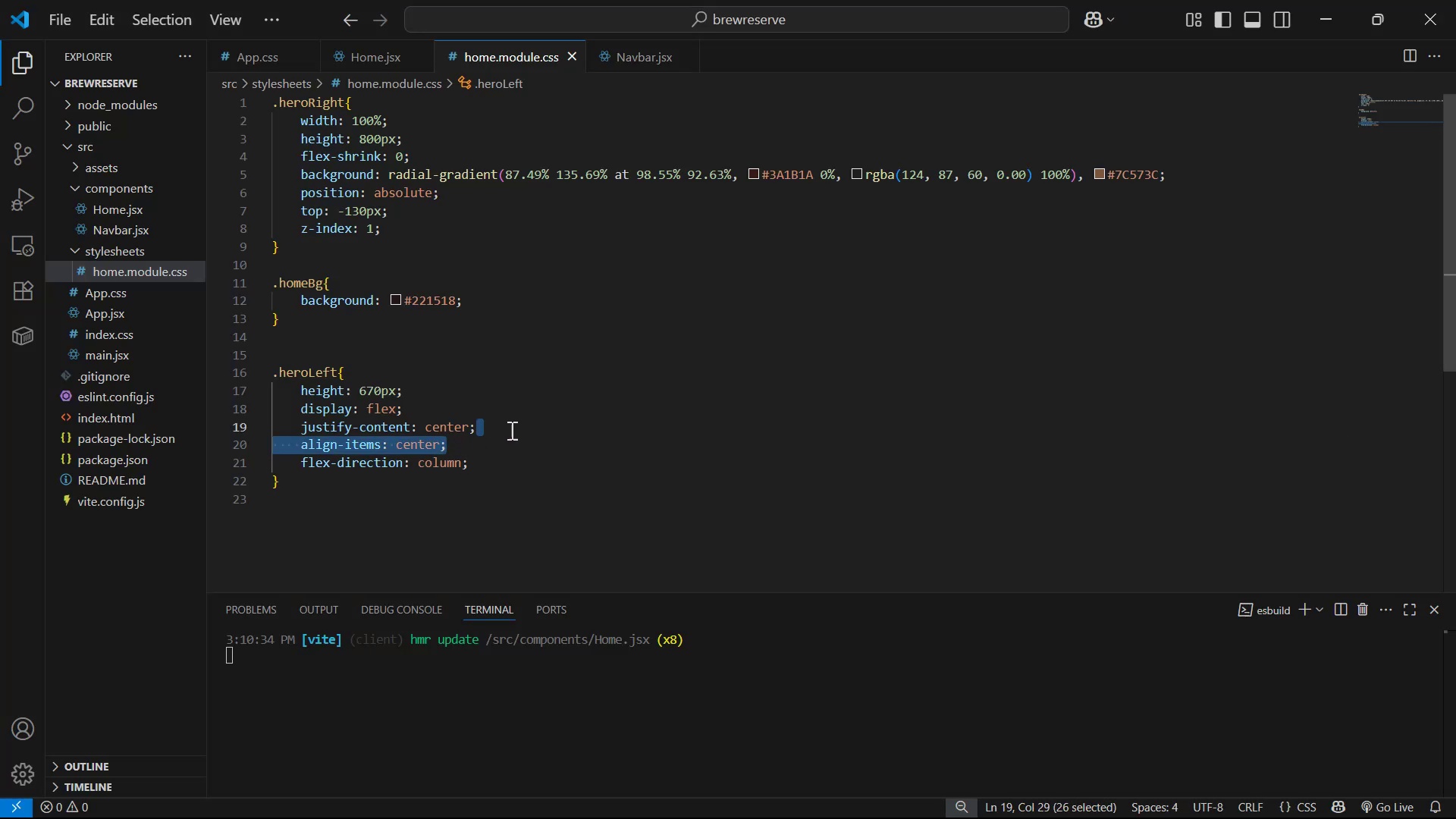 
key(Backspace)
 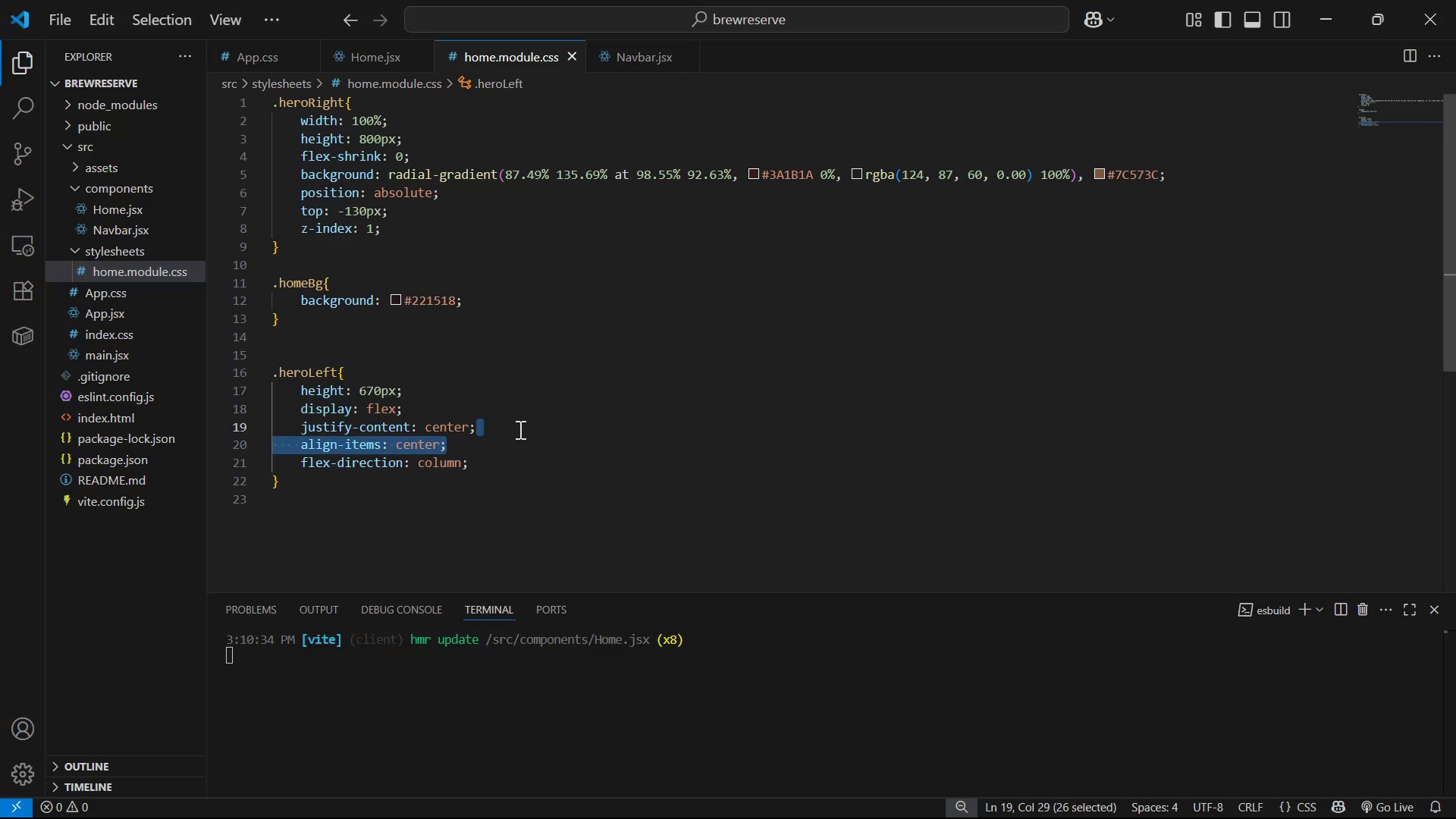 
key(Control+S)
 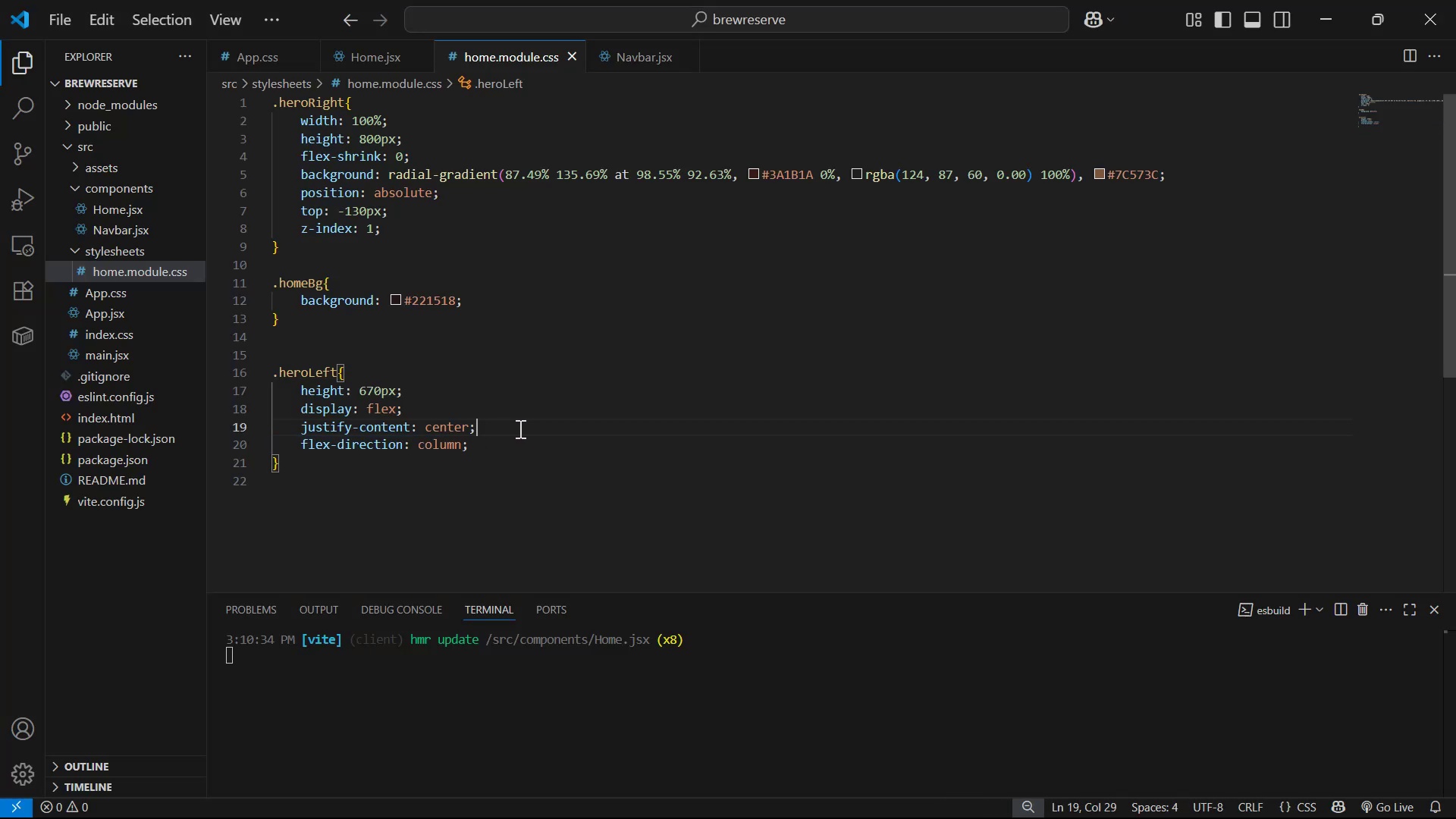 
key(Alt+AltLeft)
 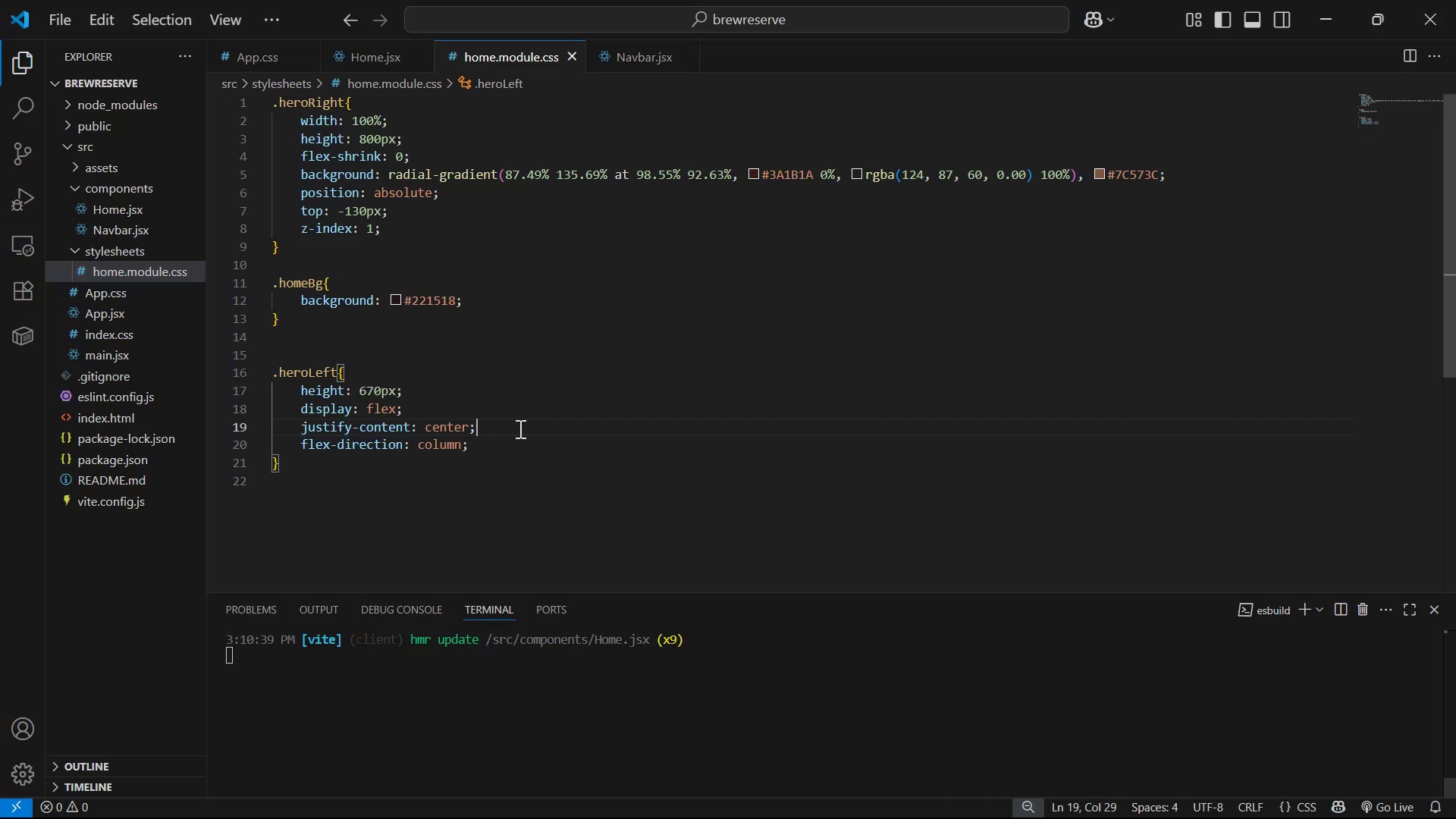 
key(Alt+Tab)
 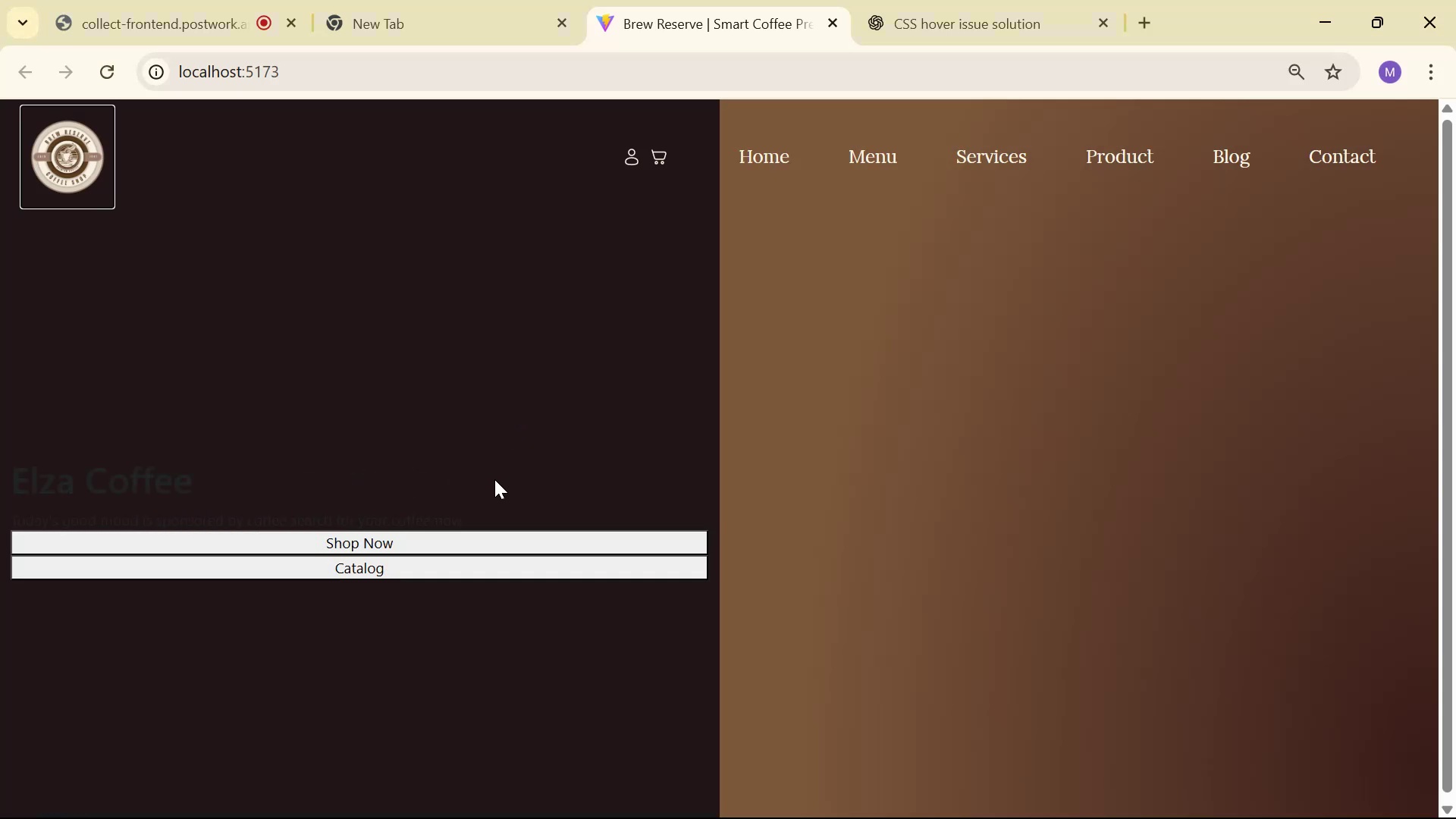 
key(Alt+AltLeft)
 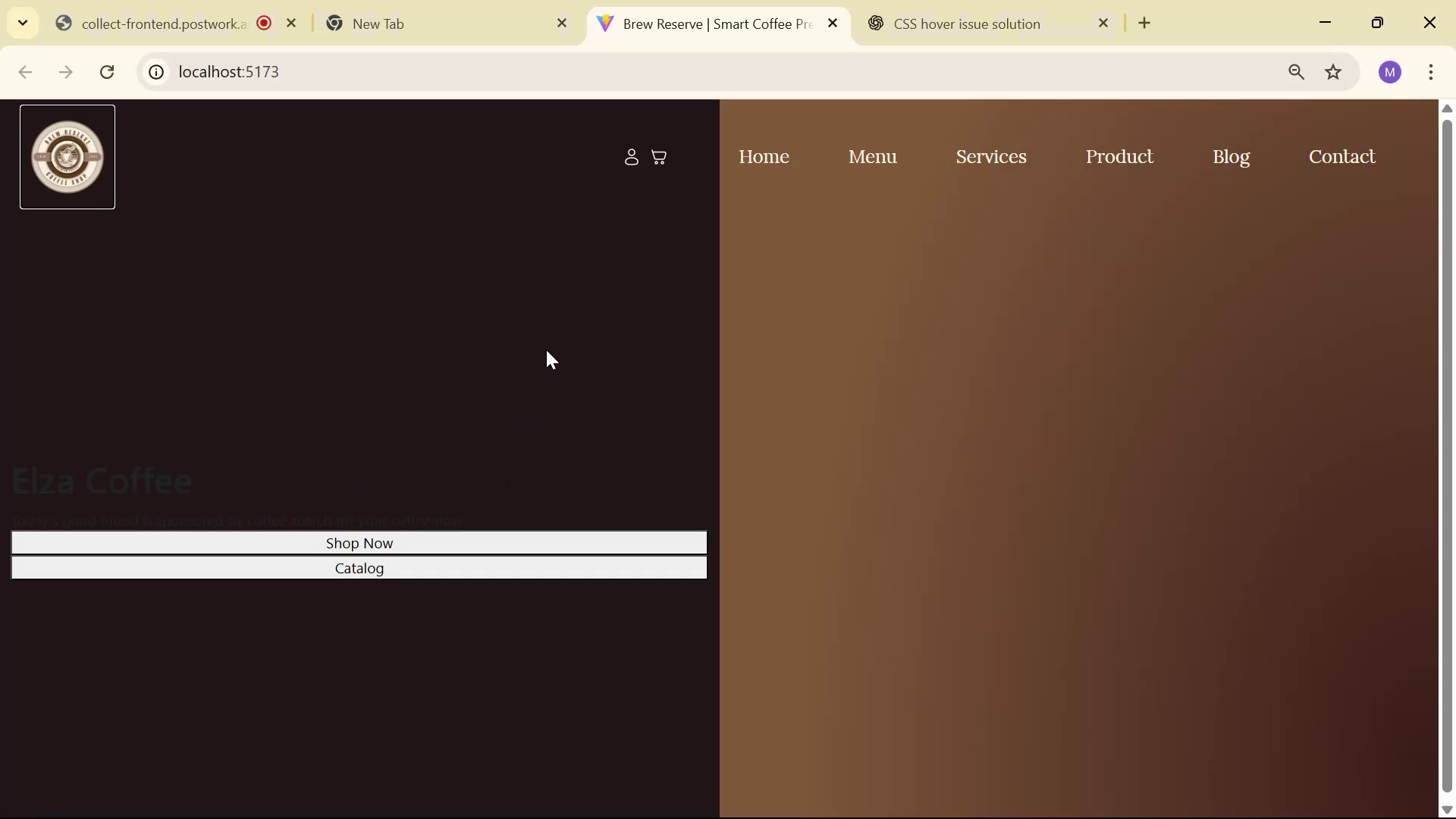 
key(Alt+Tab)
 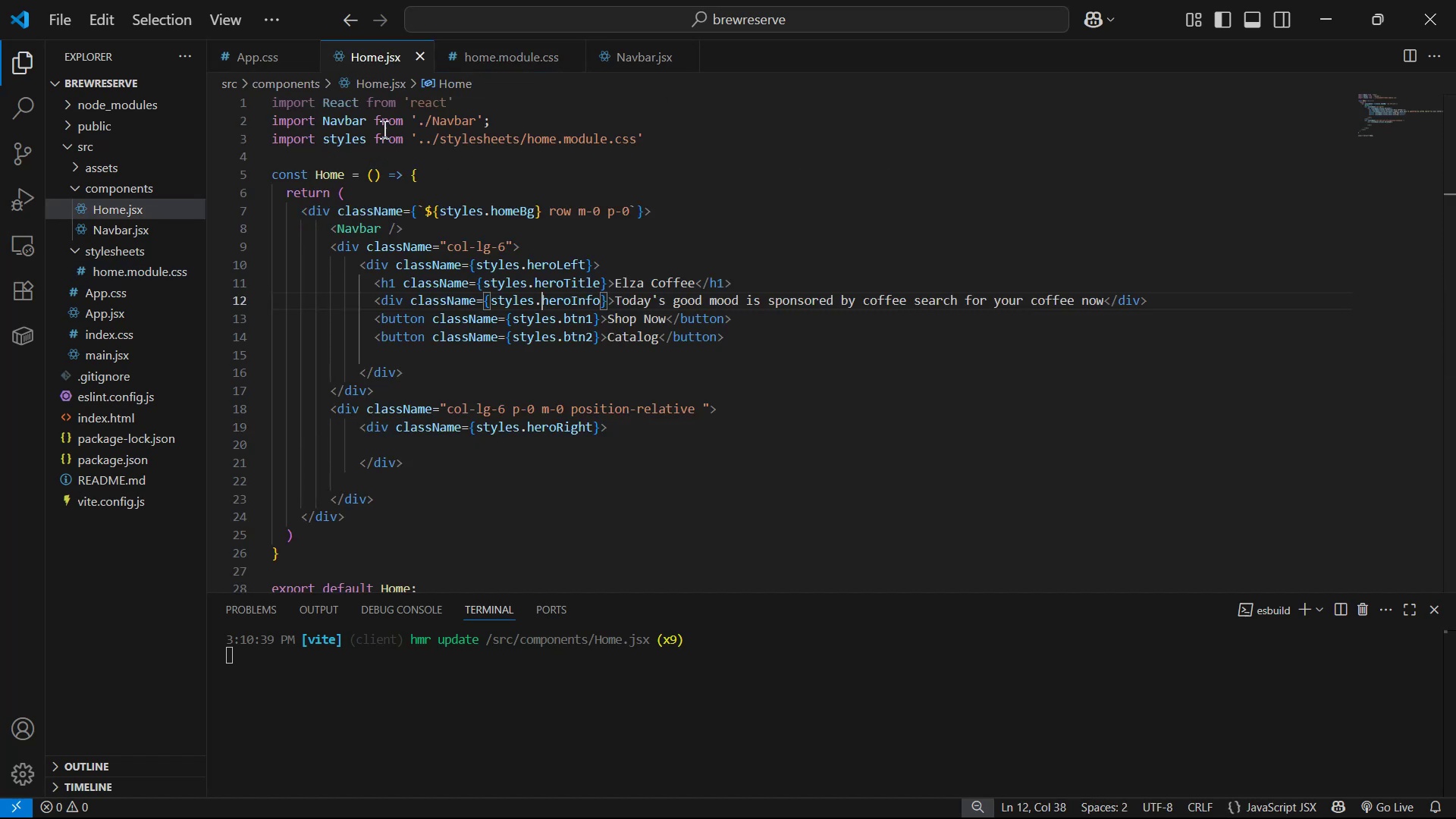 
wait(5.39)
 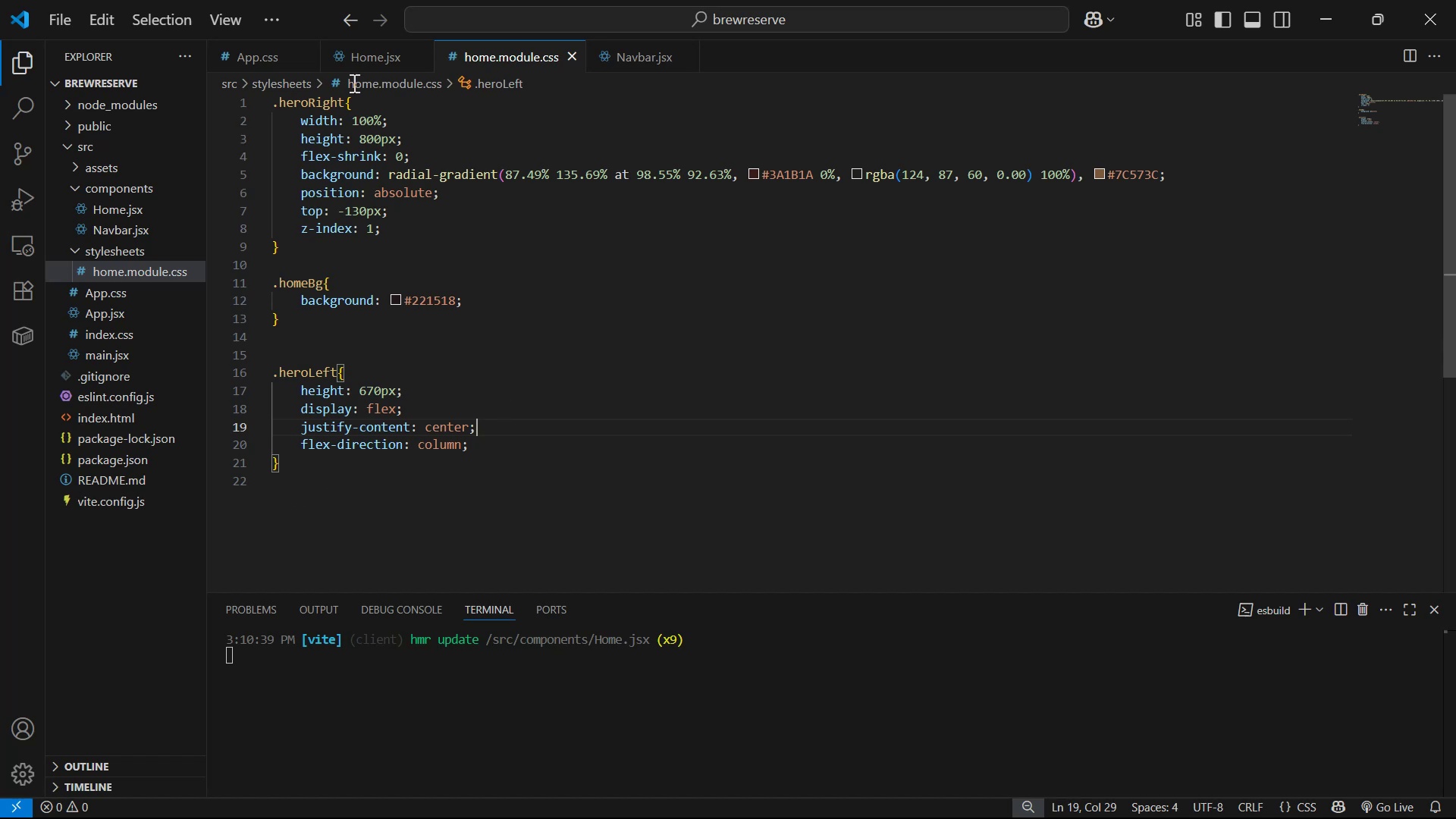 
left_click_drag(start_coordinate=[529, 283], to_coordinate=[600, 284])
 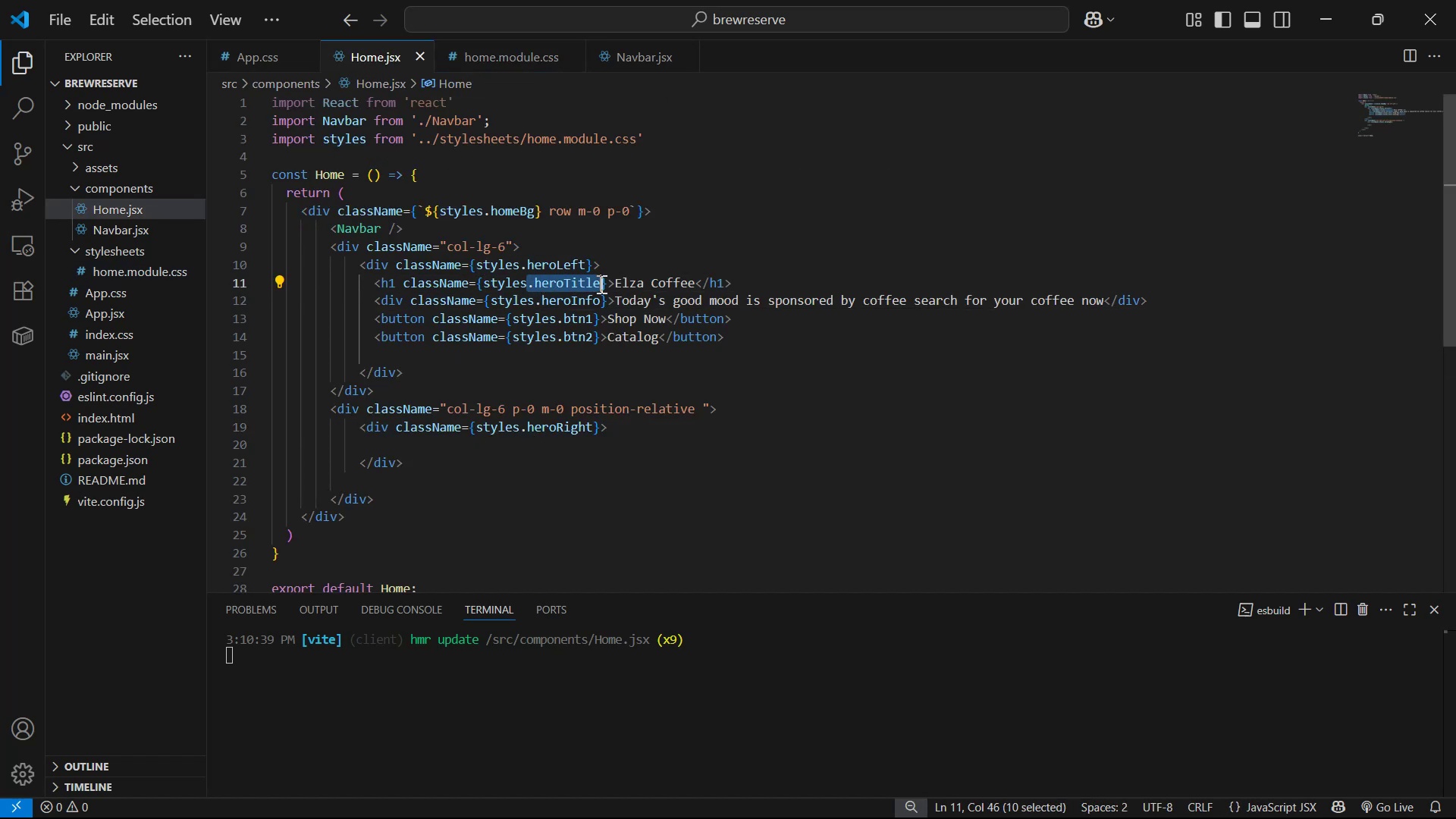 
key(Control+C)
 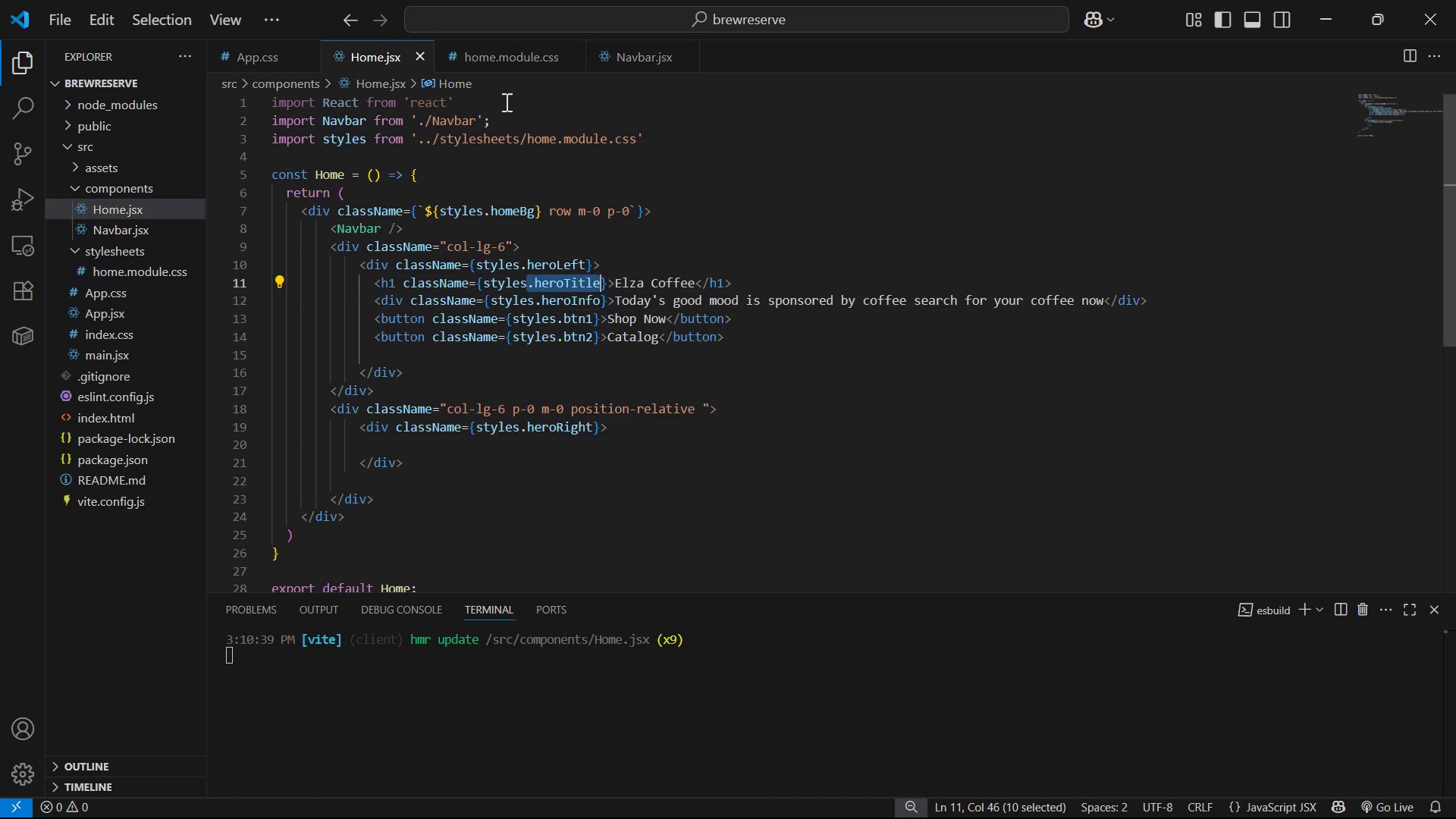 
left_click_drag(start_coordinate=[522, 64], to_coordinate=[526, 64])
 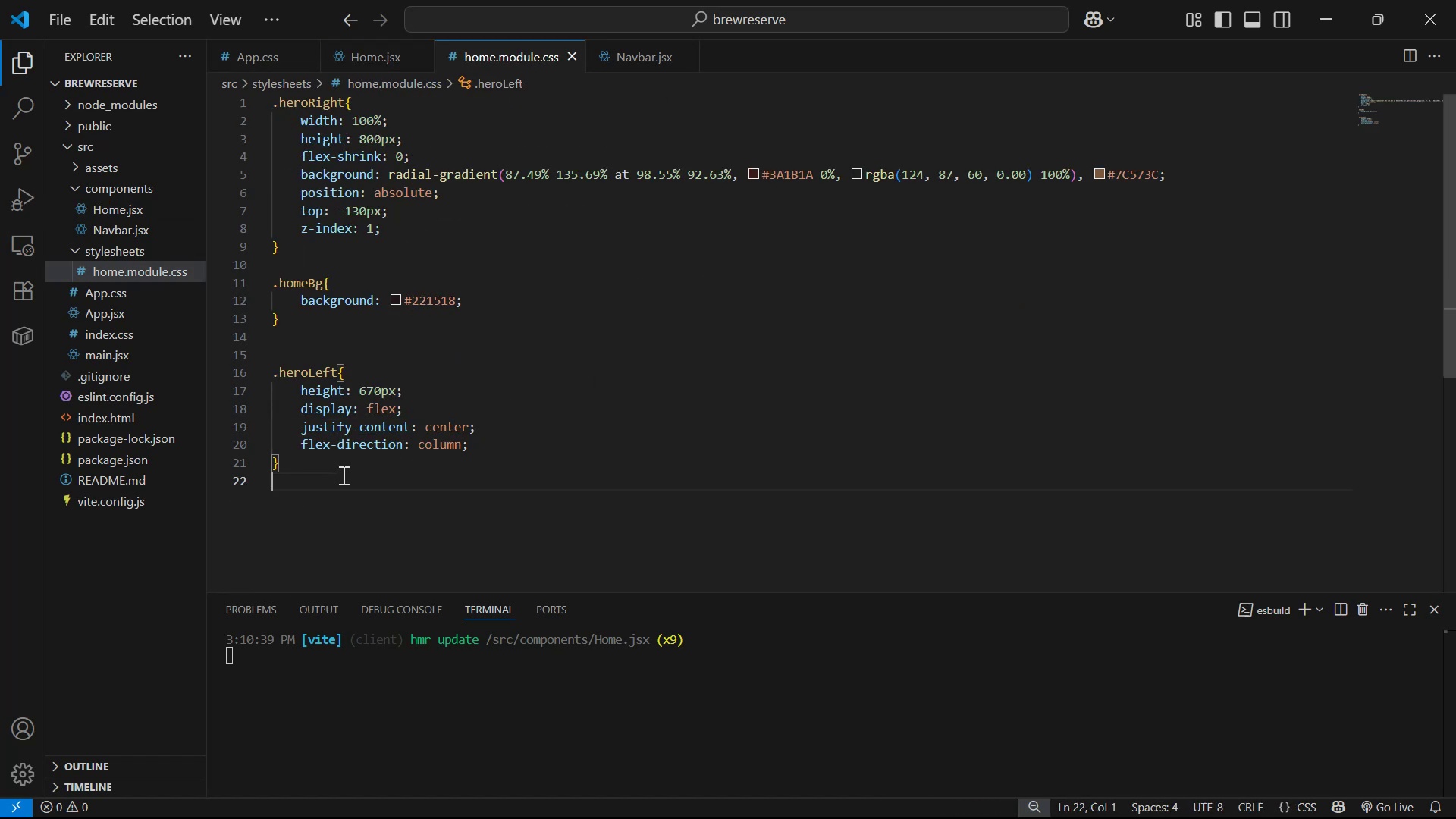 
double_click([356, 461])
 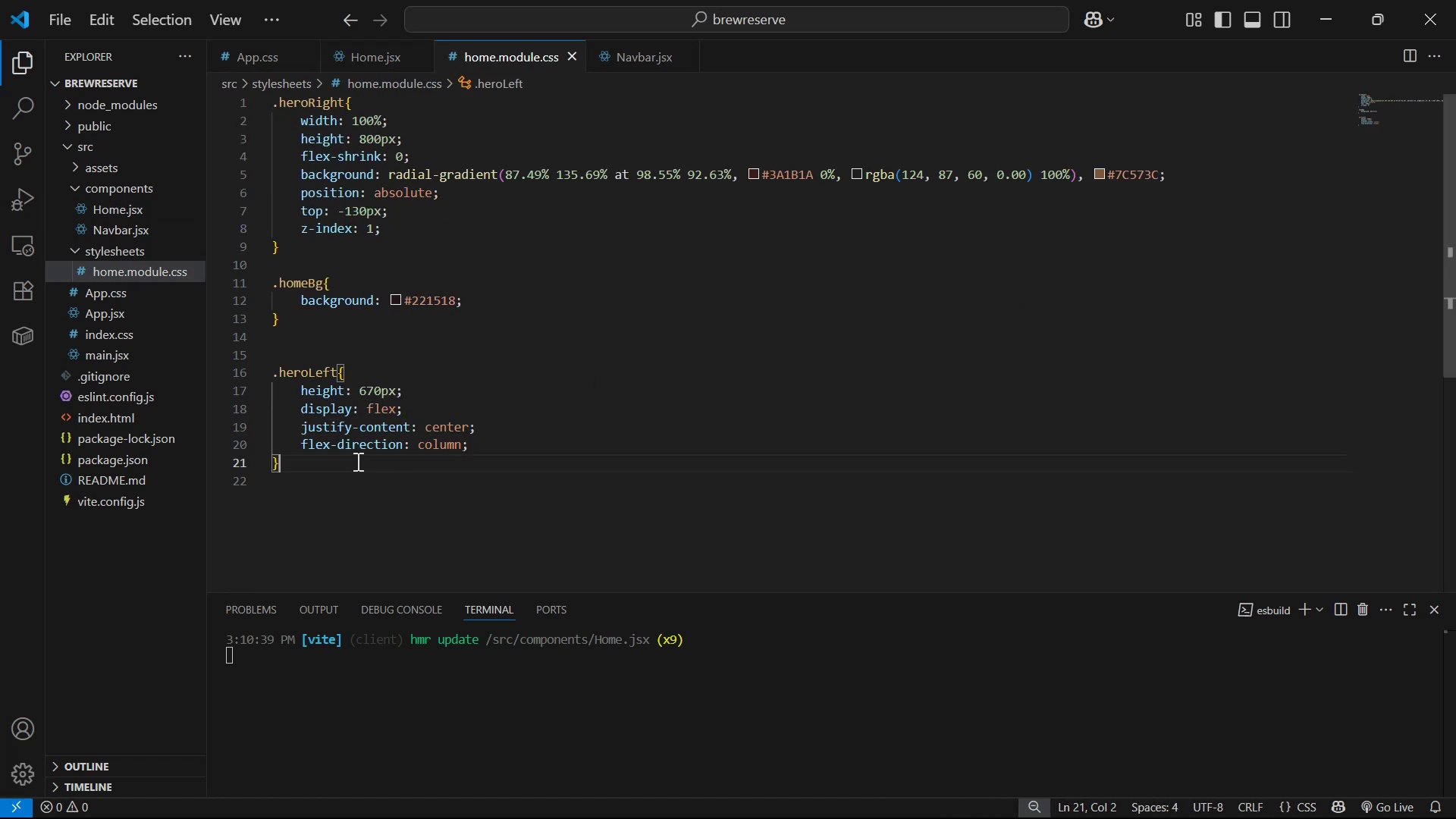 
key(Enter)
 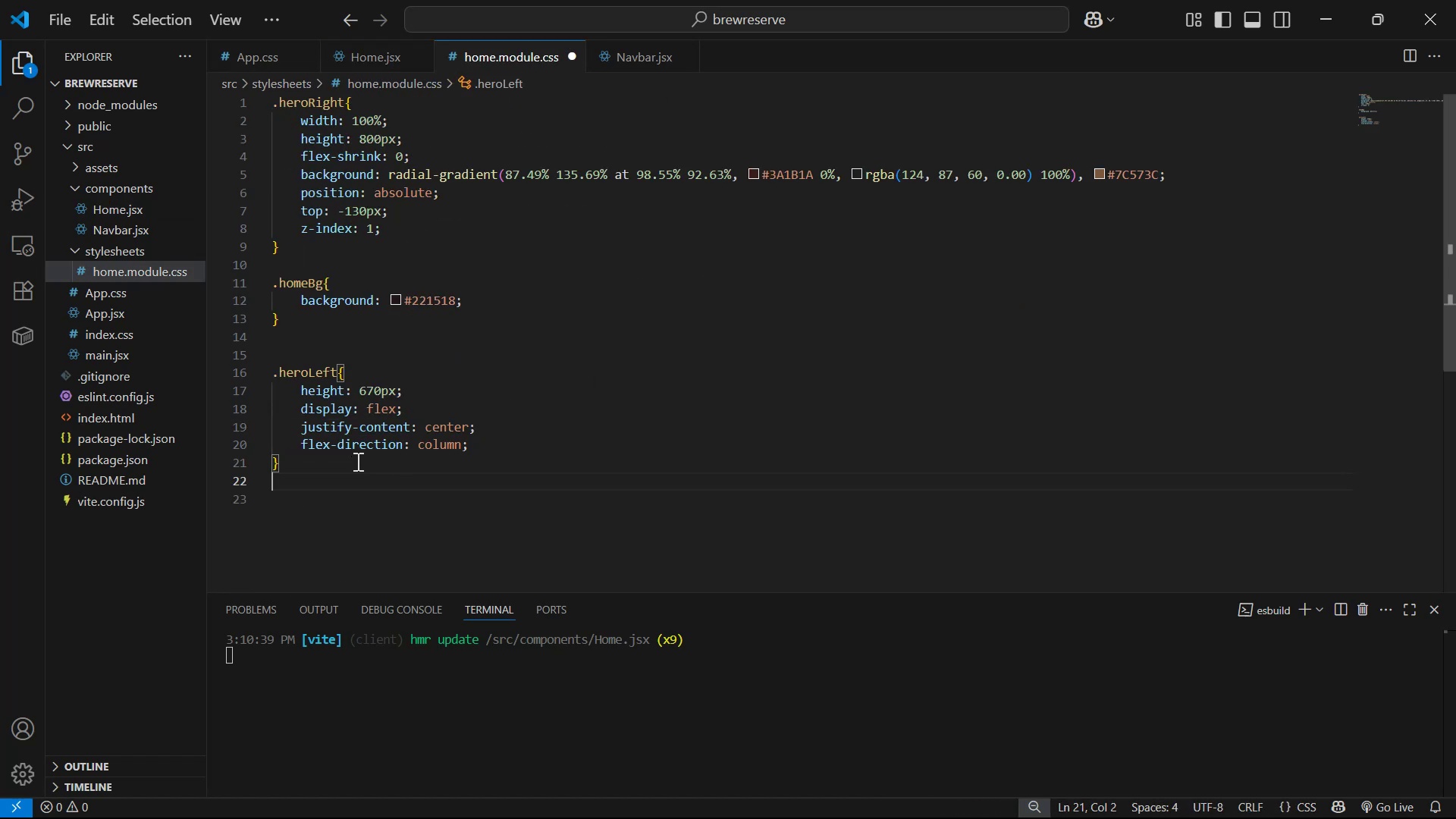 
key(Enter)
 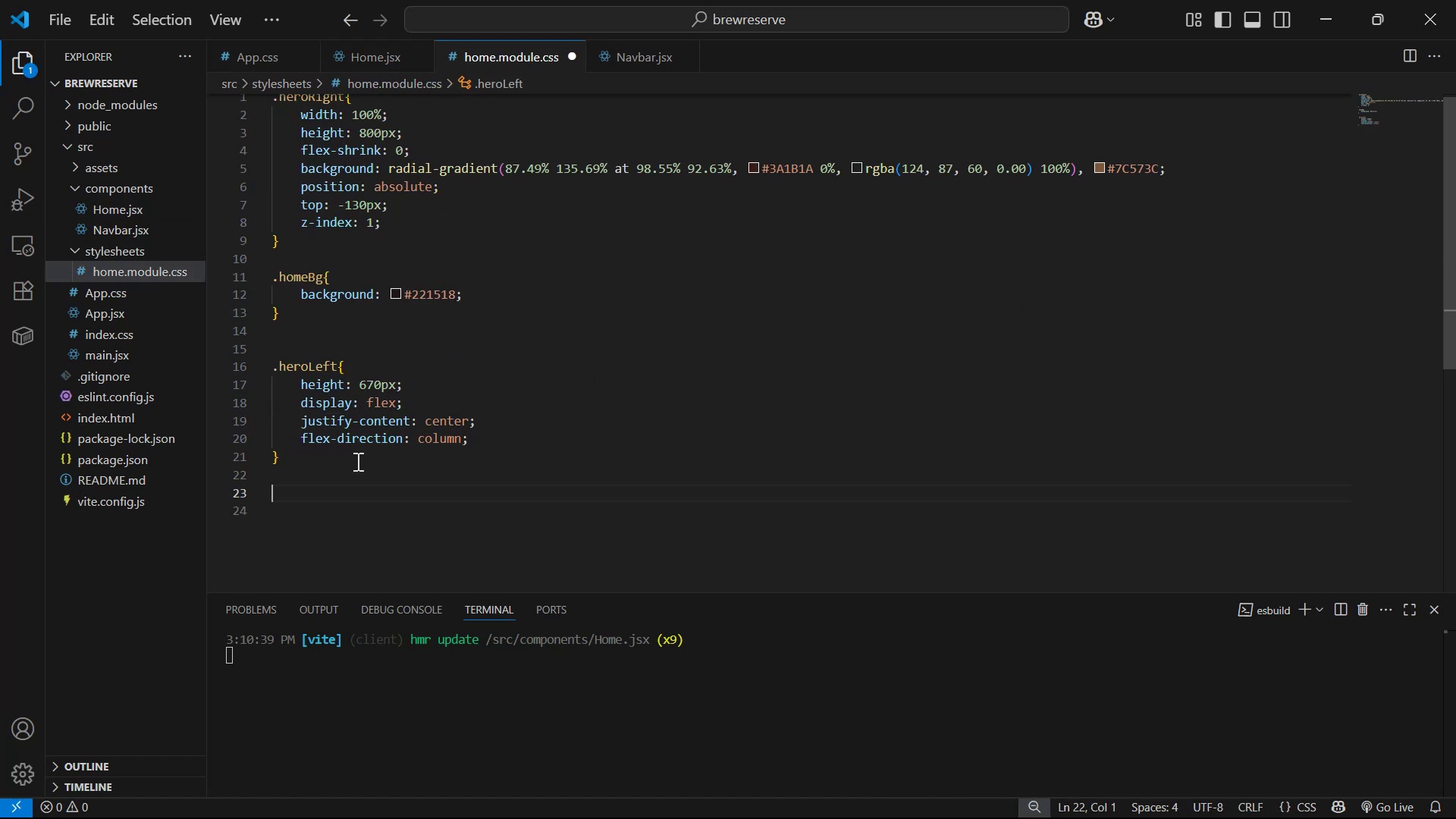 
key(Enter)
 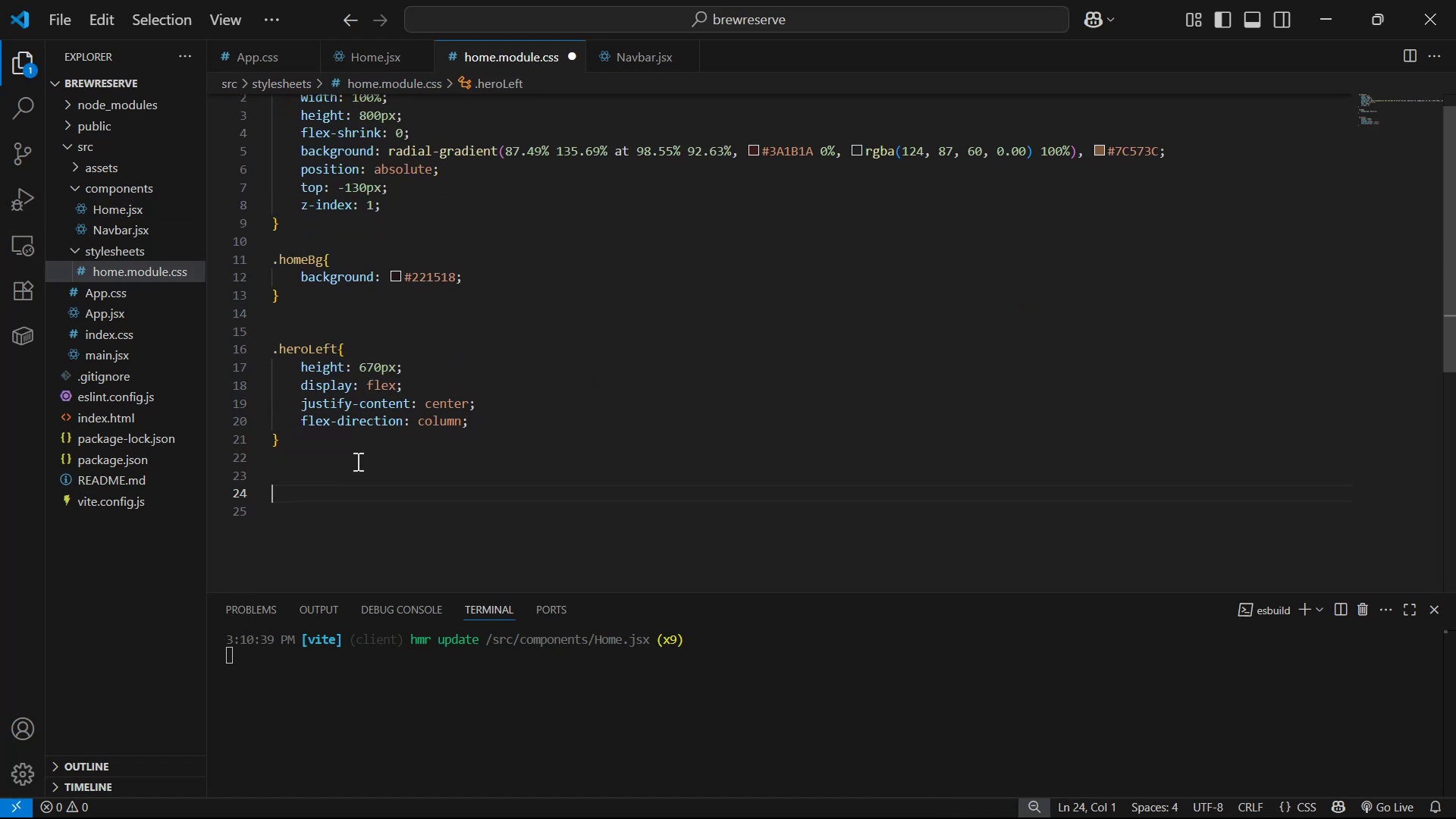 
key(Control+V)
 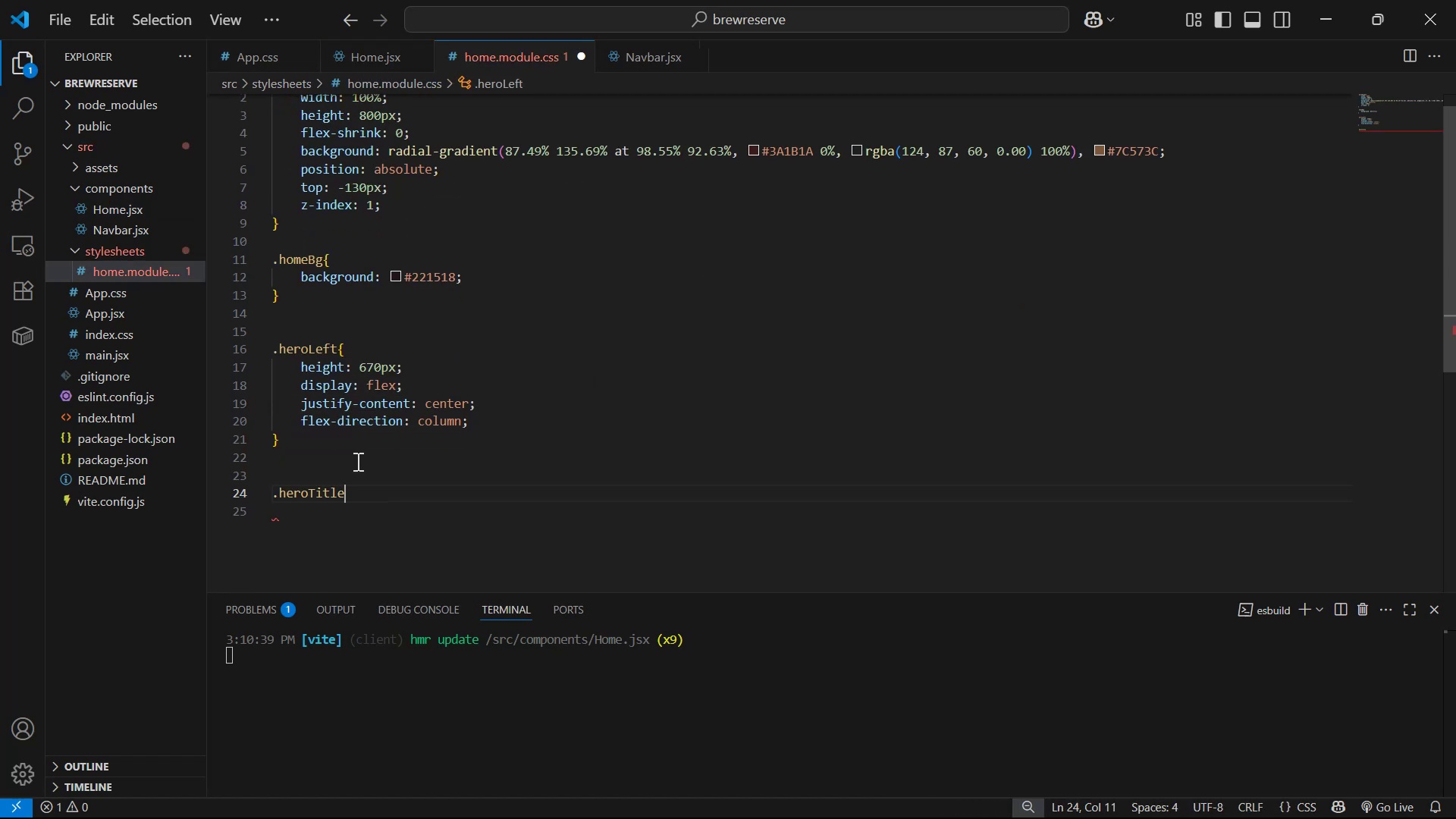 
key(Shift+BracketLeft)
 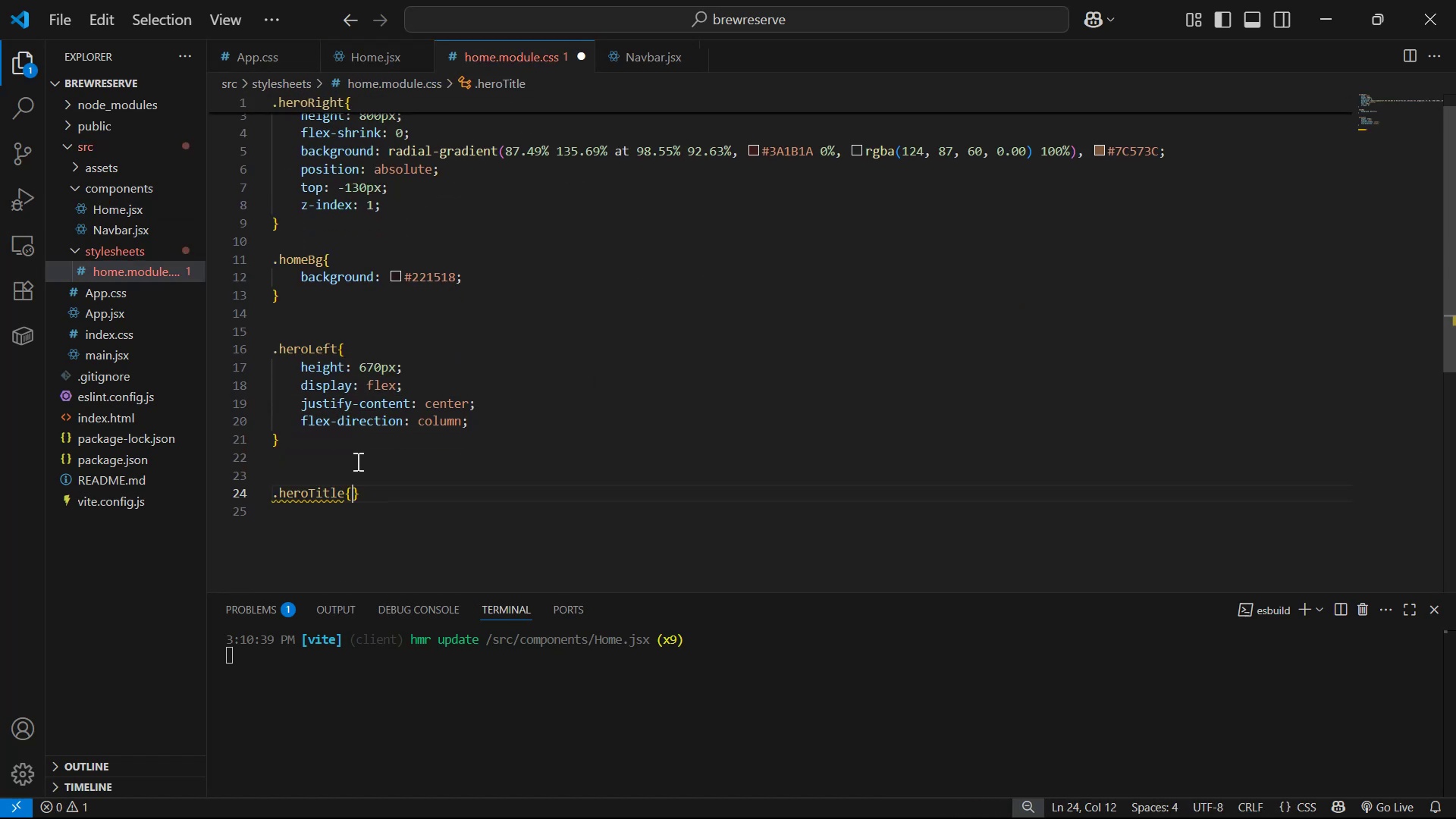 
key(Enter)
 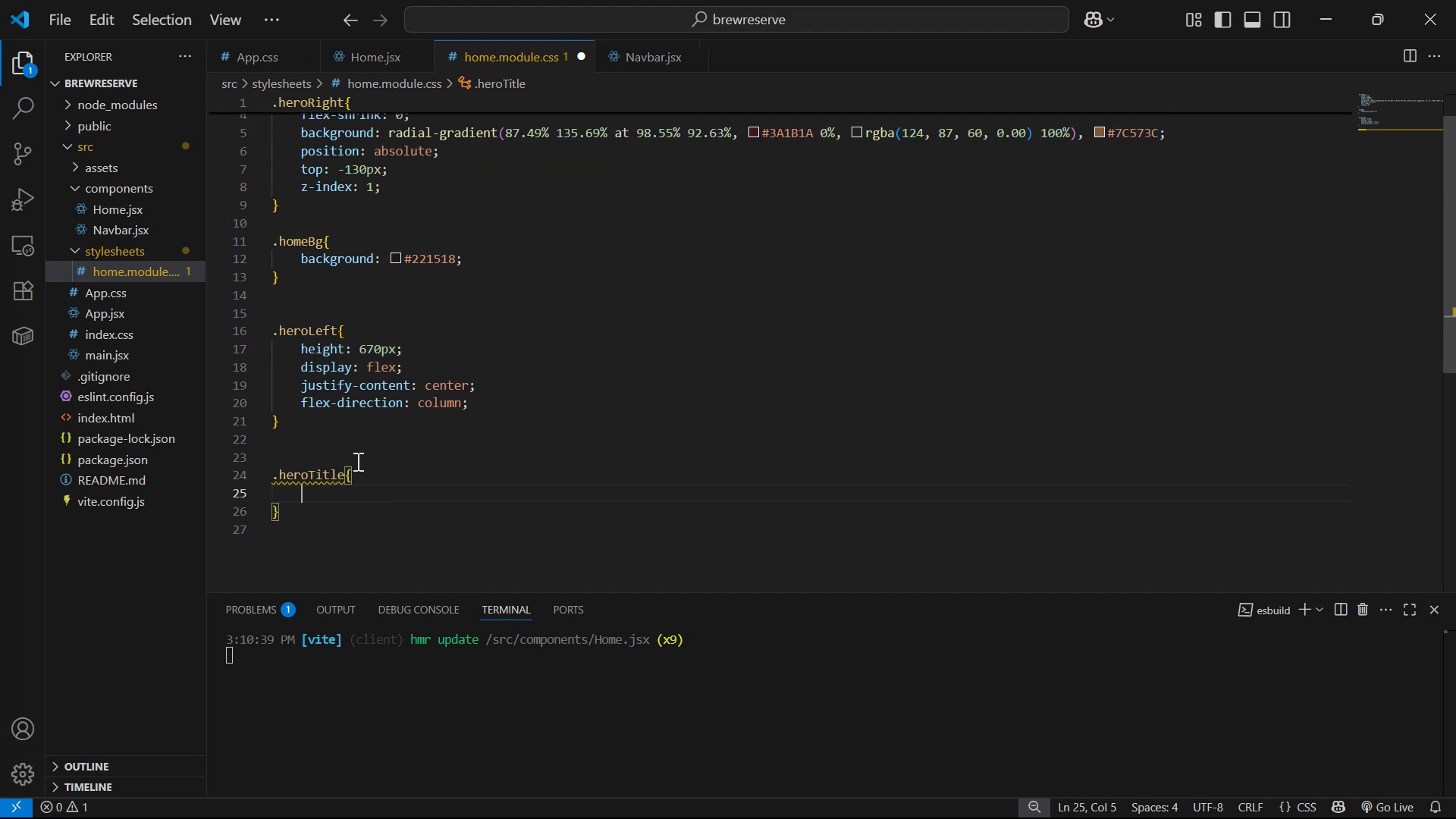 
key(Alt+Tab)
 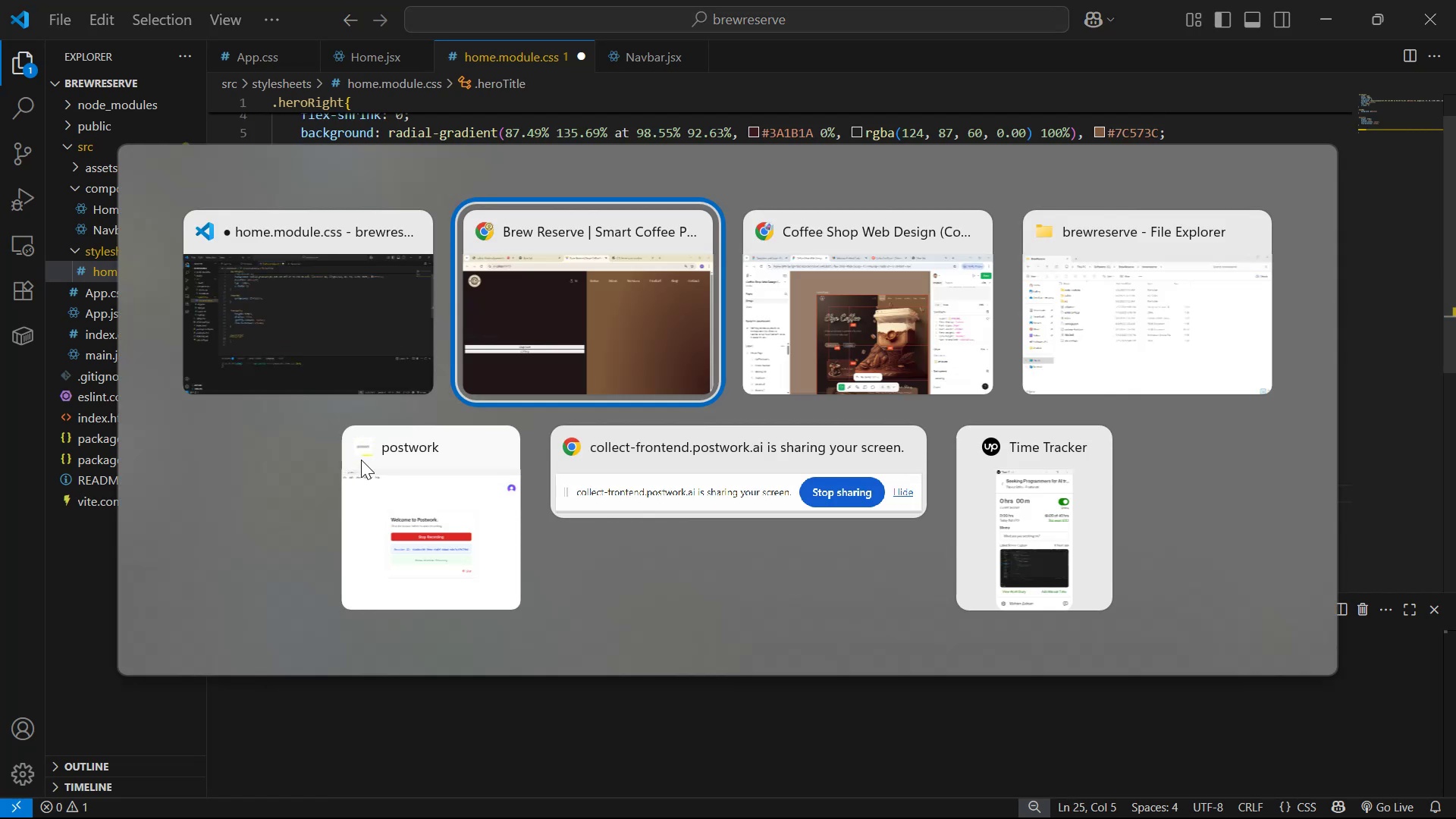 
key(Alt+Tab)
 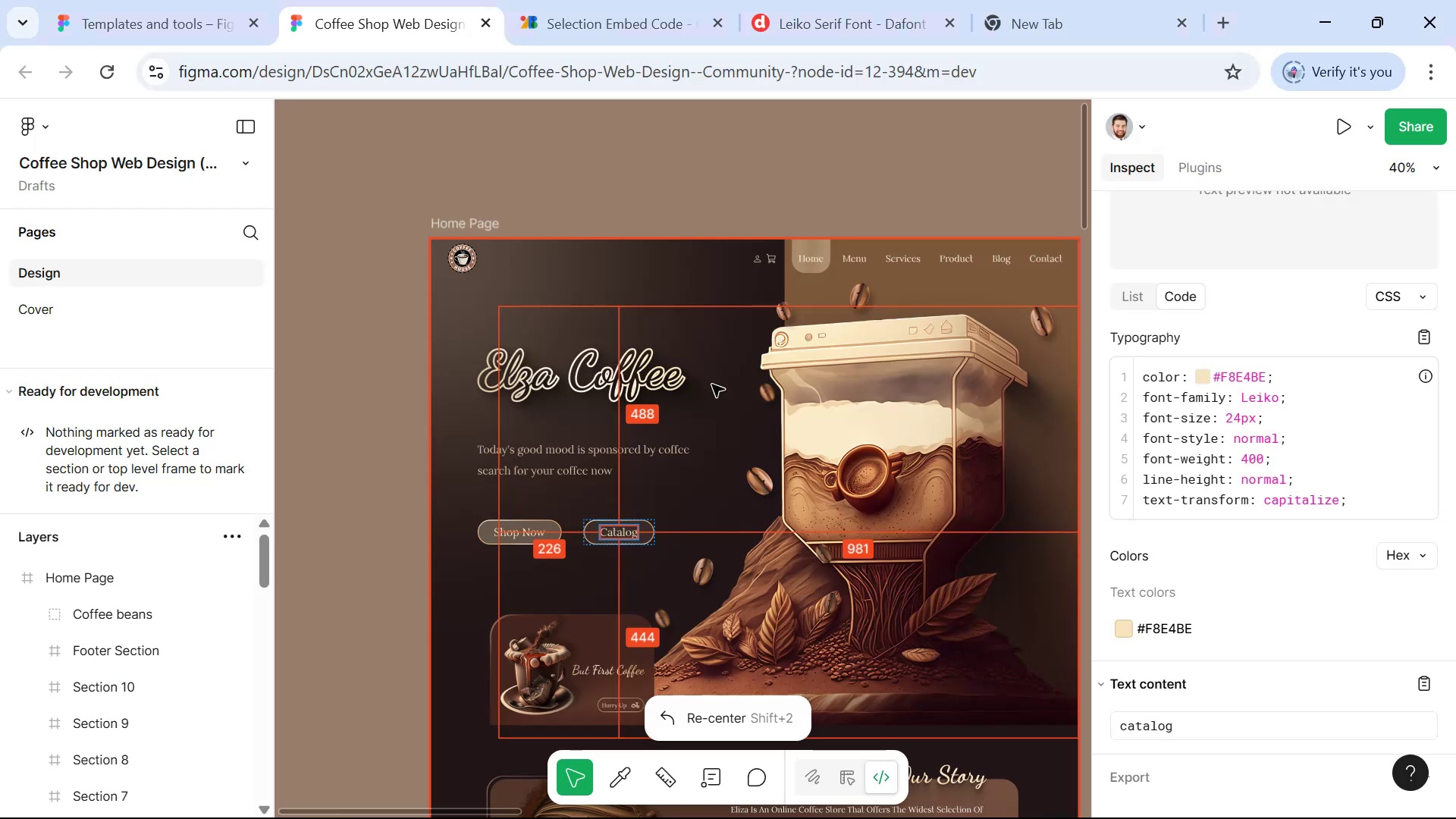 
hold_key(key=ControlLeft, duration=0.59)
 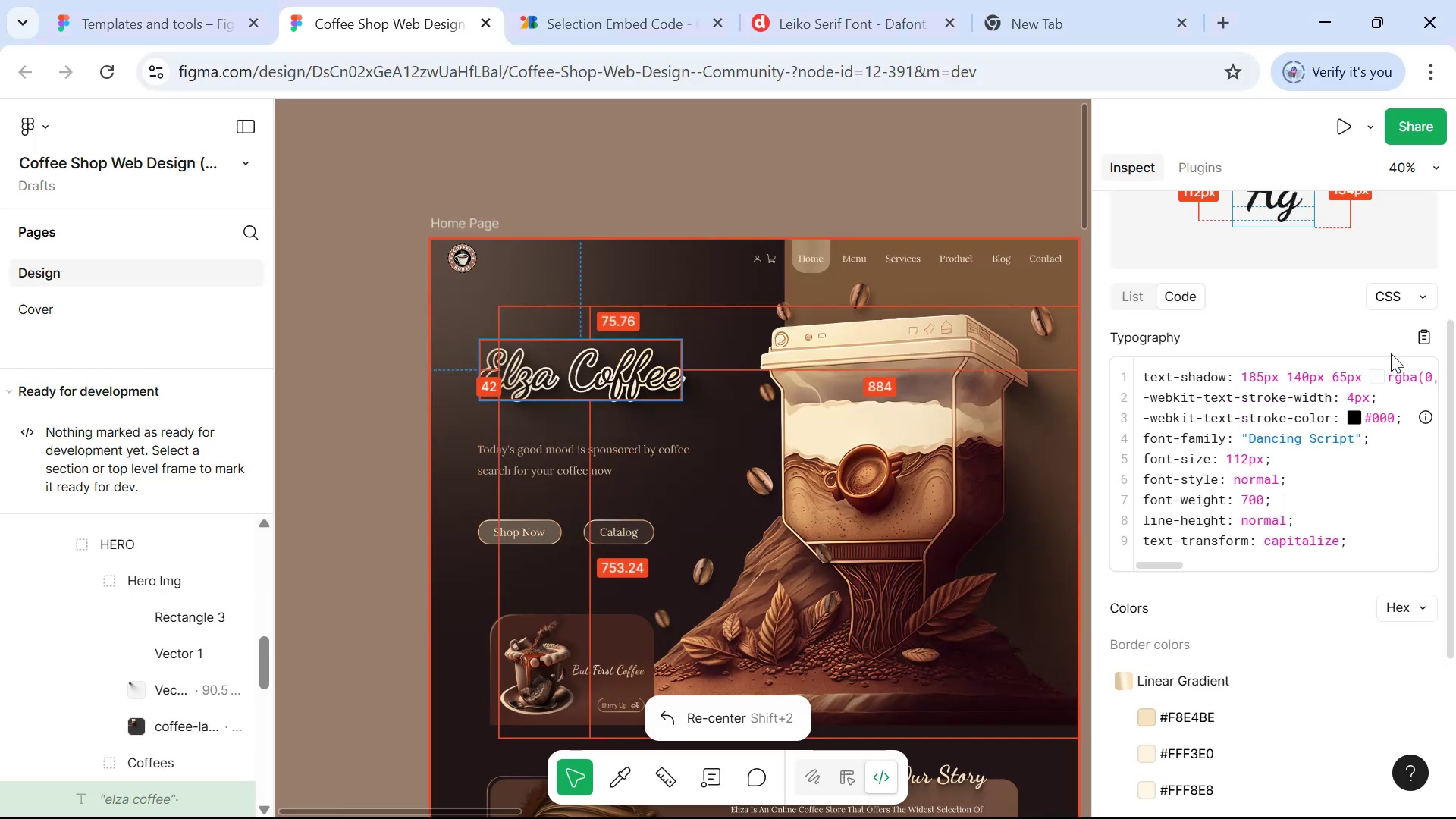 
left_click([1423, 344])
 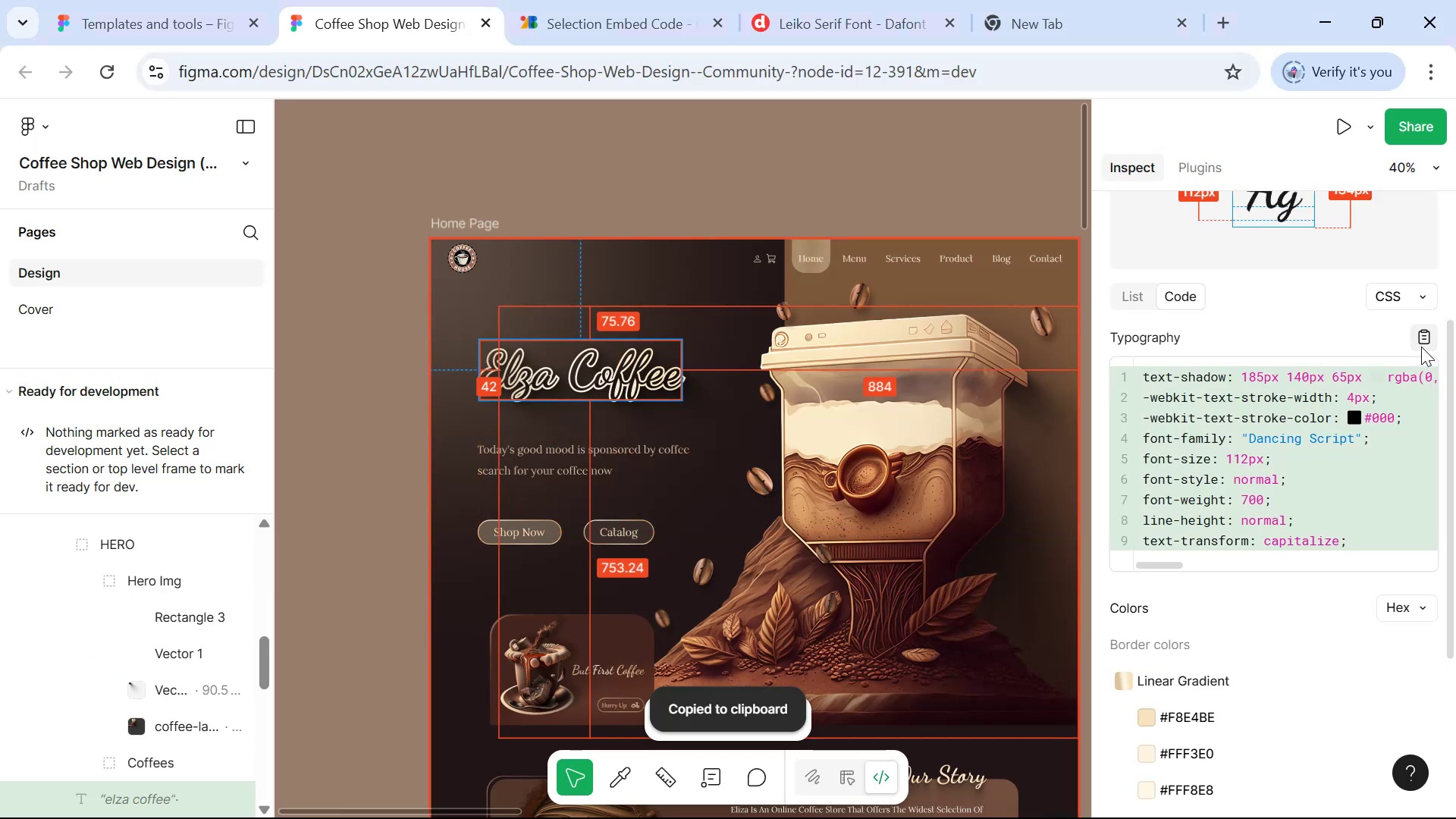 
key(Alt+Tab)
 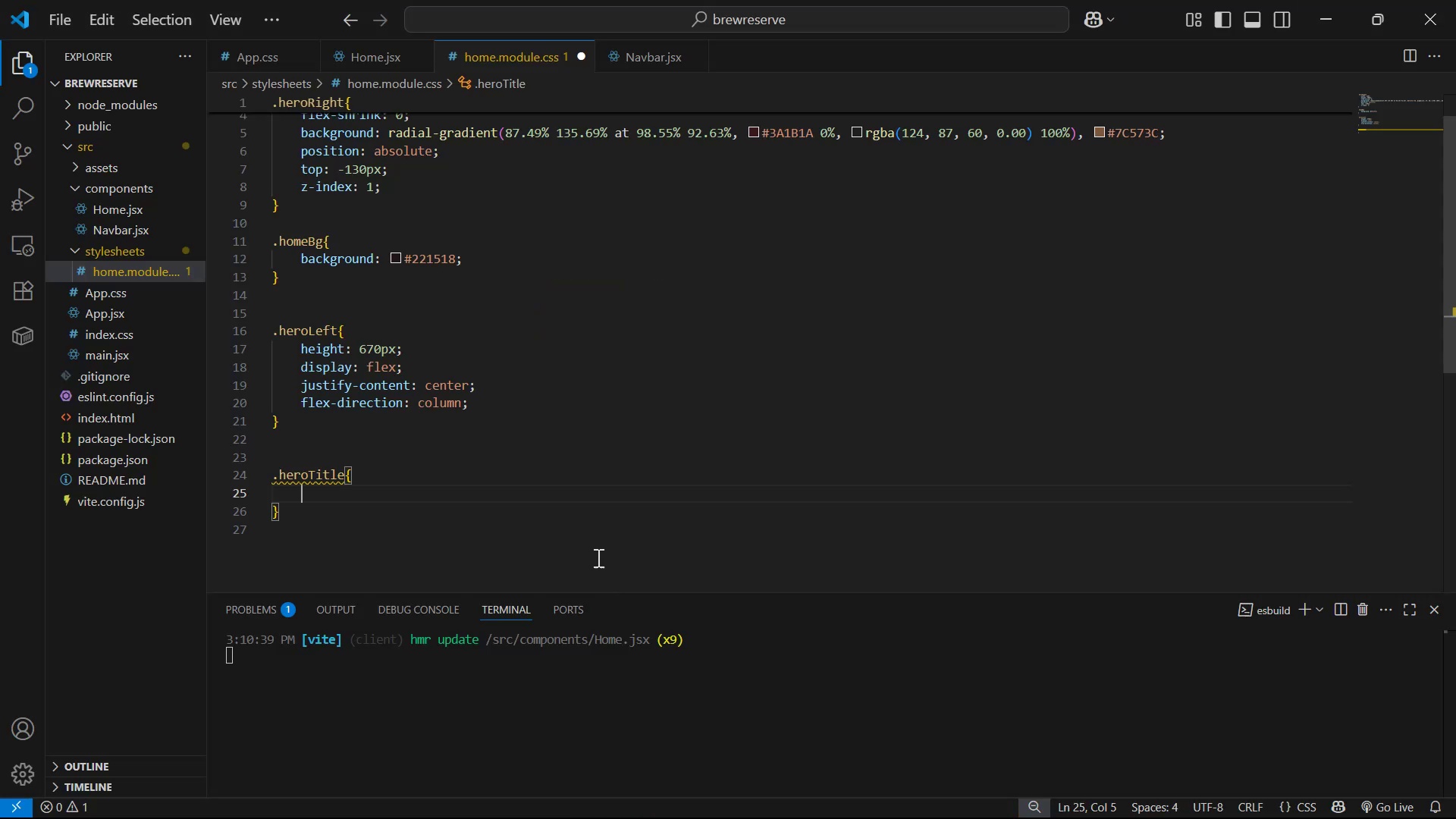 
key(Control+V)
 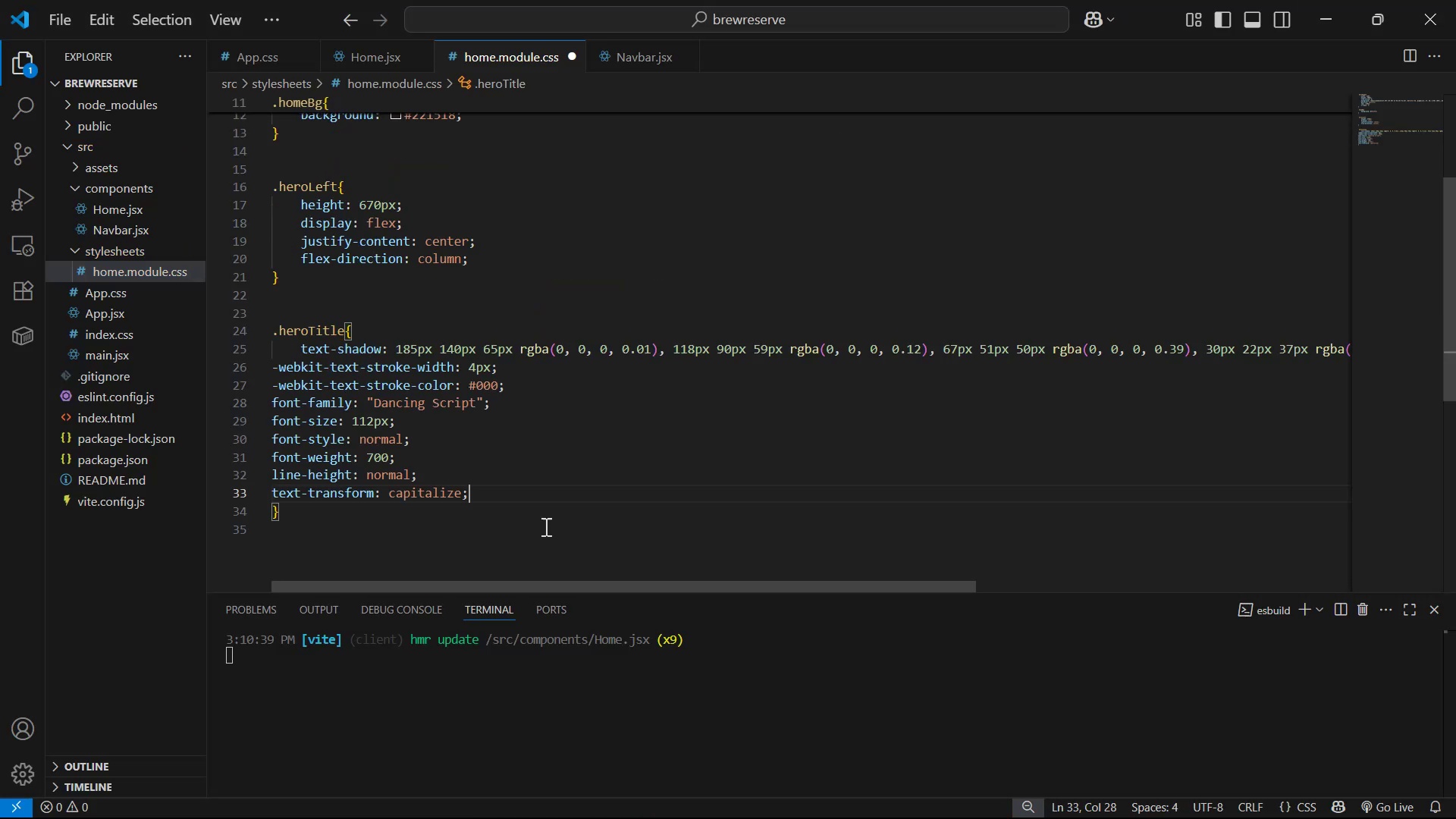 
left_click_drag(start_coordinate=[535, 499], to_coordinate=[259, 370])
 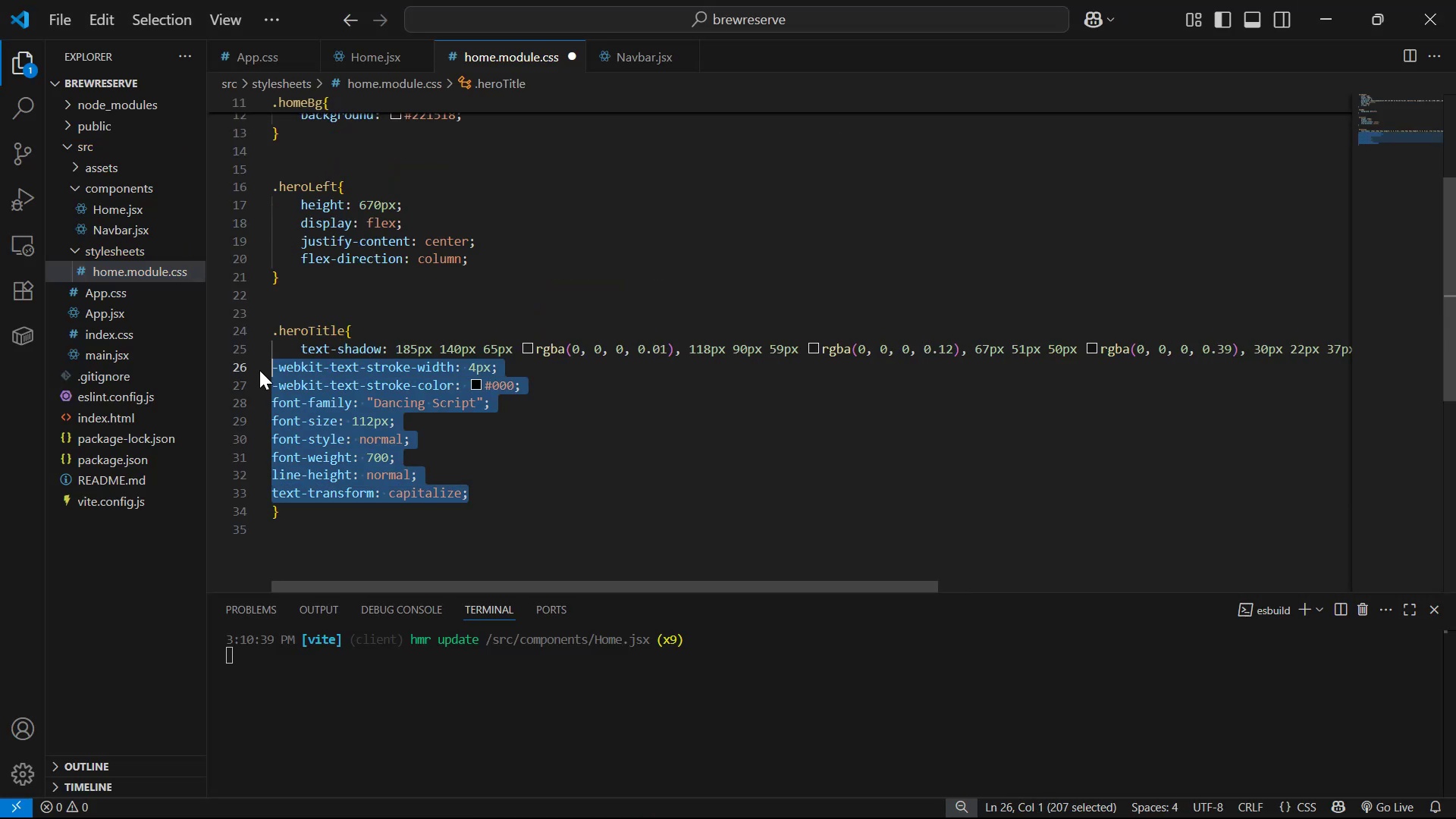 
key(Tab)
 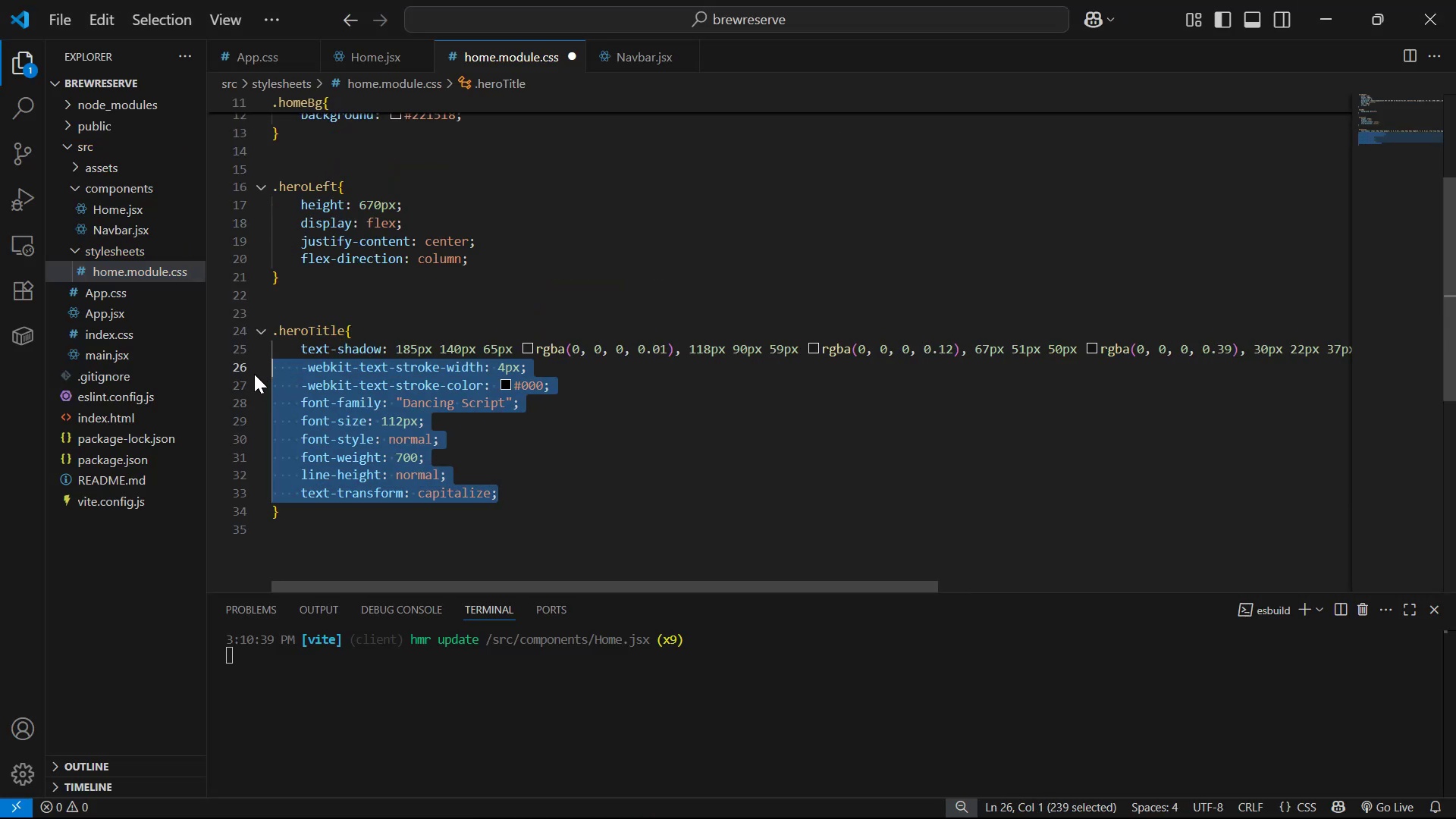 
key(Control+S)
 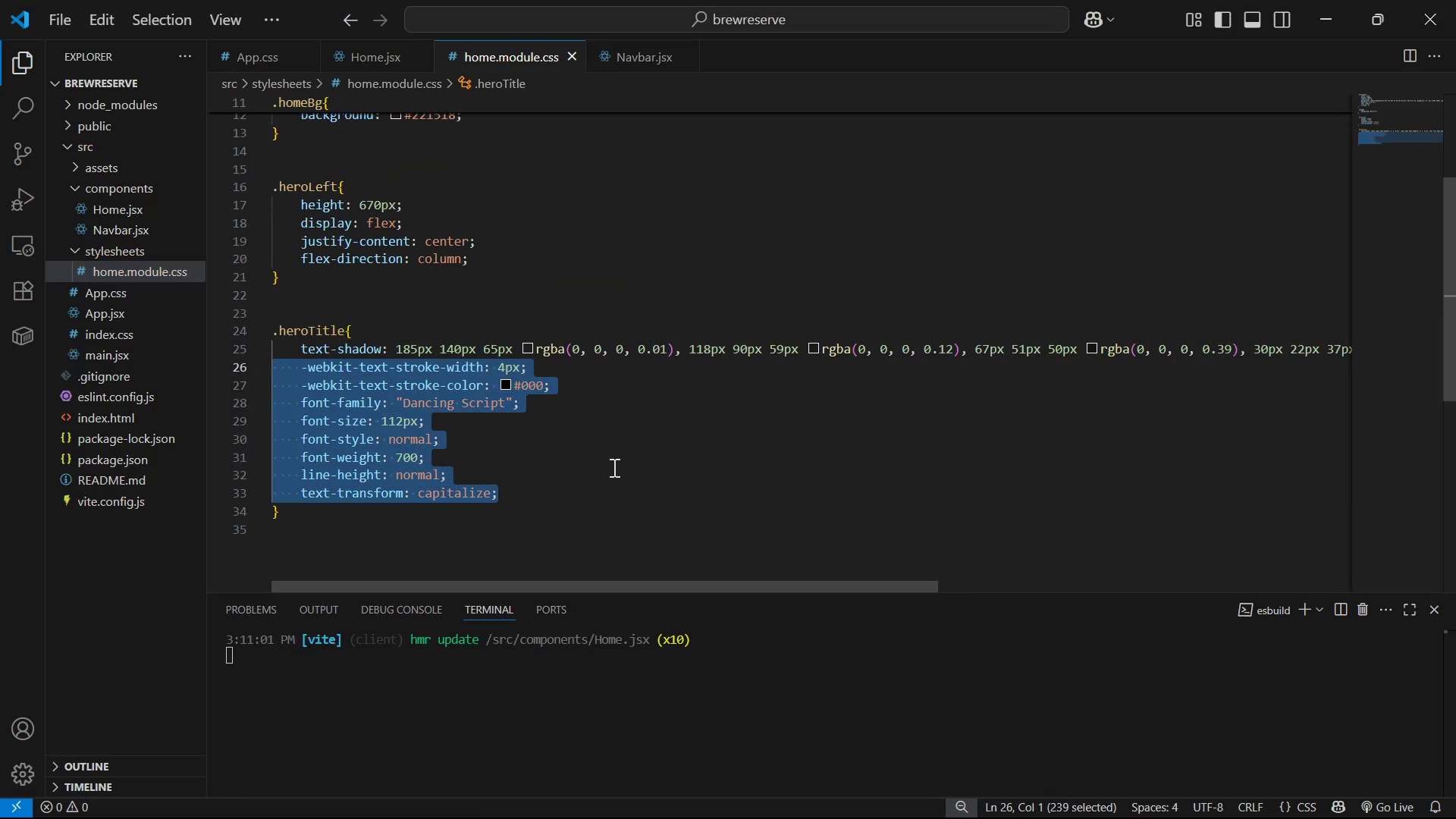 
key(Alt+AltLeft)
 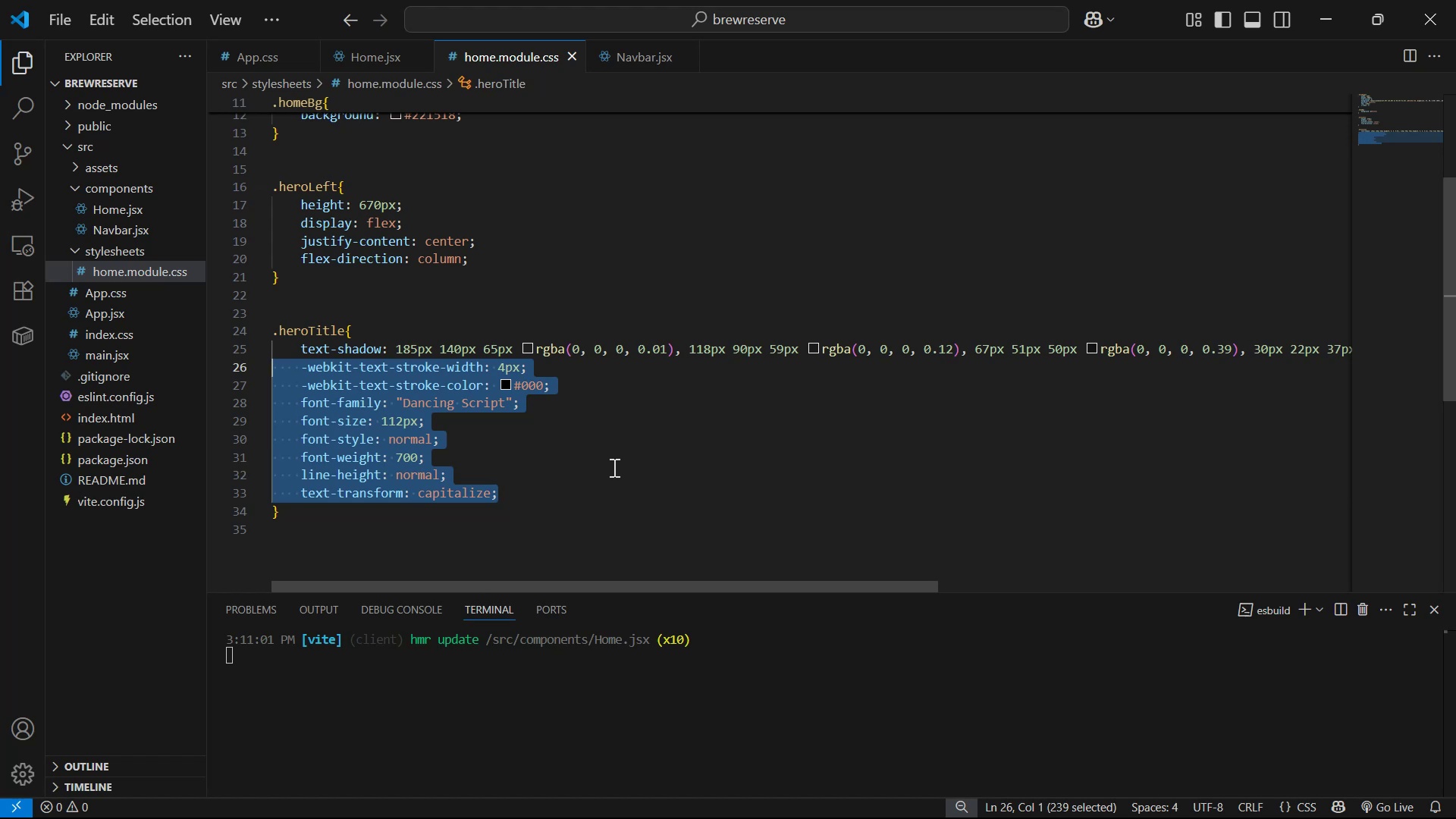 
key(Alt+Tab)
 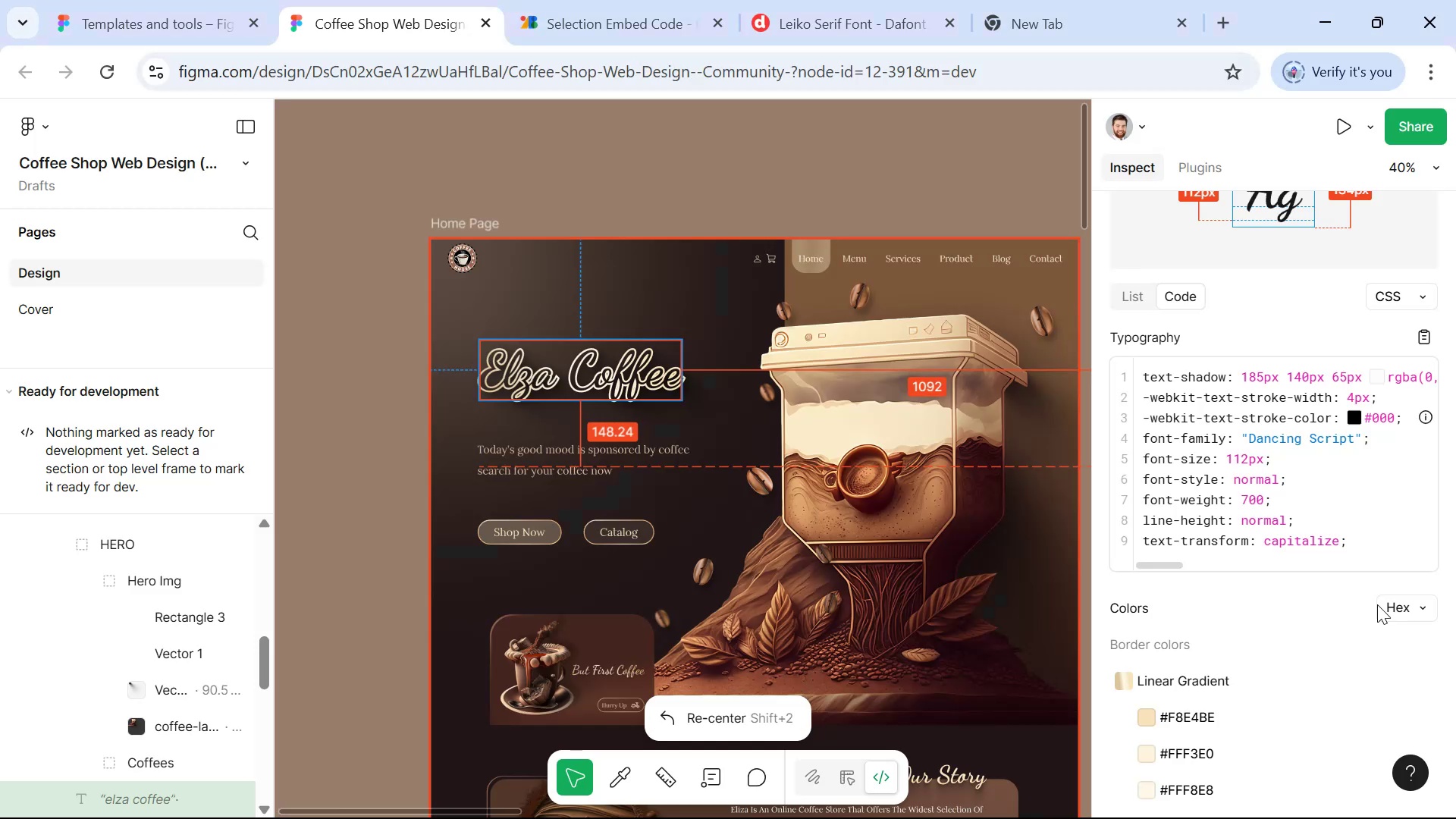 
scroll: coordinate [1375, 576], scroll_direction: down, amount: 2.0
 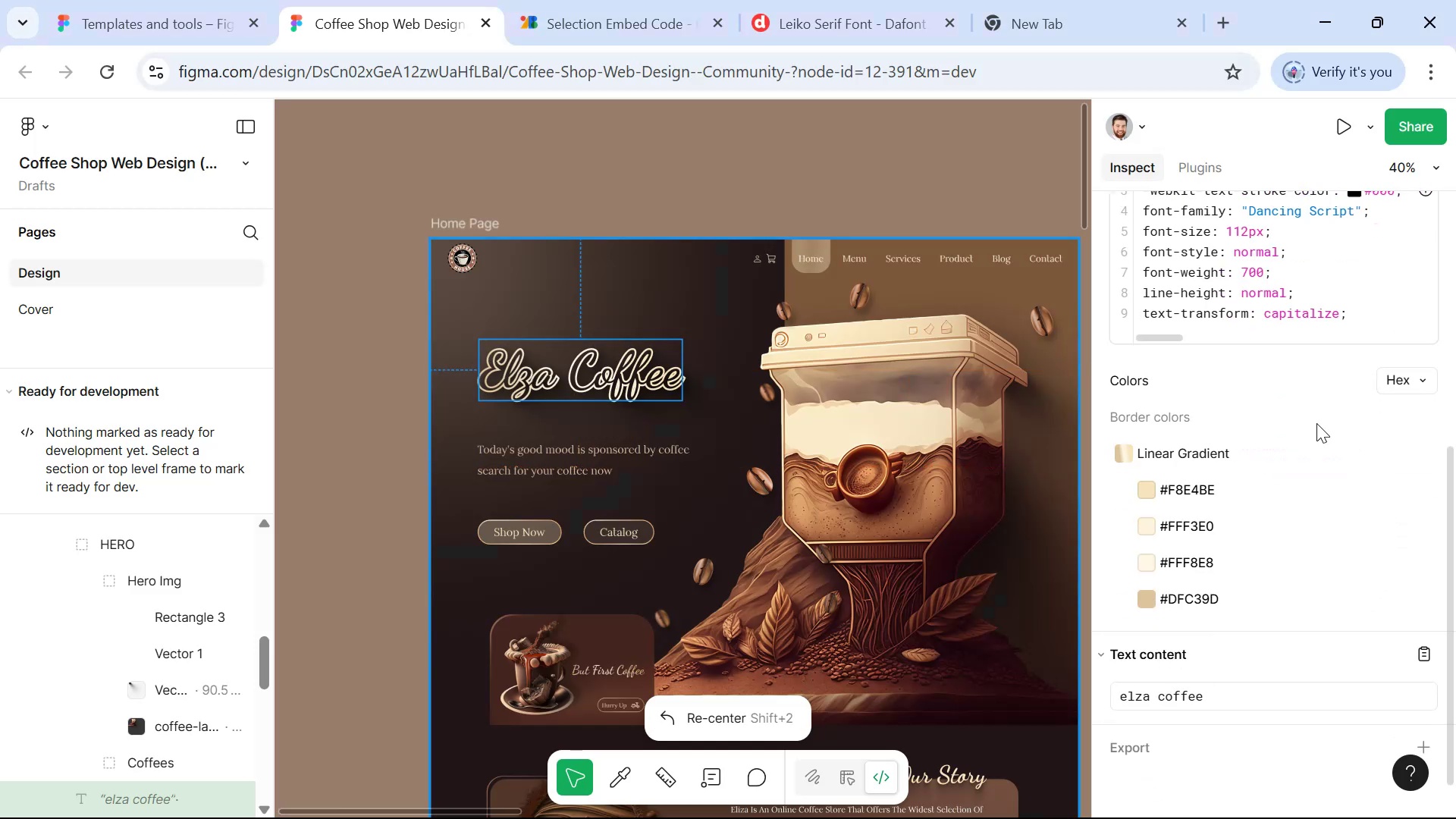 
scroll: coordinate [1221, 465], scroll_direction: up, amount: 1.0
 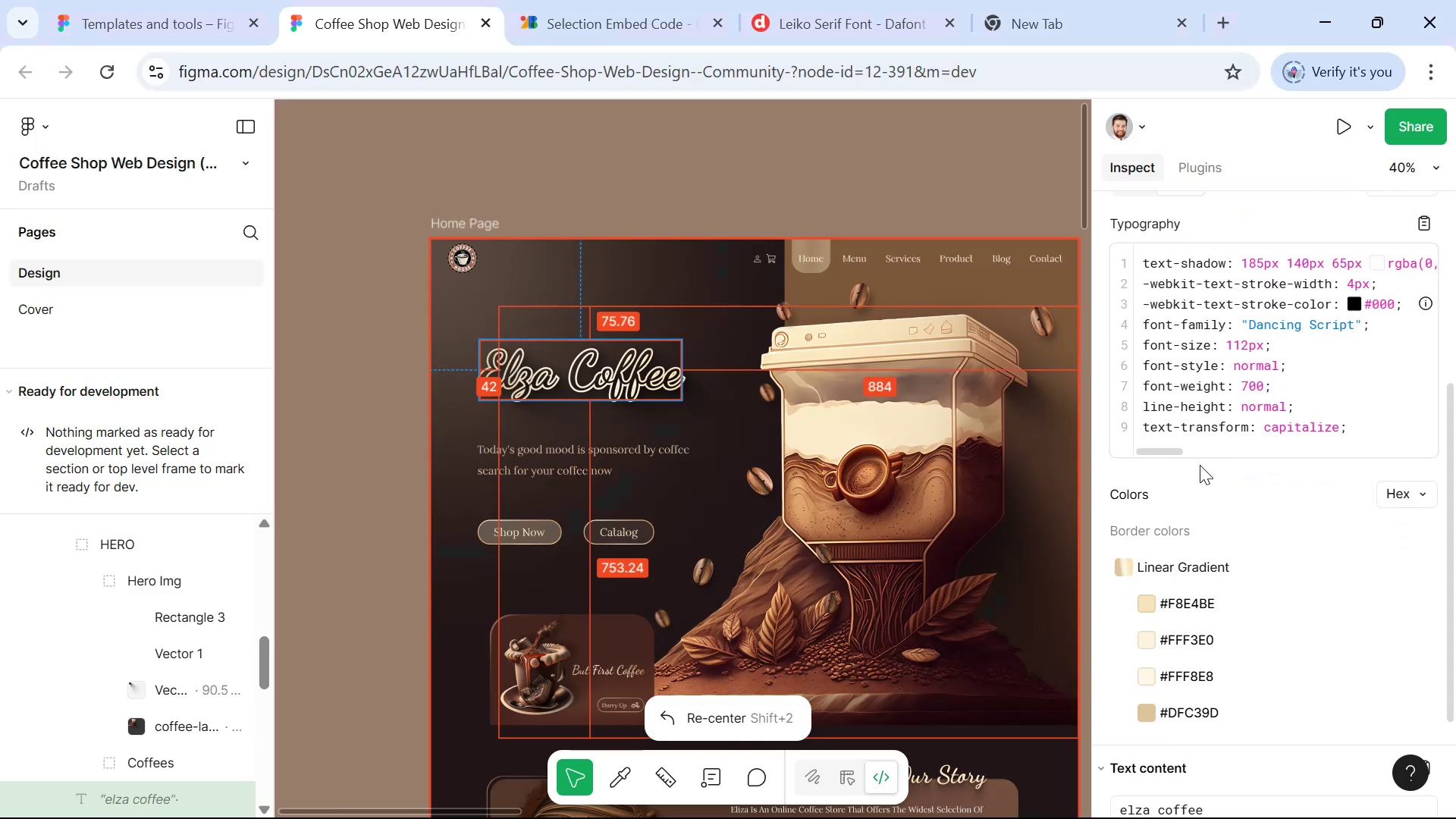 
wait(5.4)
 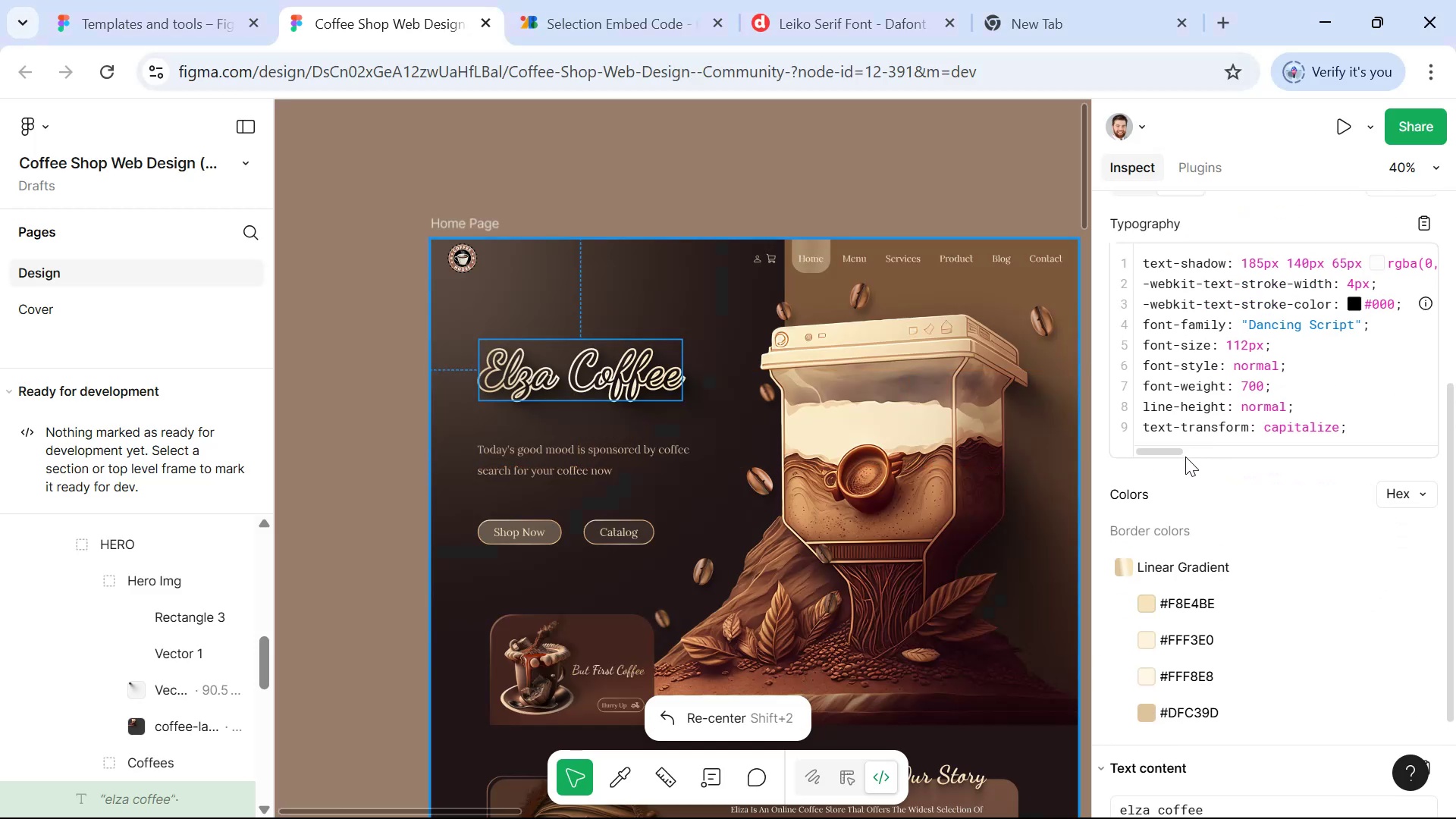 
left_click_drag(start_coordinate=[1172, 450], to_coordinate=[1393, 442])
 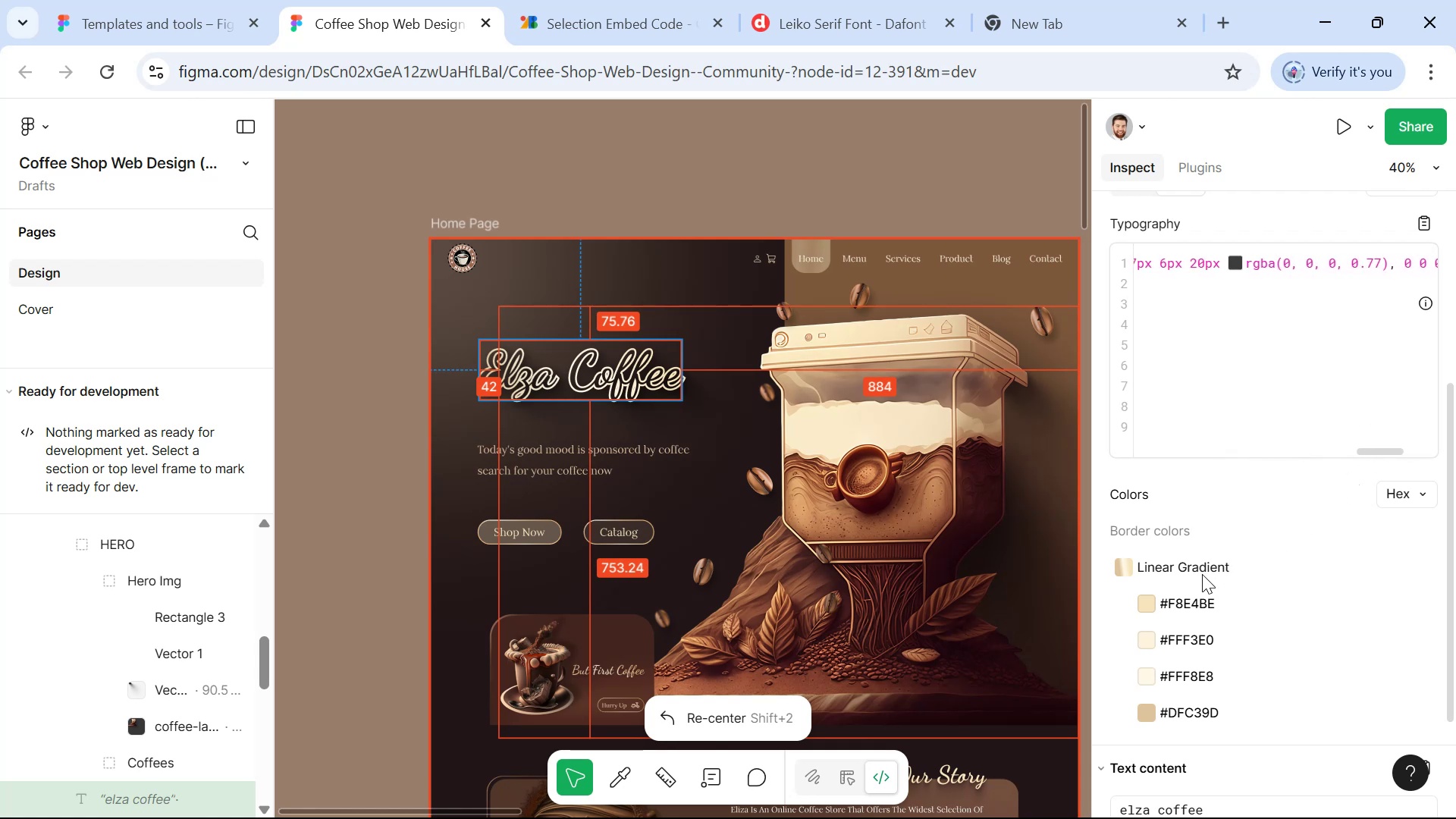 
scroll: coordinate [1181, 634], scroll_direction: down, amount: 4.0
 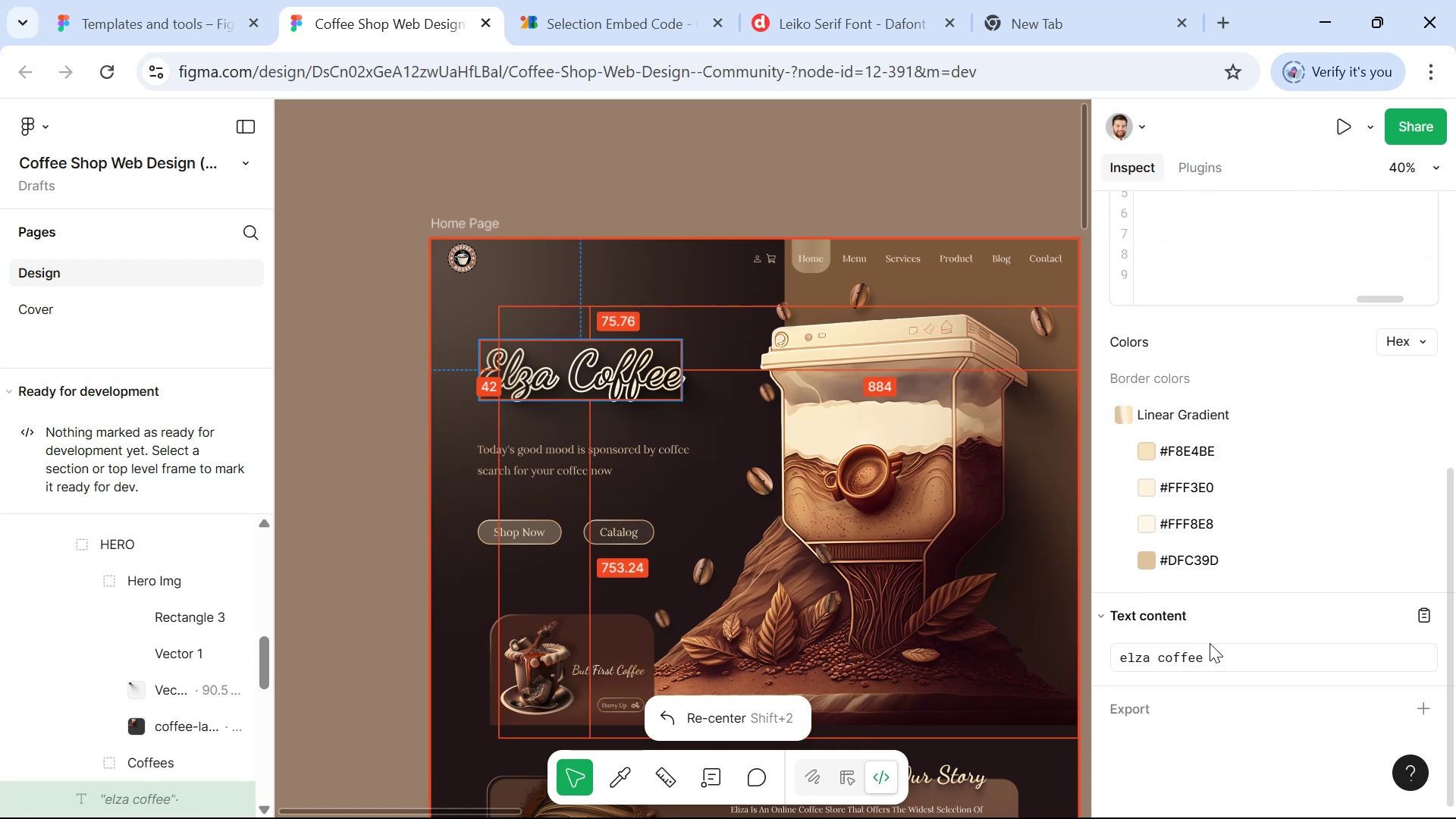 
scroll: coordinate [1214, 626], scroll_direction: up, amount: 5.0
 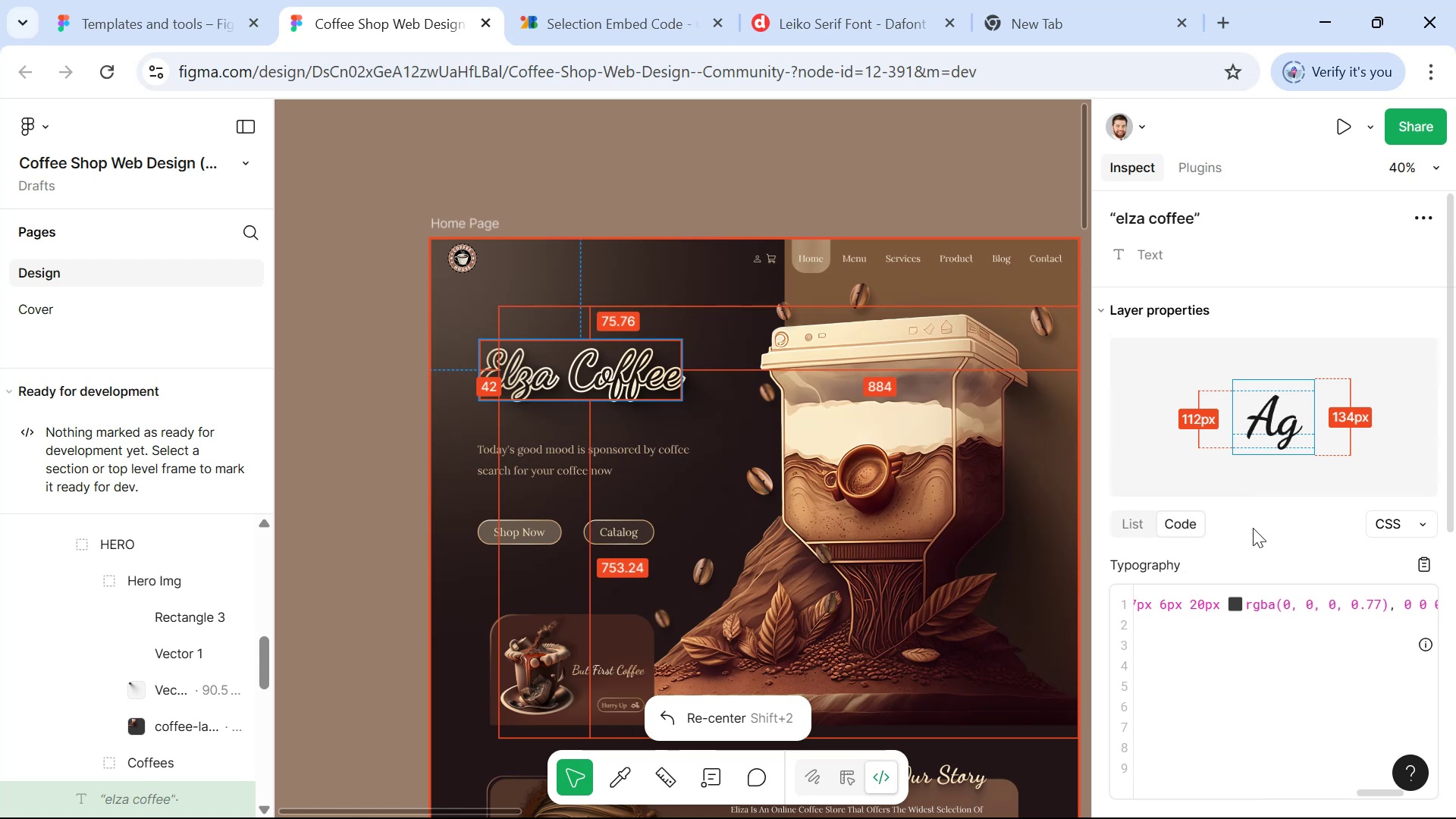 
scroll: coordinate [1253, 550], scroll_direction: down, amount: 3.0
 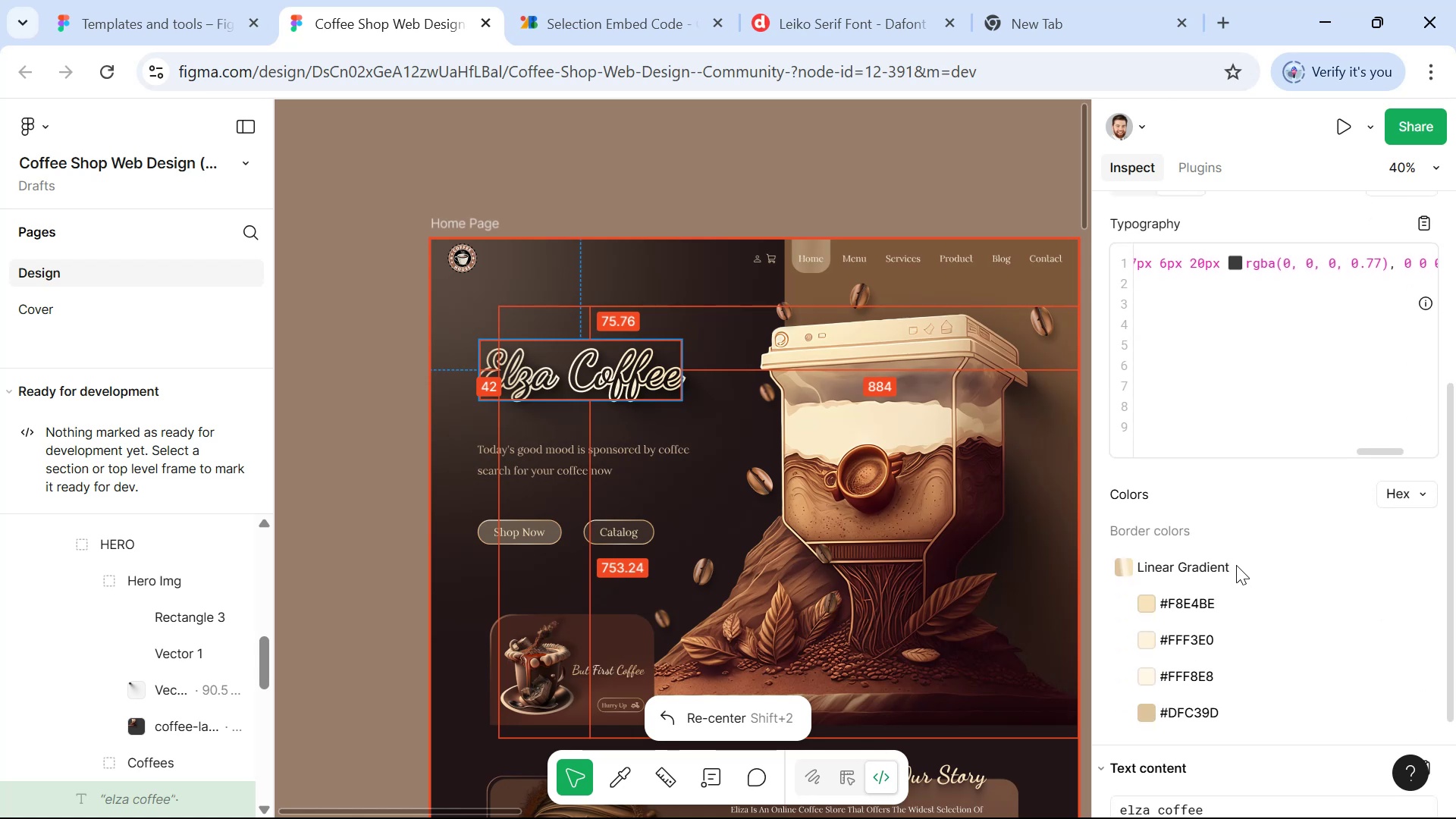 
key(Alt+AltLeft)
 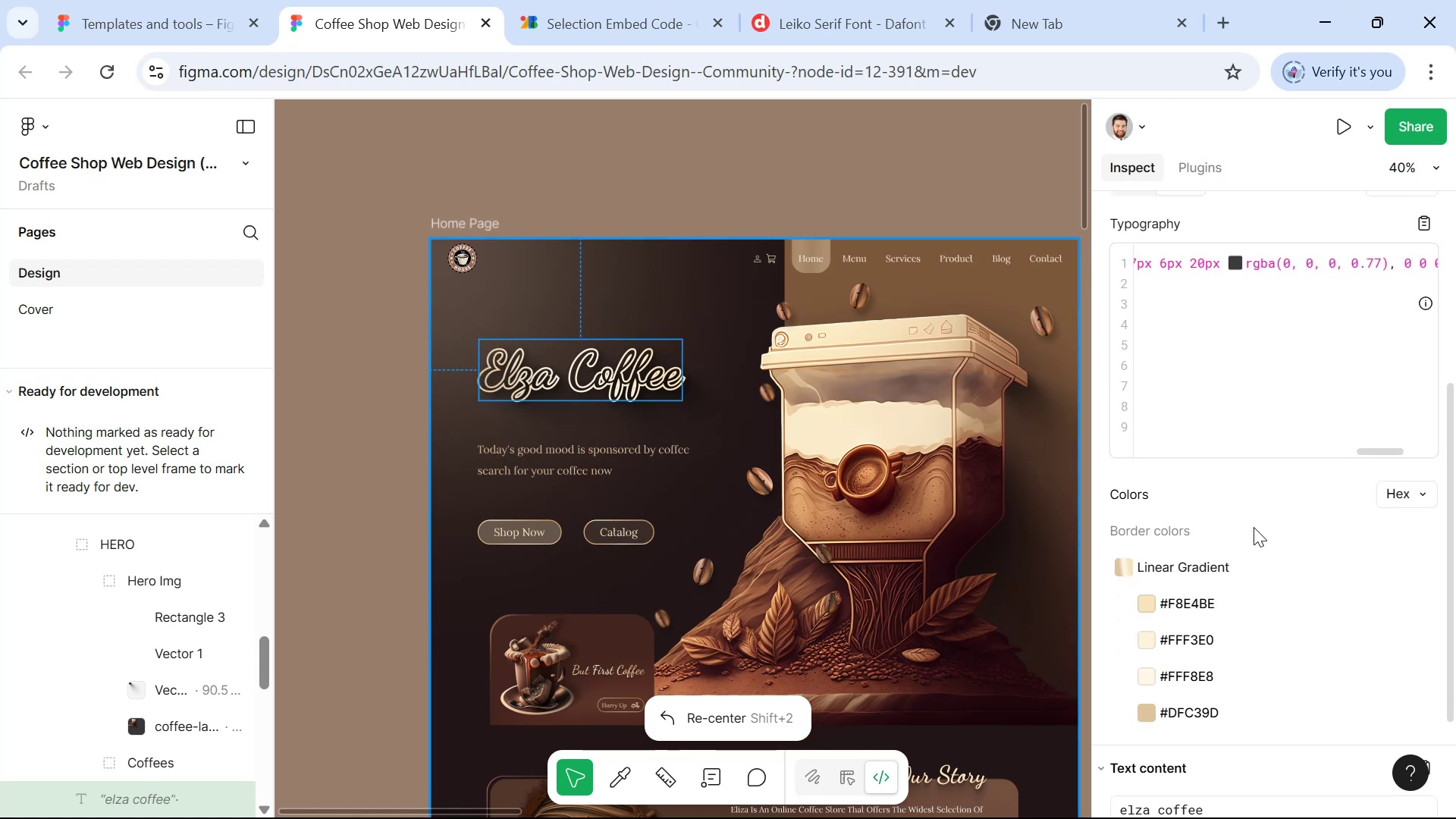 
key(Alt+Tab)
 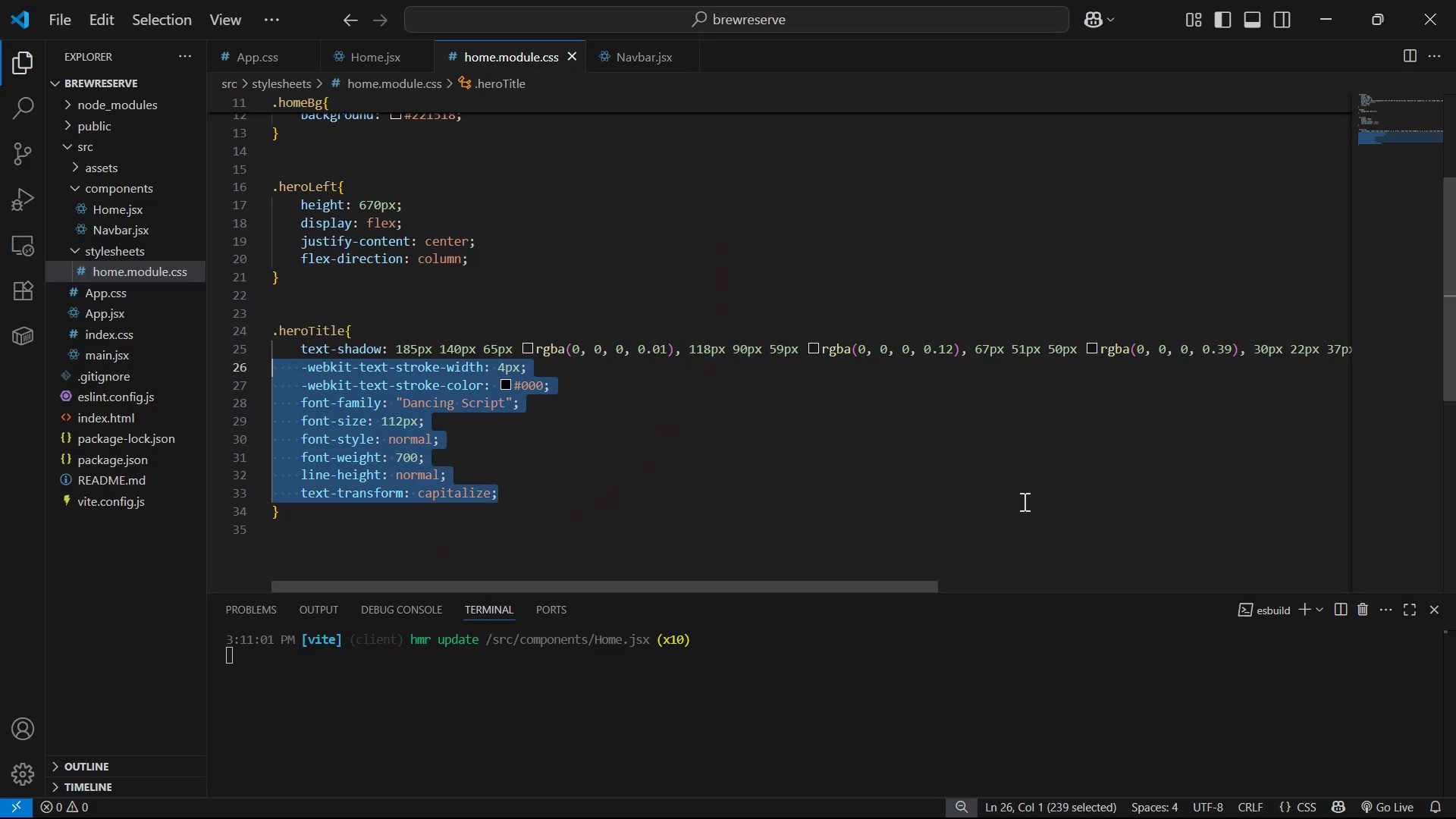 
key(Control+S)
 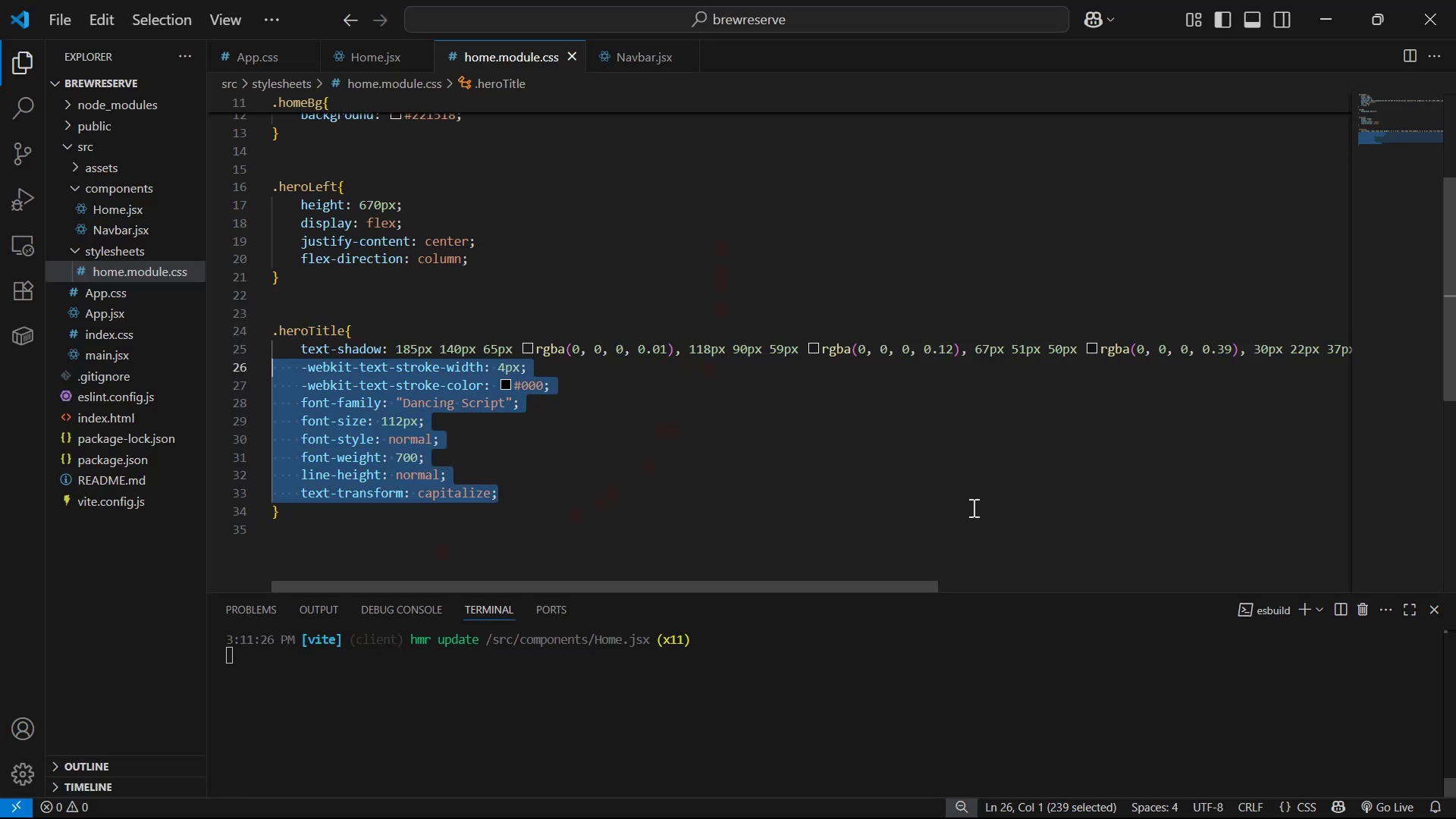 
key(Alt+Tab)
 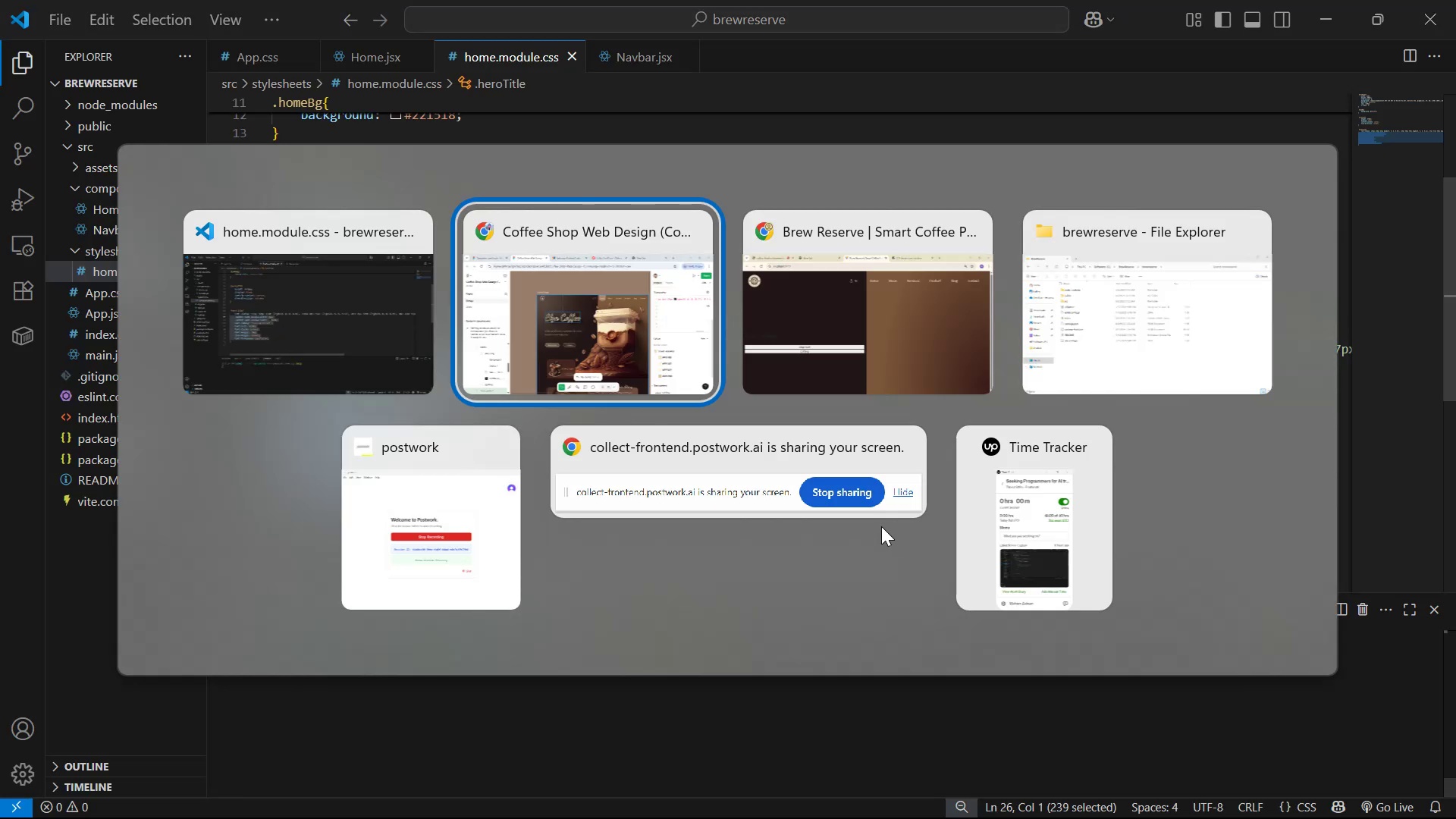 
key(Alt+Tab)
 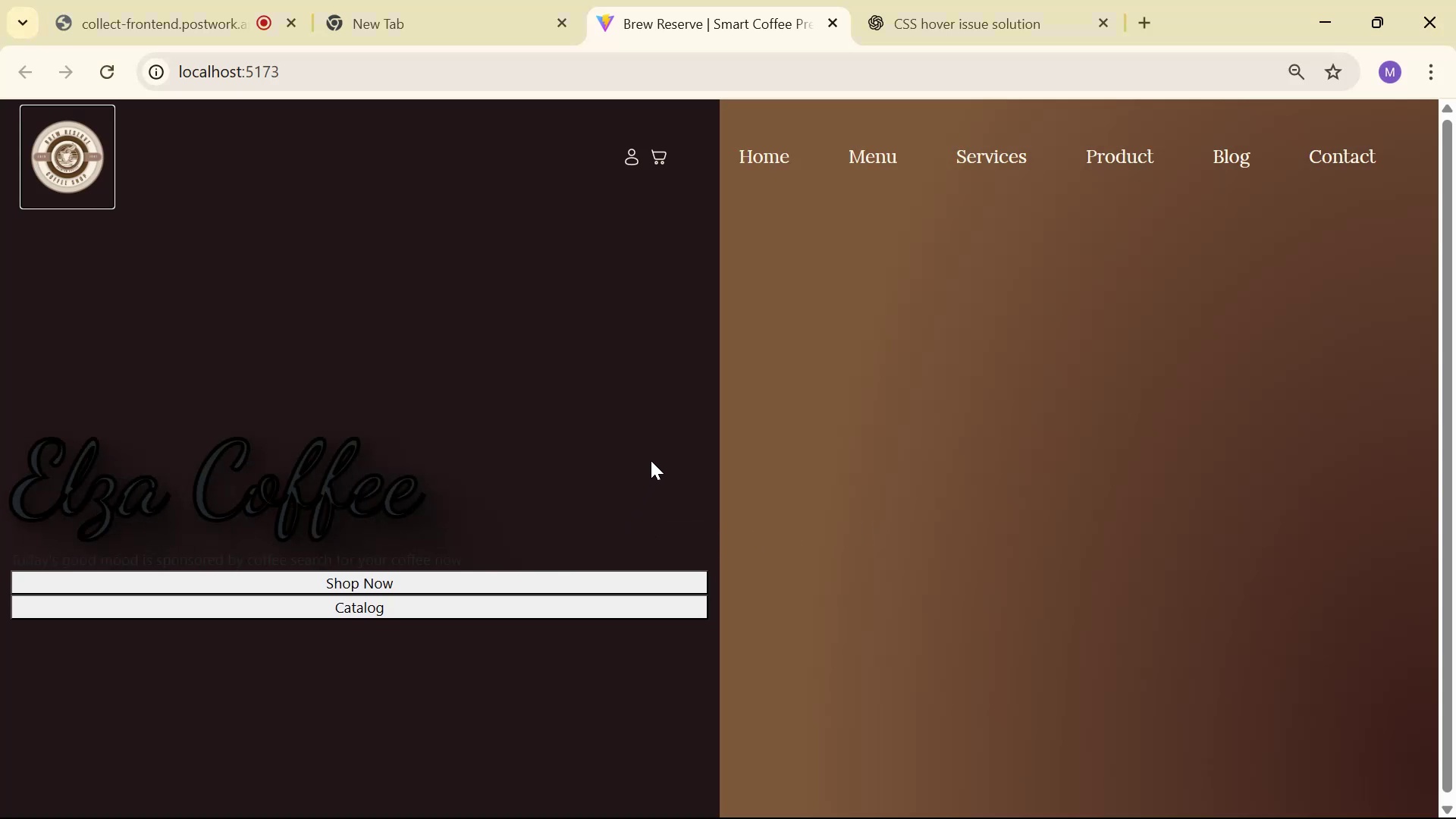 
key(Alt+Tab)
 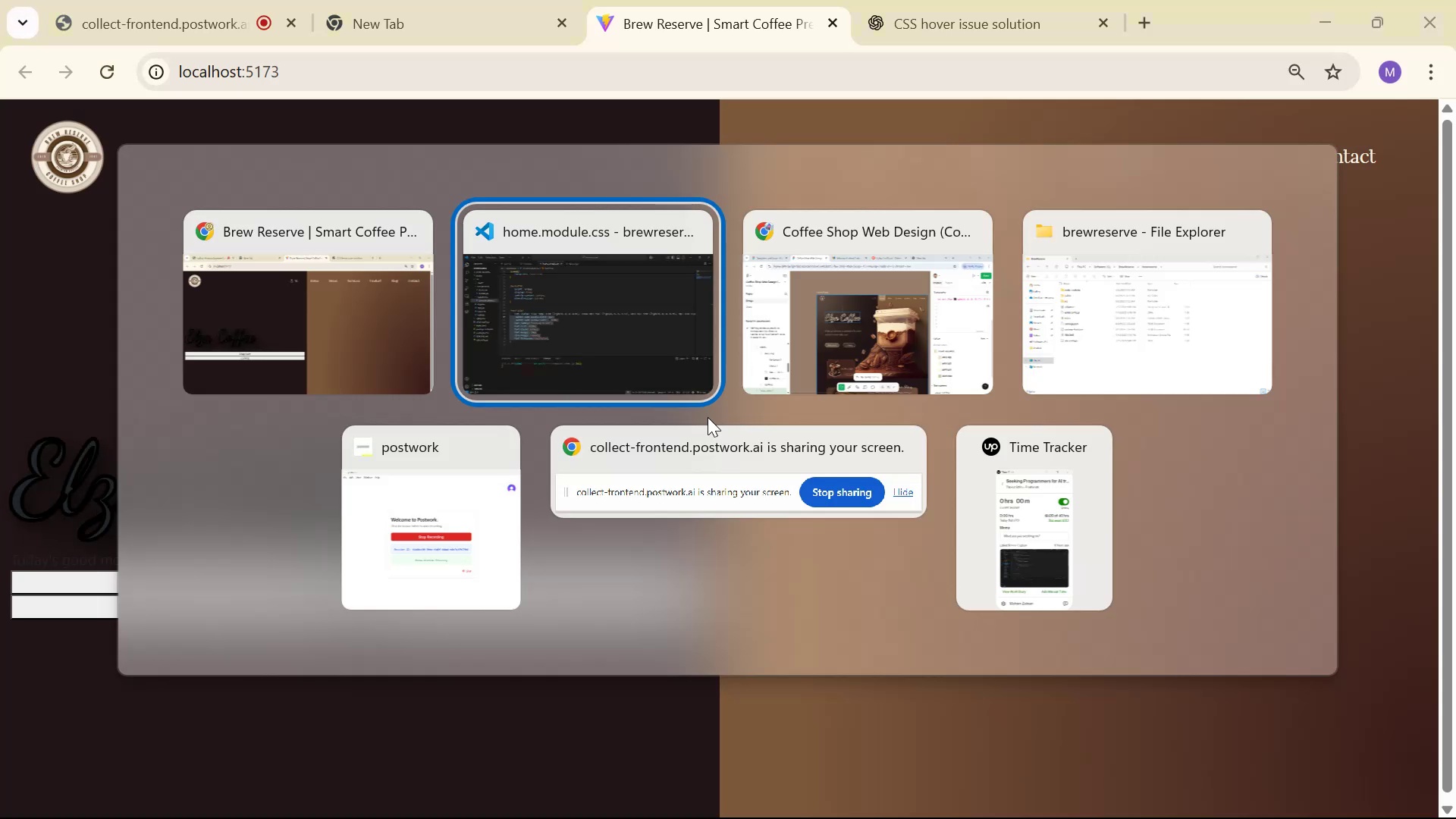 
key(Alt+Tab)
 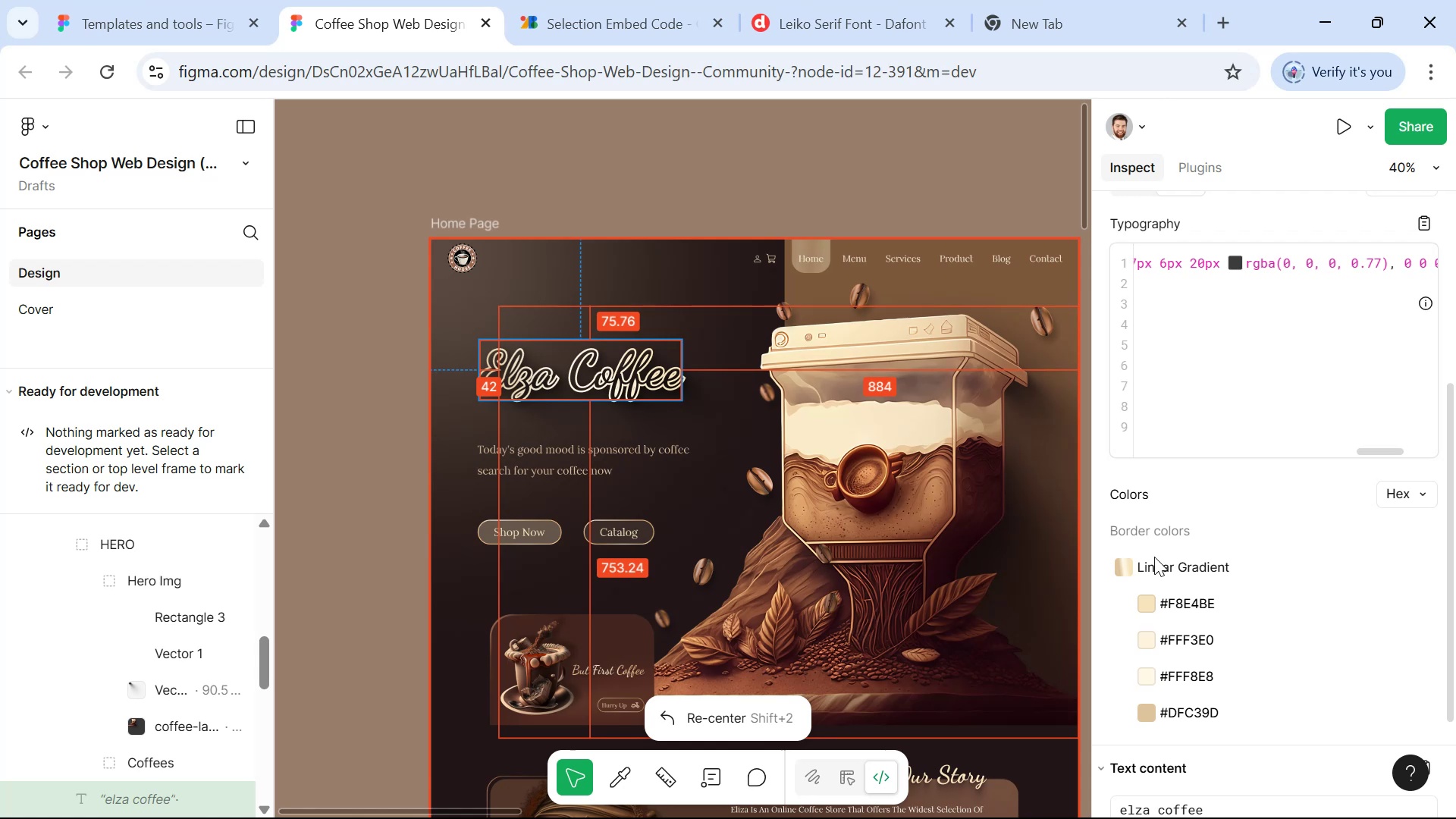 
double_click([1127, 564])
 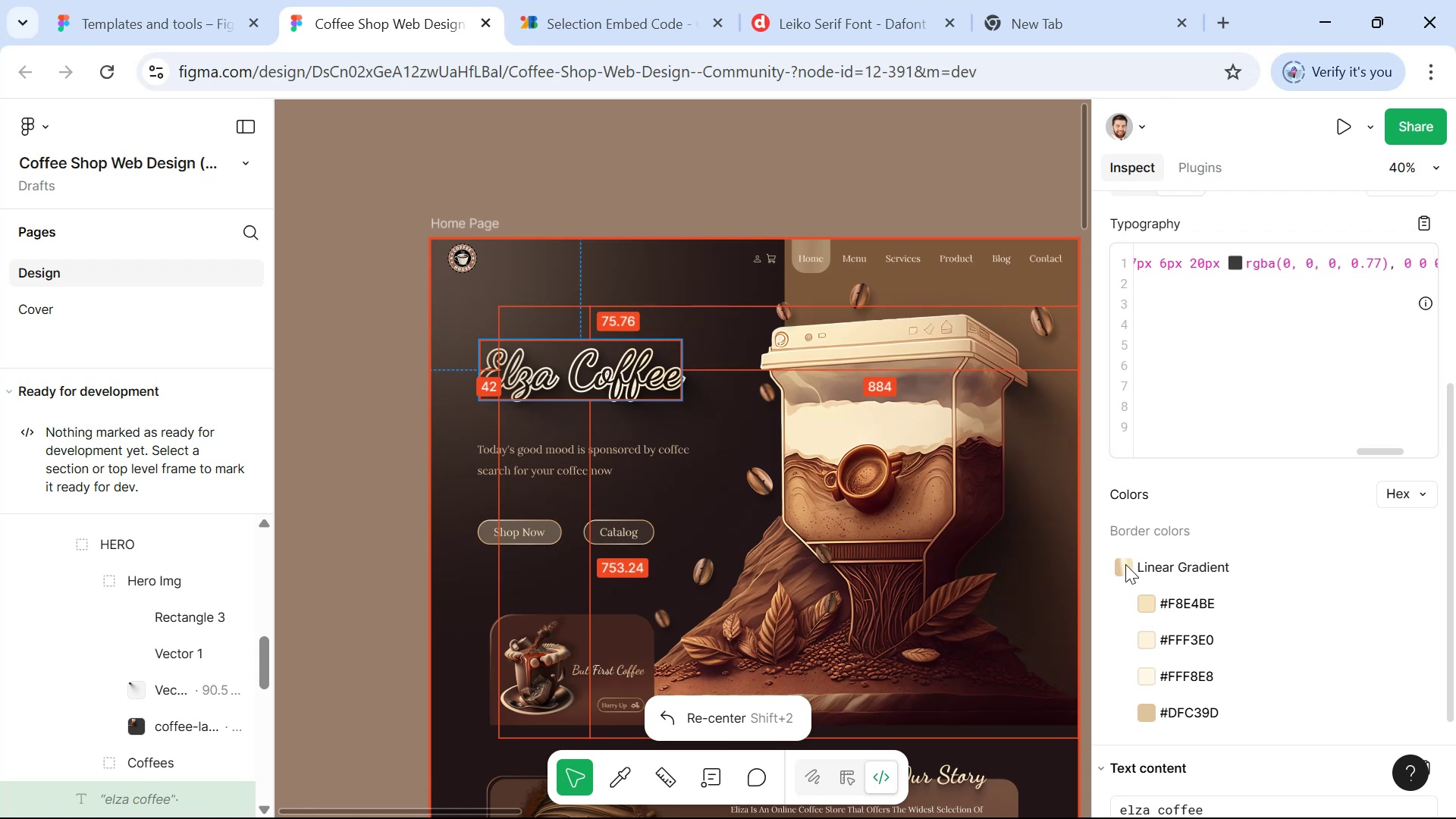 
left_click_drag(start_coordinate=[1124, 564], to_coordinate=[1119, 564])
 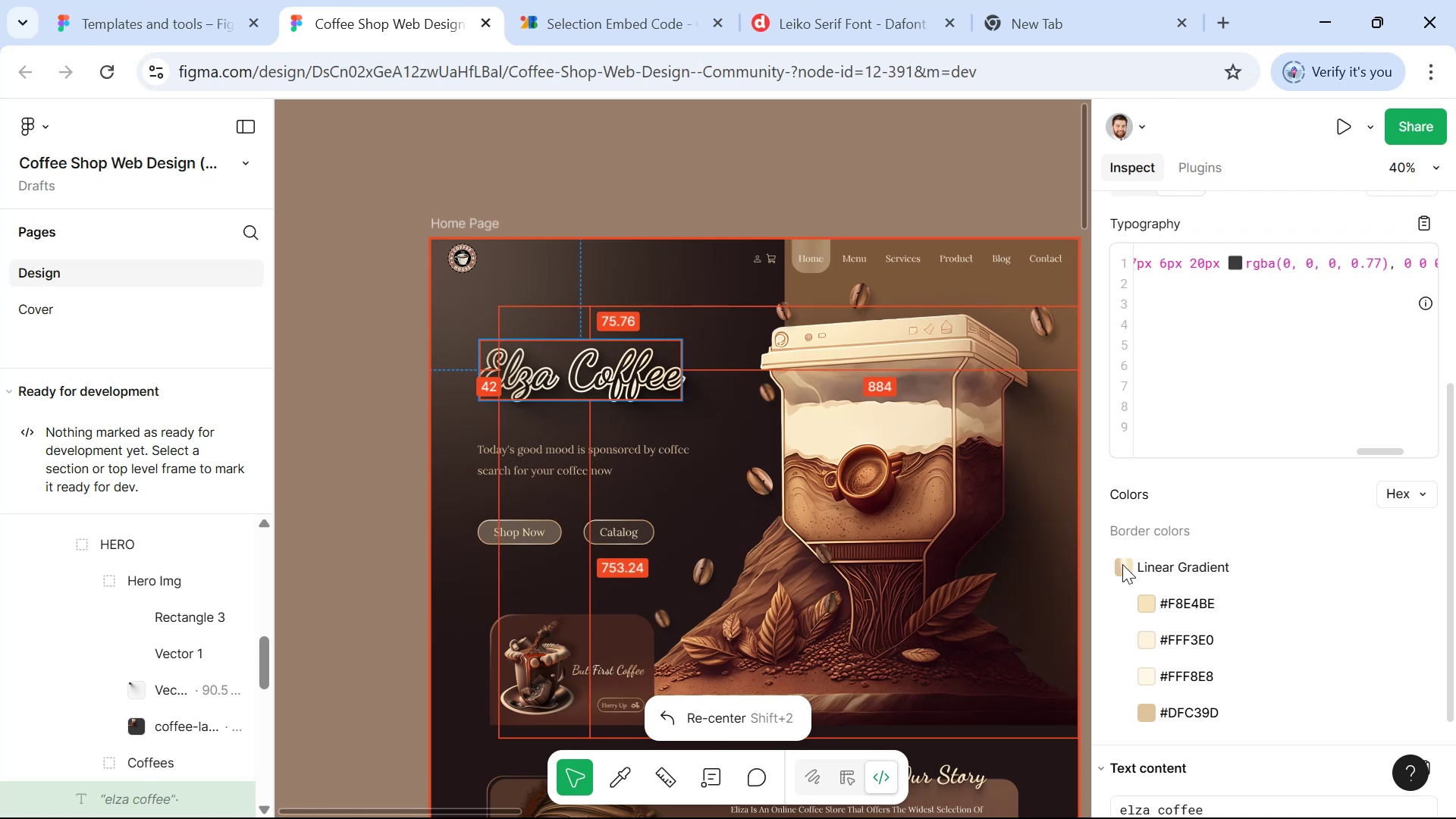 
left_click_drag(start_coordinate=[1120, 565], to_coordinate=[1125, 566])
 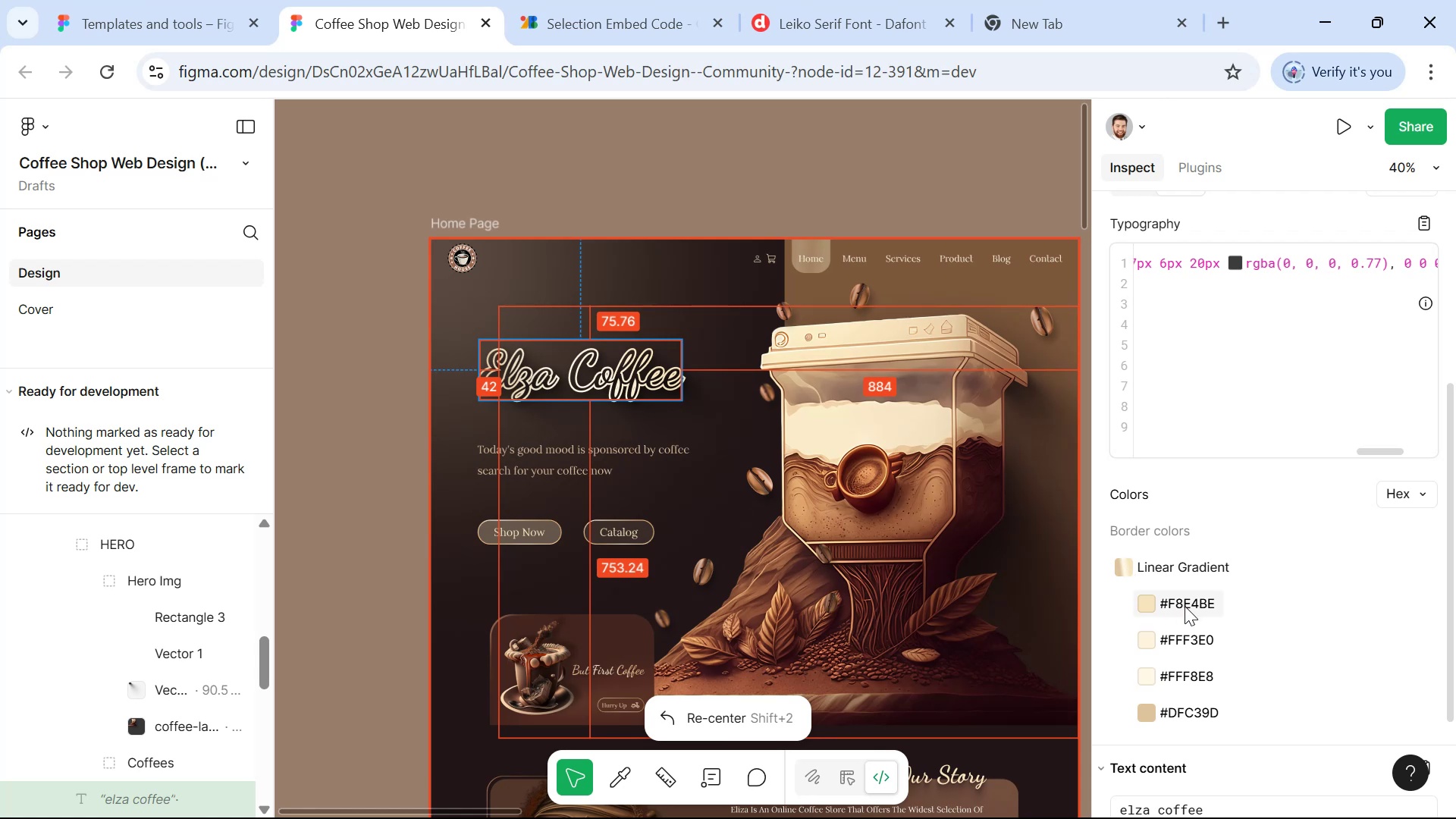 
triple_click([1185, 606])
 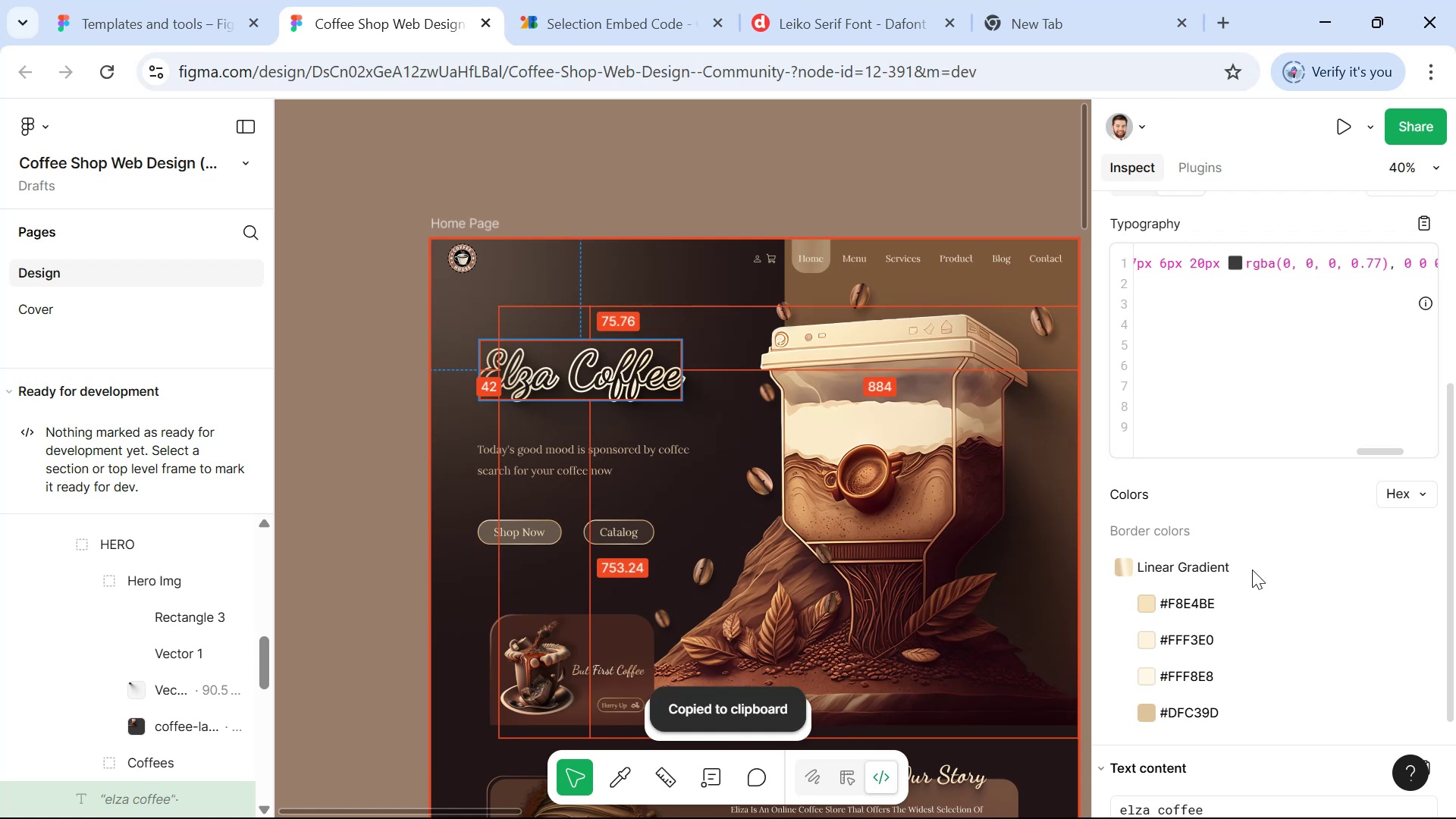 
scroll: coordinate [1252, 570], scroll_direction: down, amount: 2.0
 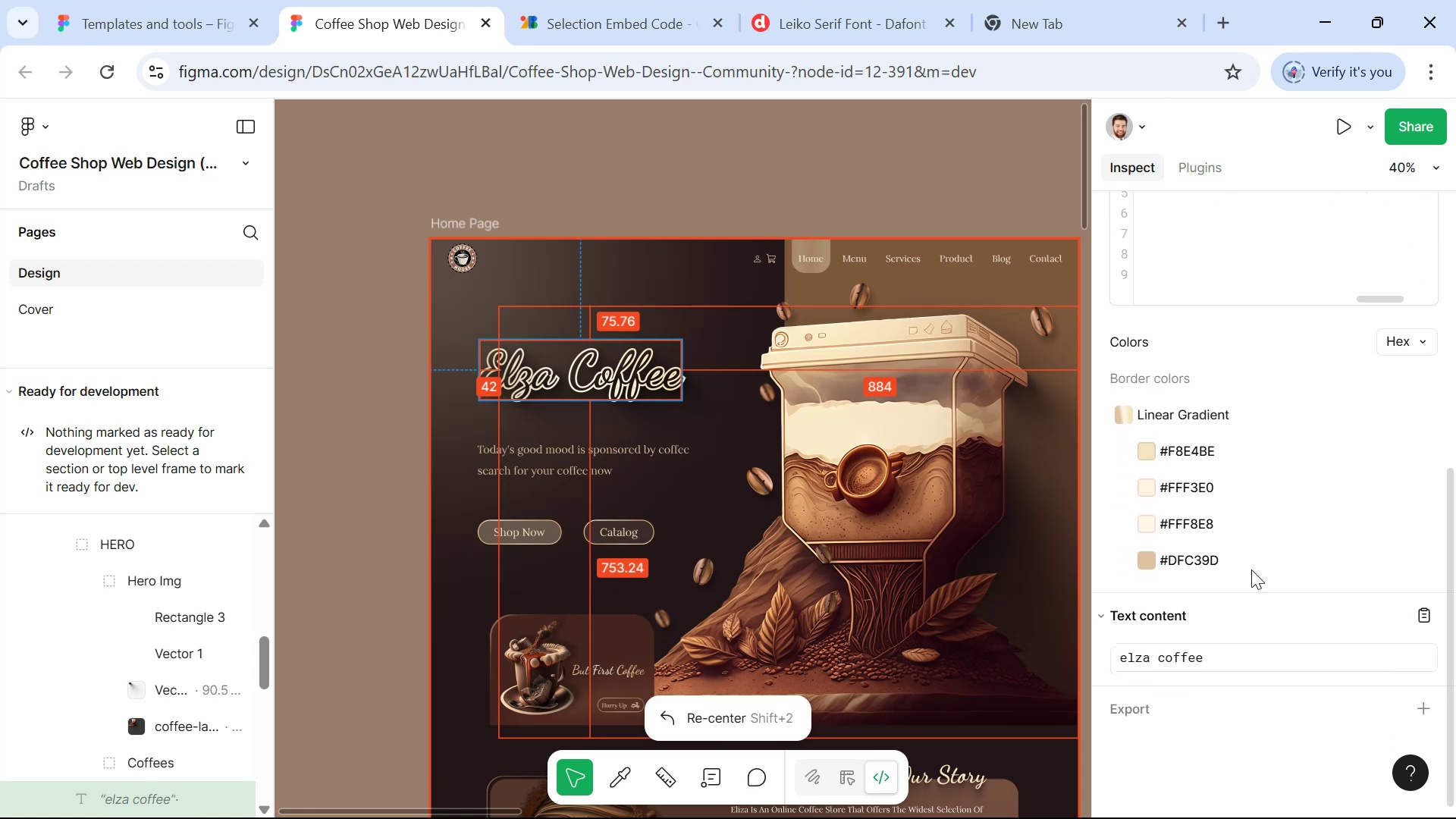 
key(Alt+AltLeft)
 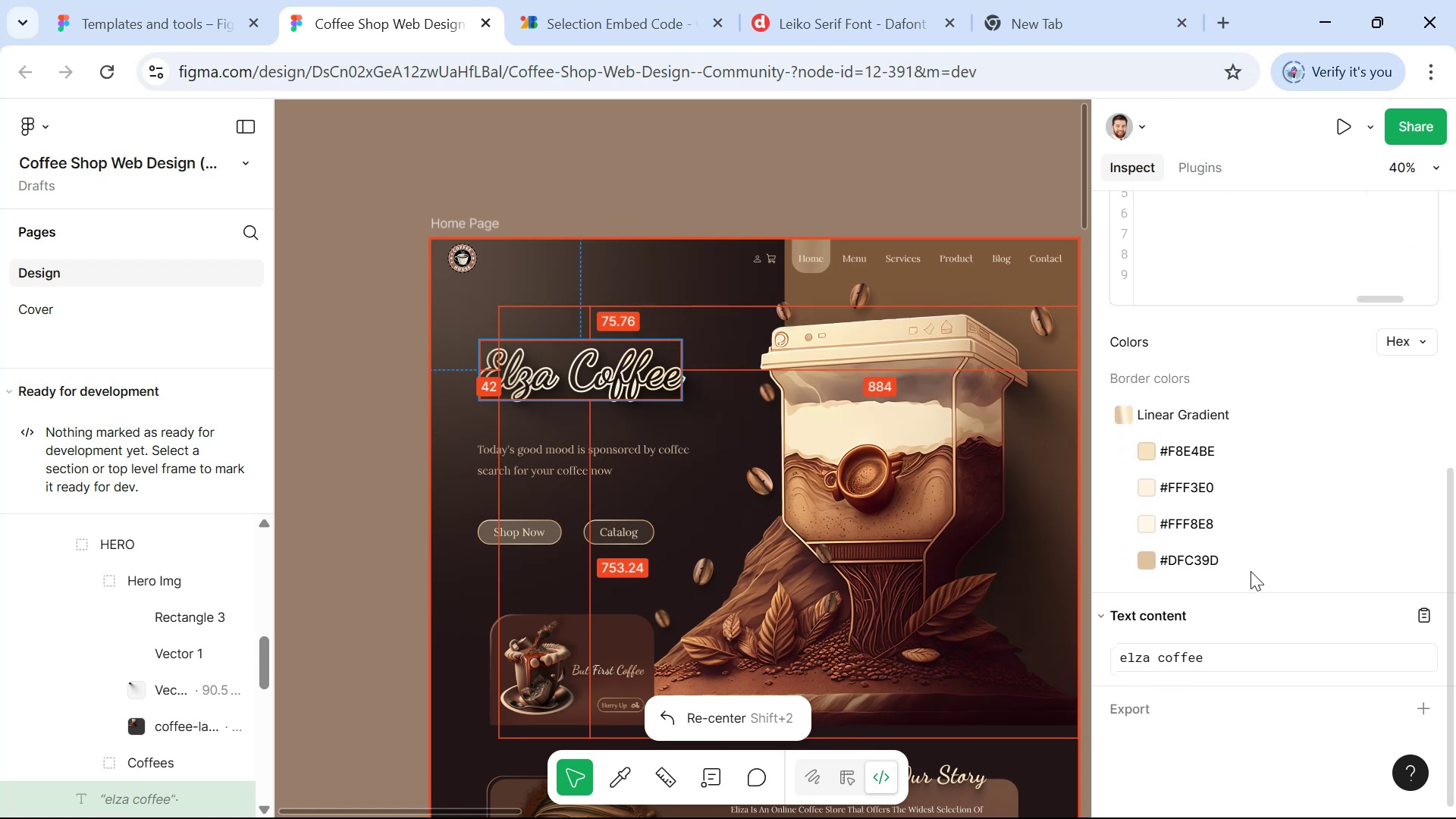 
key(Alt+Tab)
 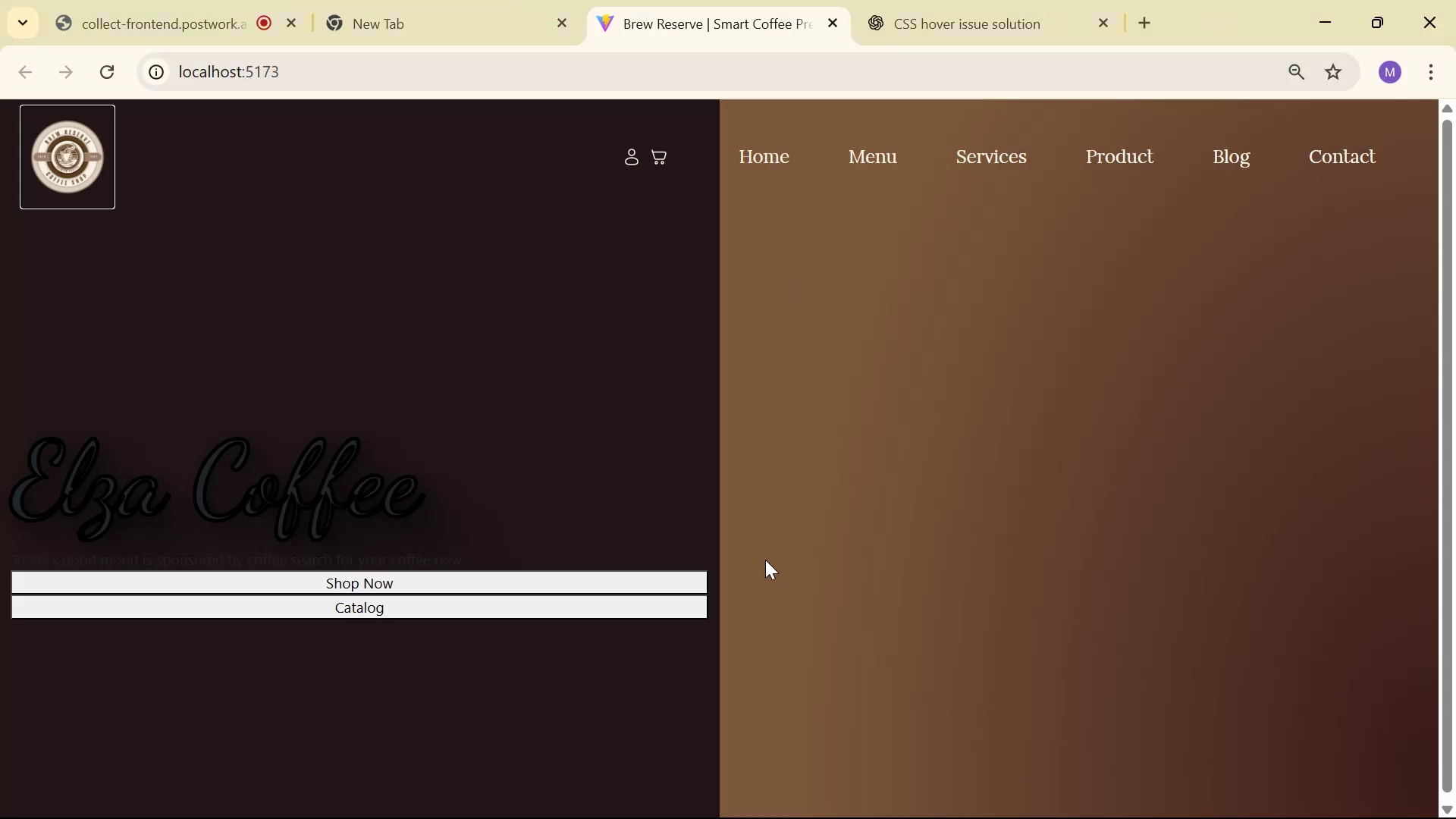 
key(Alt+AltLeft)
 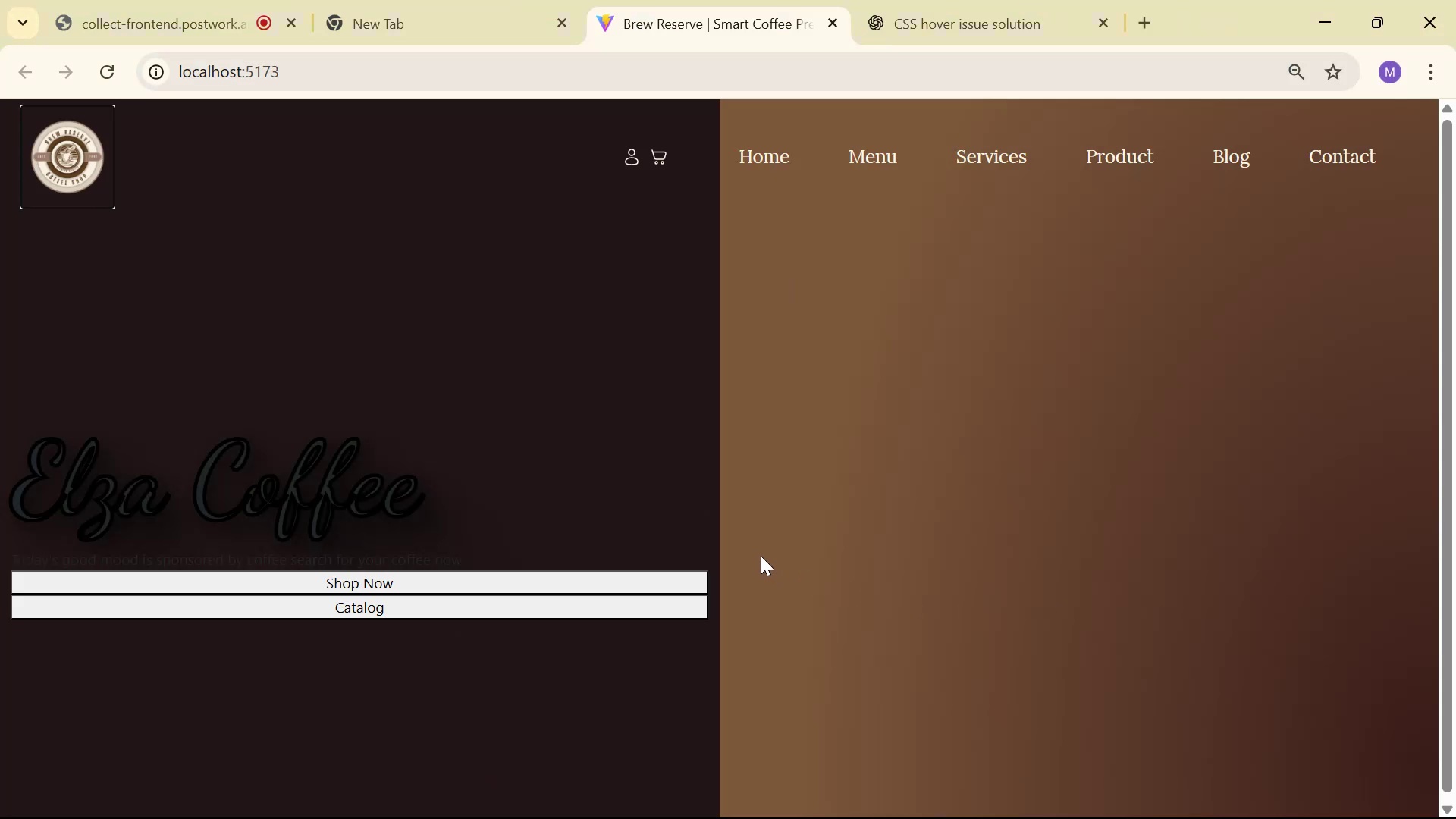 
key(Alt+Tab)
 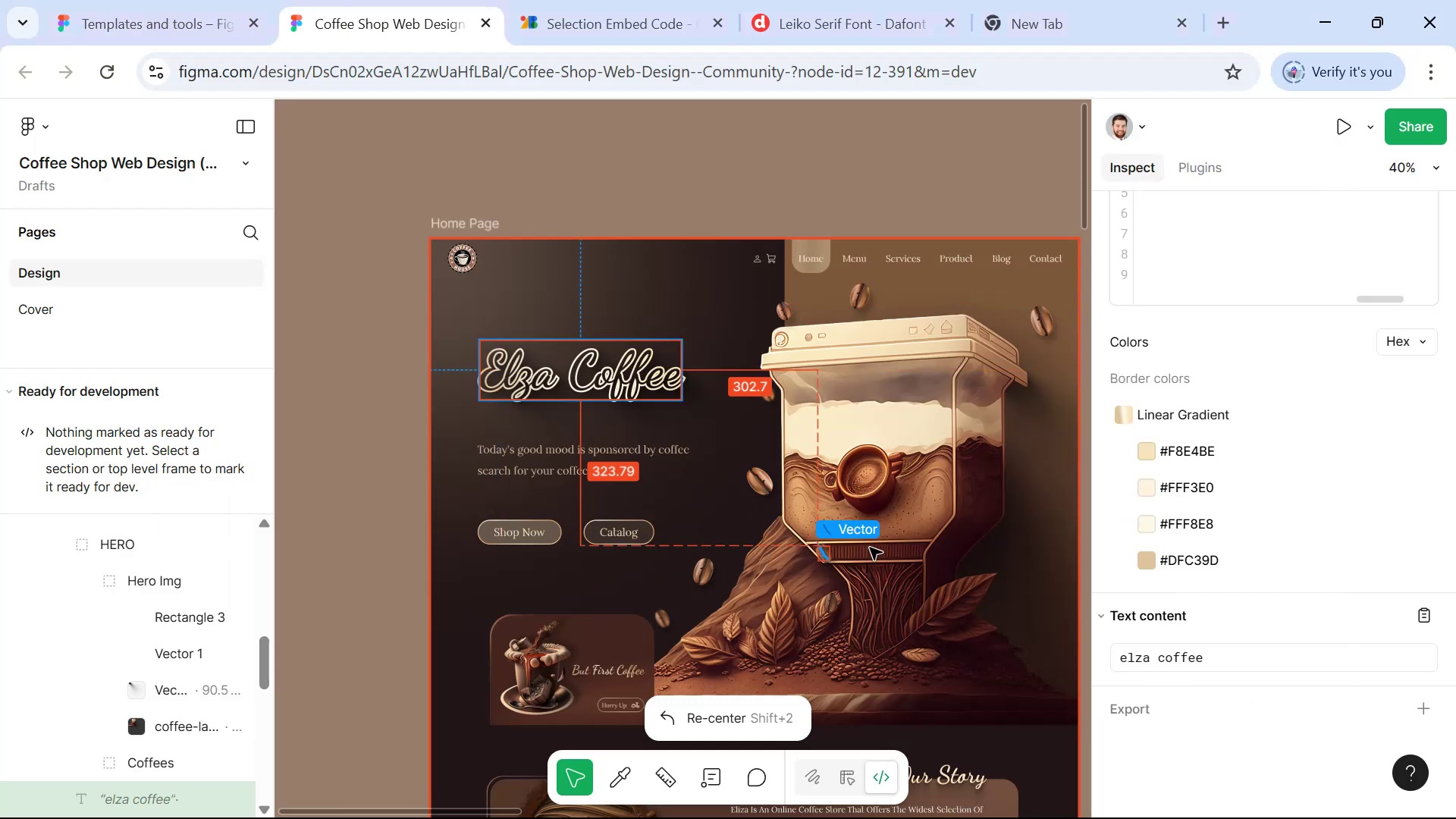 
key(Alt+AltLeft)
 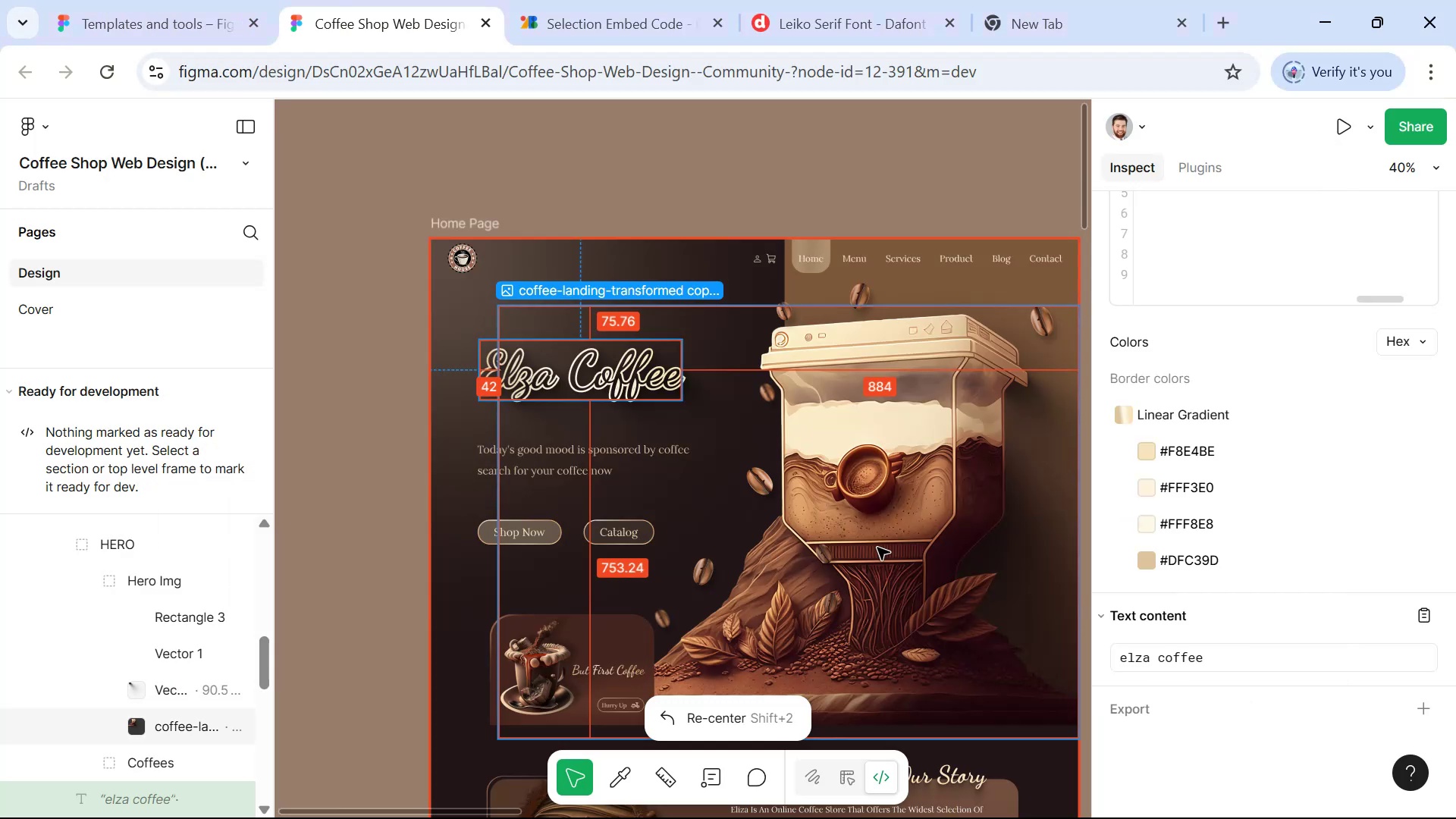 
key(Alt+Tab)
 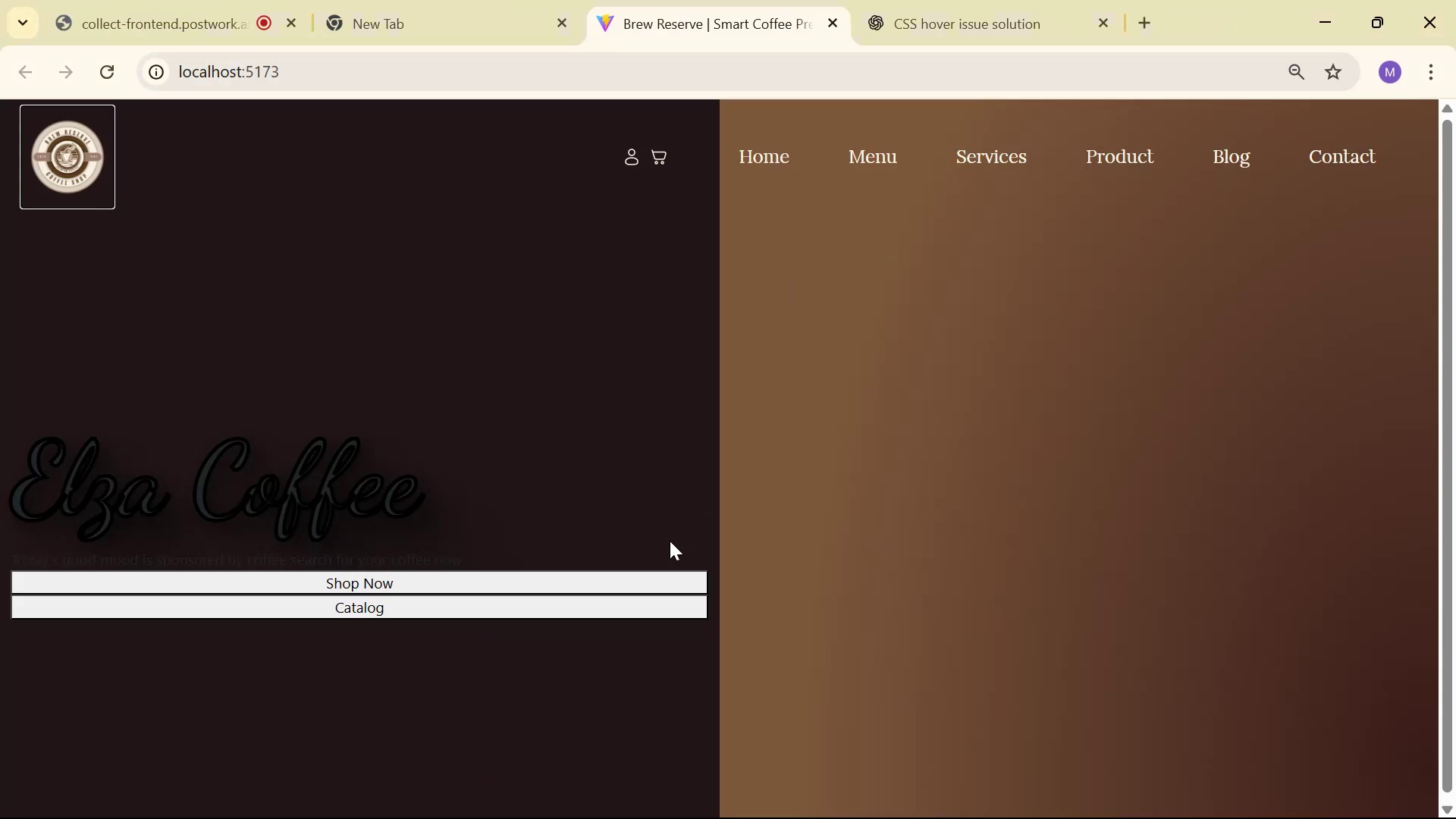 
key(Alt+Tab)
 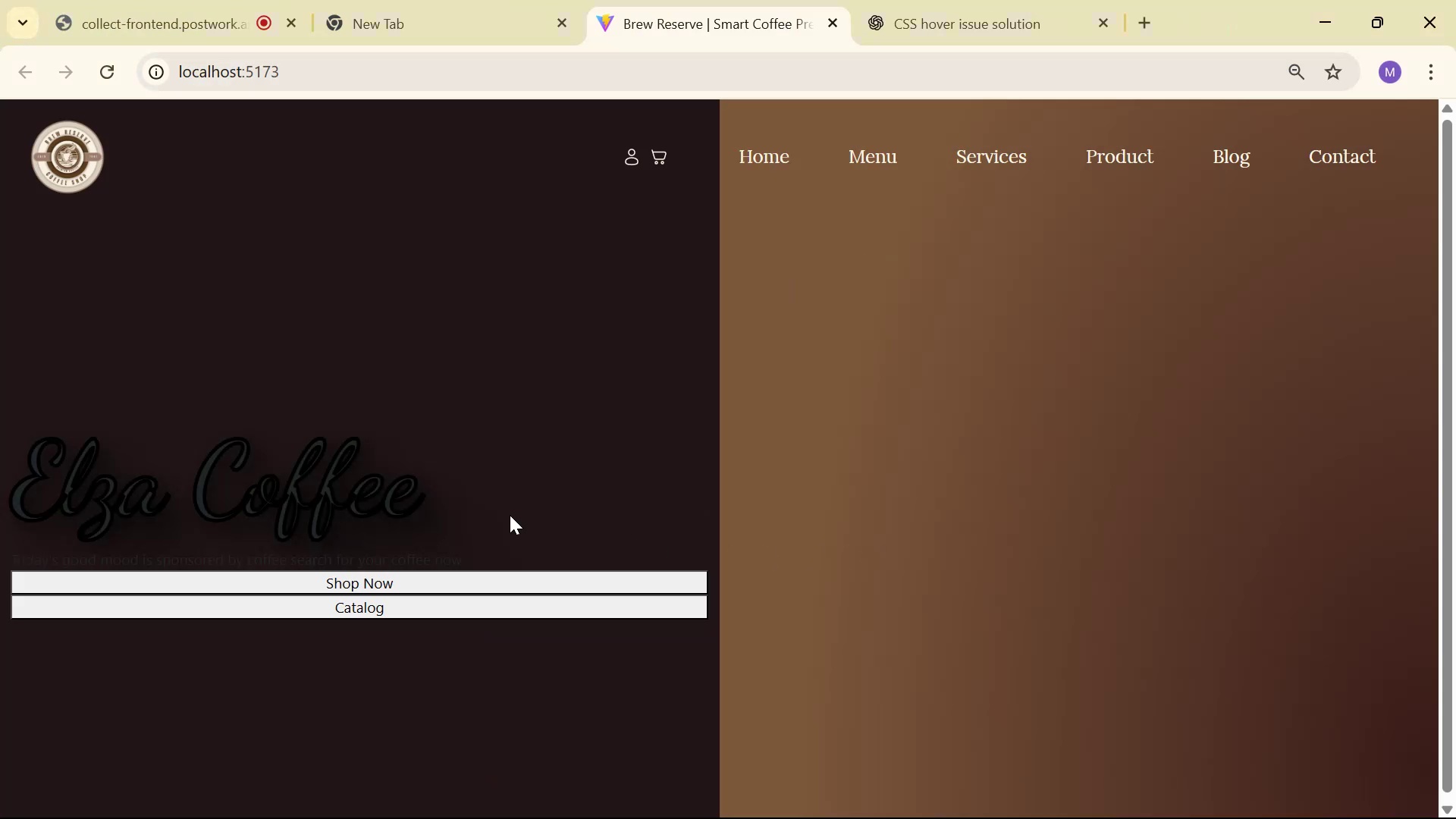 
key(Alt+Tab)
 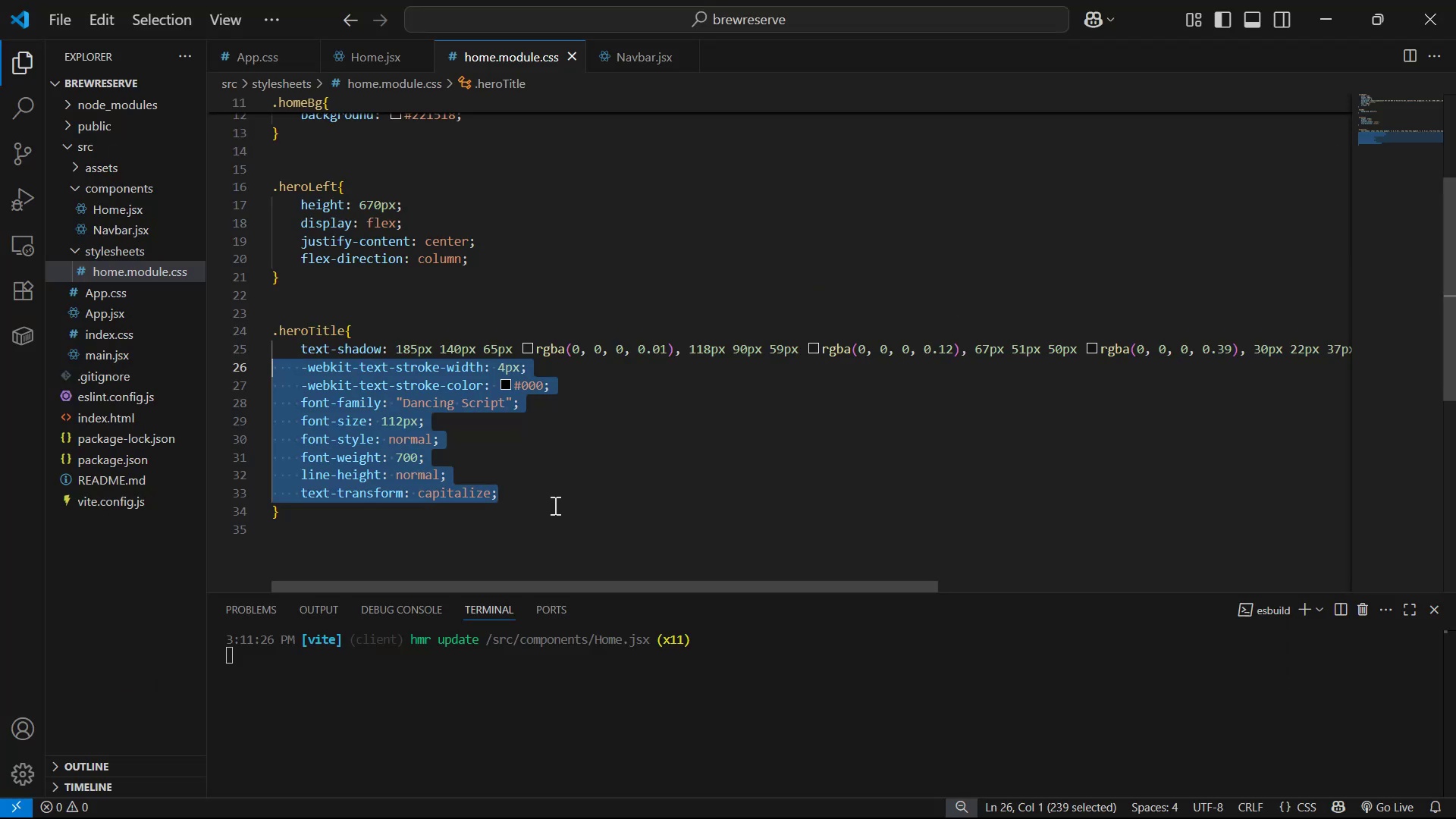 
left_click([519, 500])
 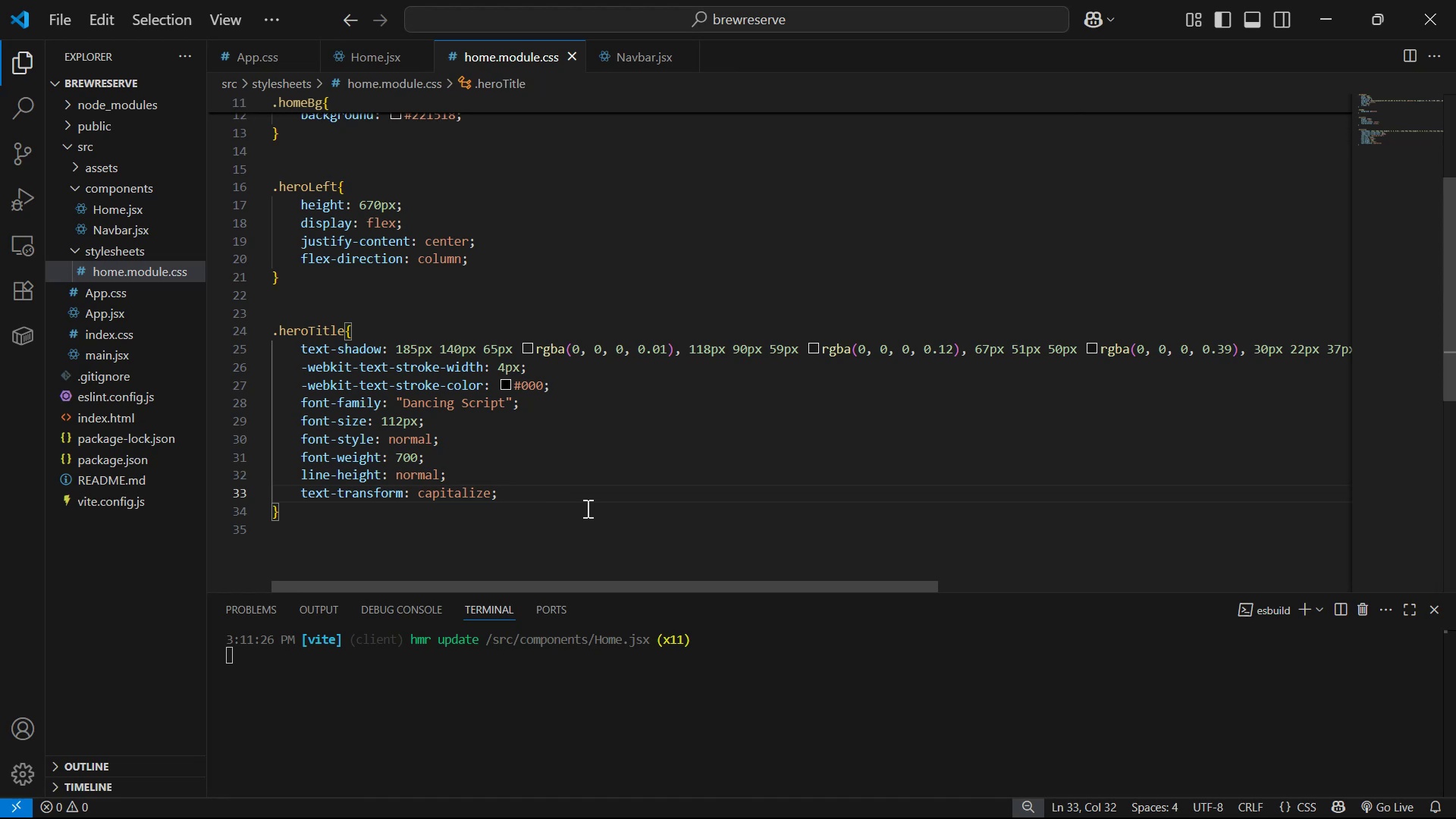 
key(Enter)
 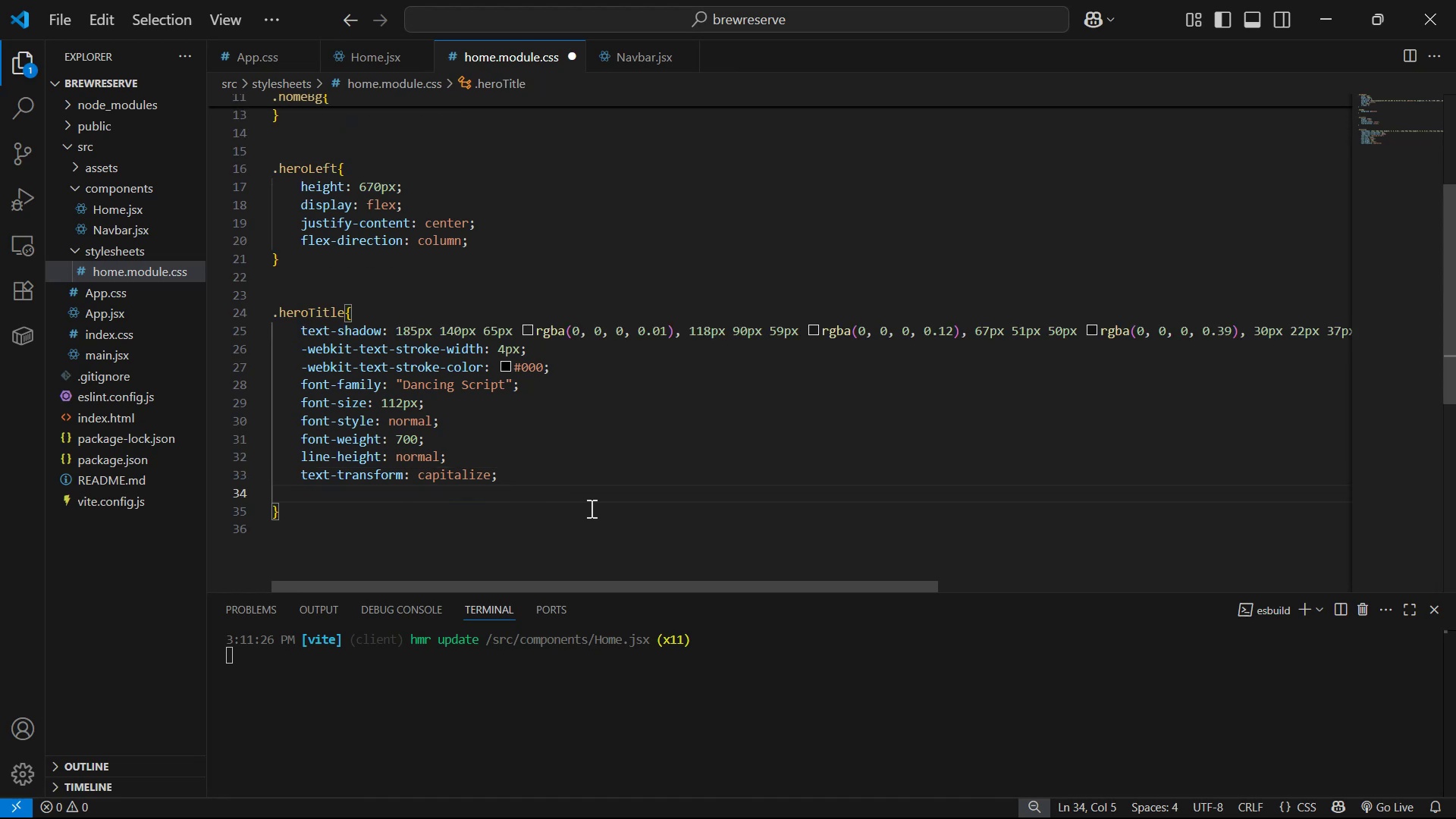 
type(bo)
 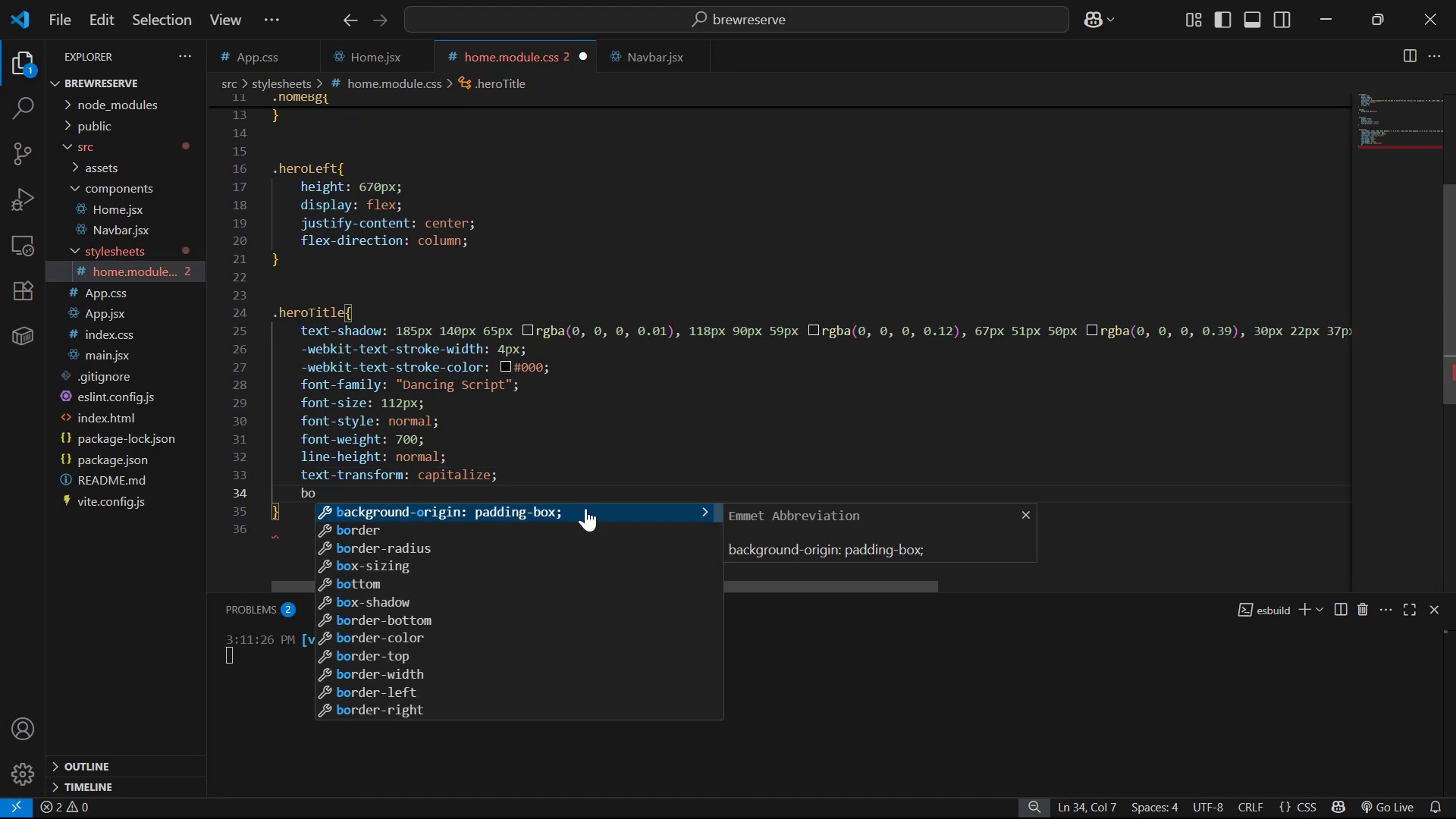 
key(ArrowDown)
 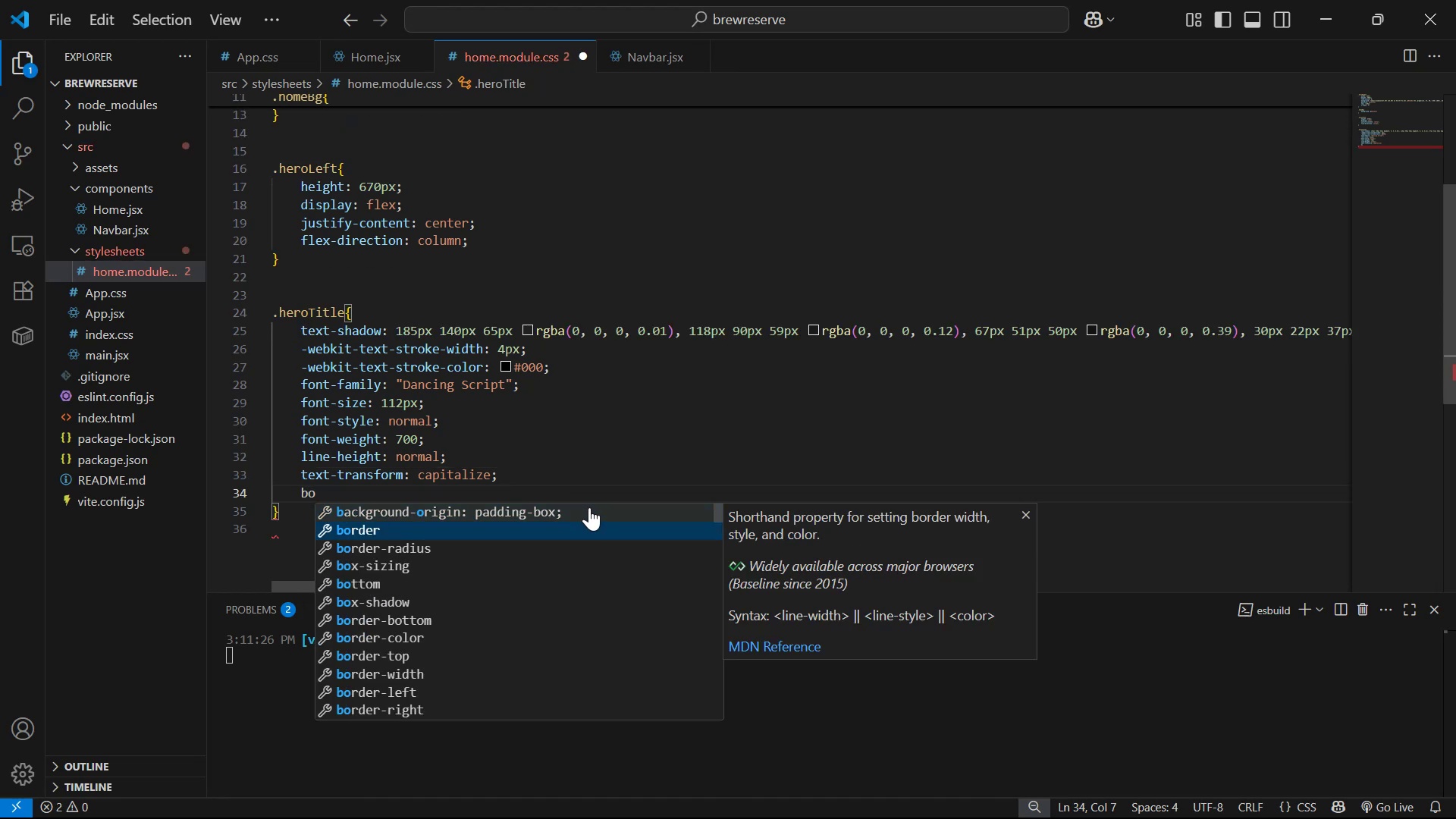 
type(rder-col)
 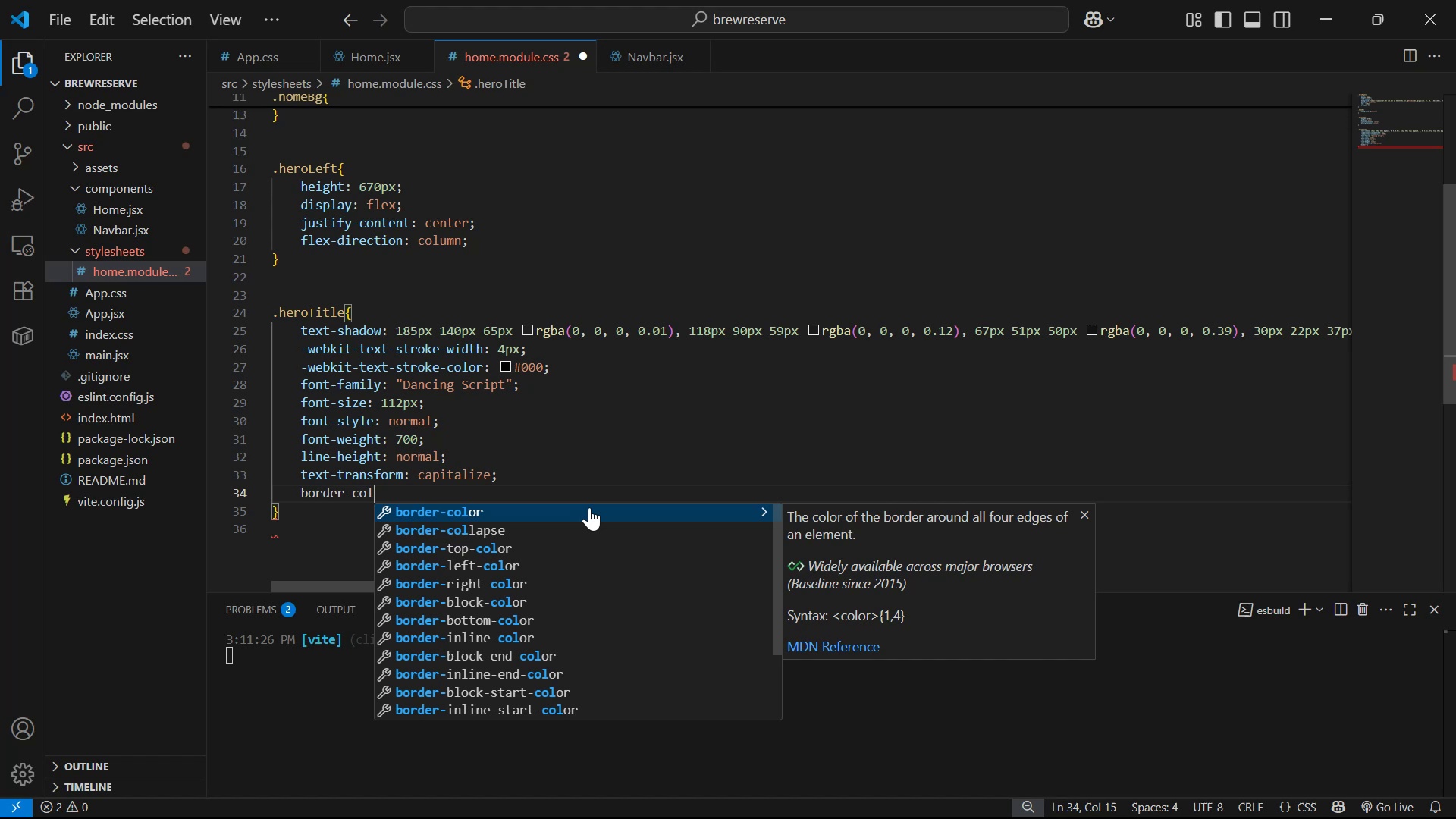 
key(Enter)
 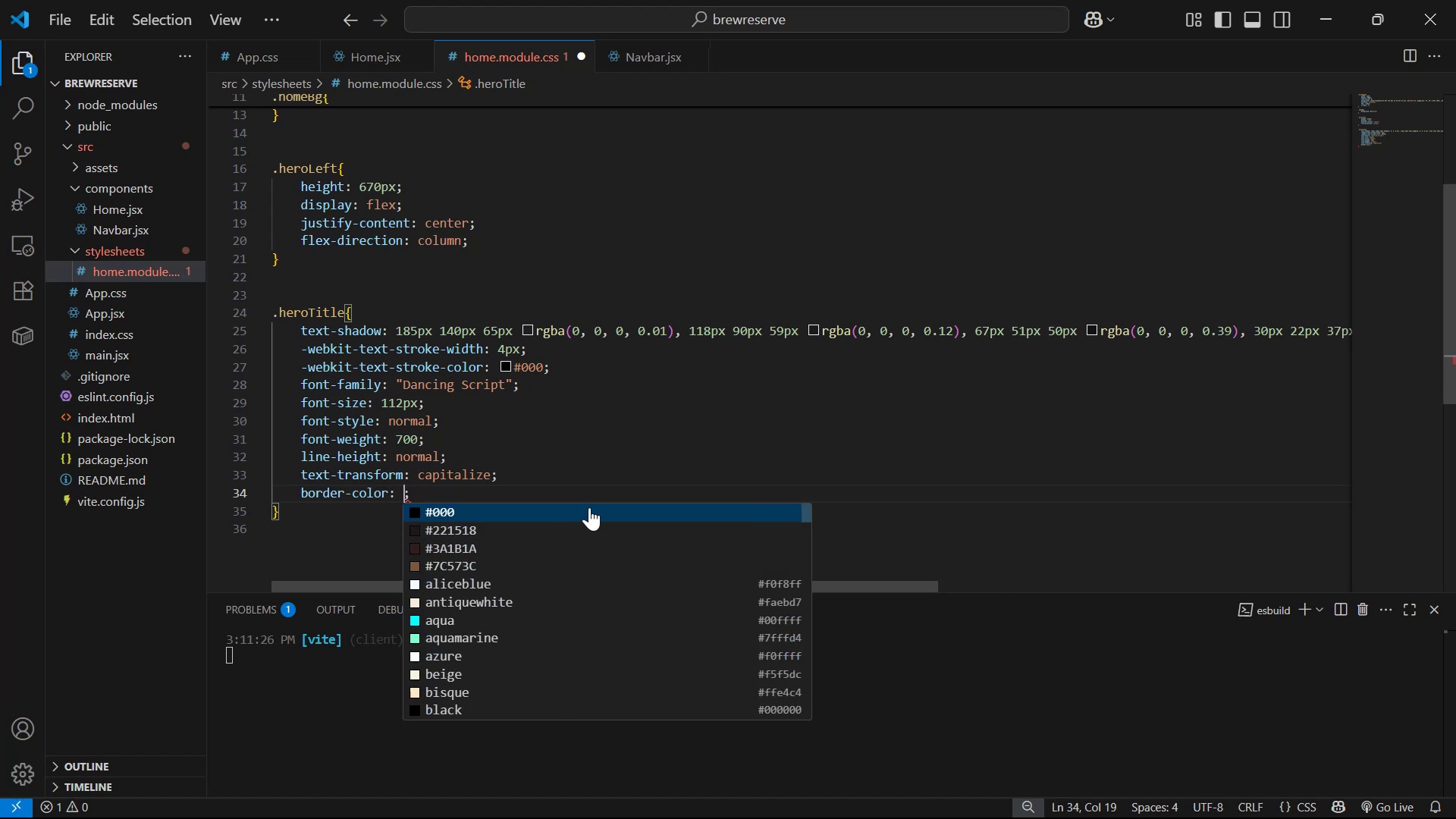 
key(Space)
 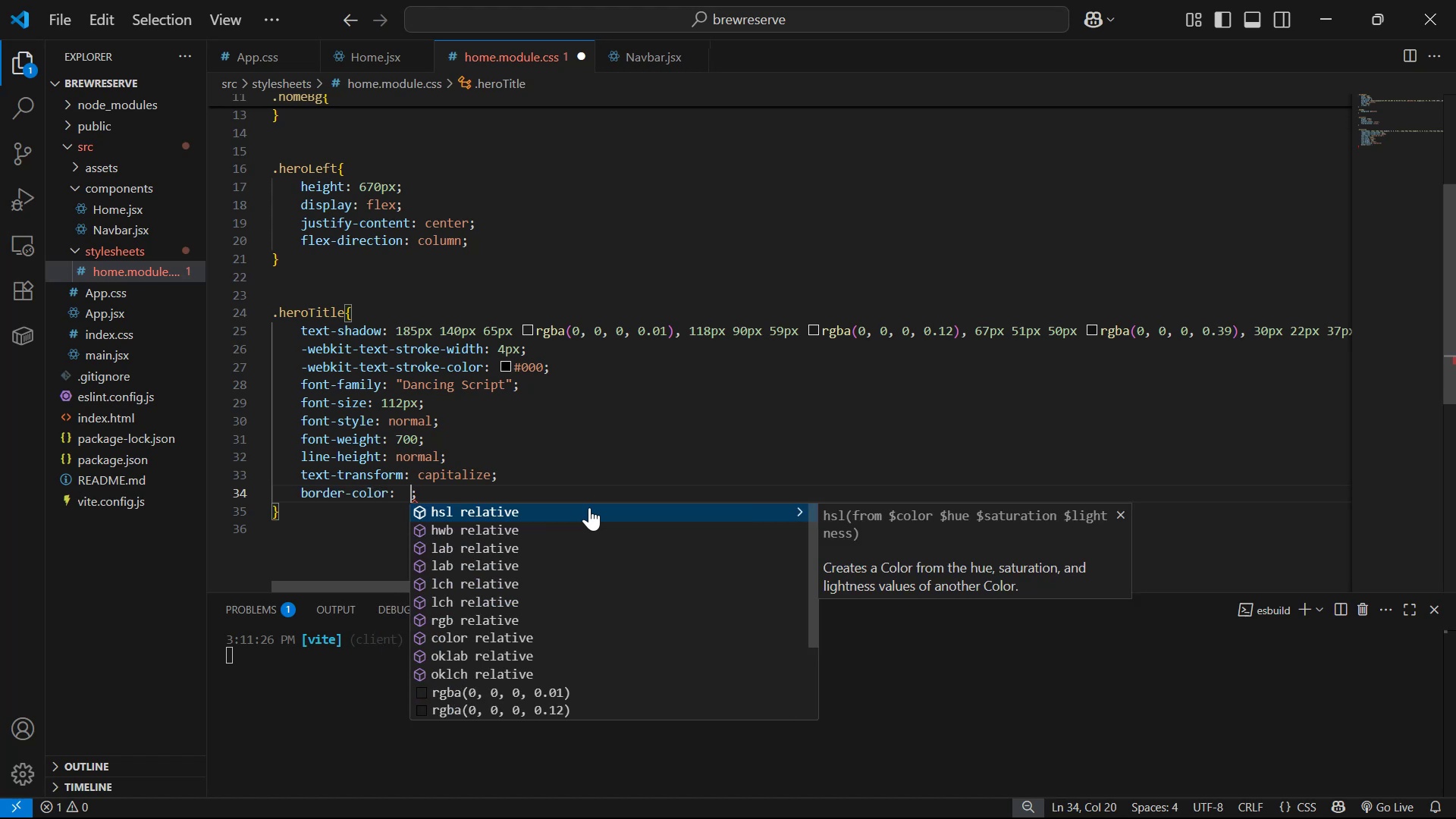 
key(Backspace)
 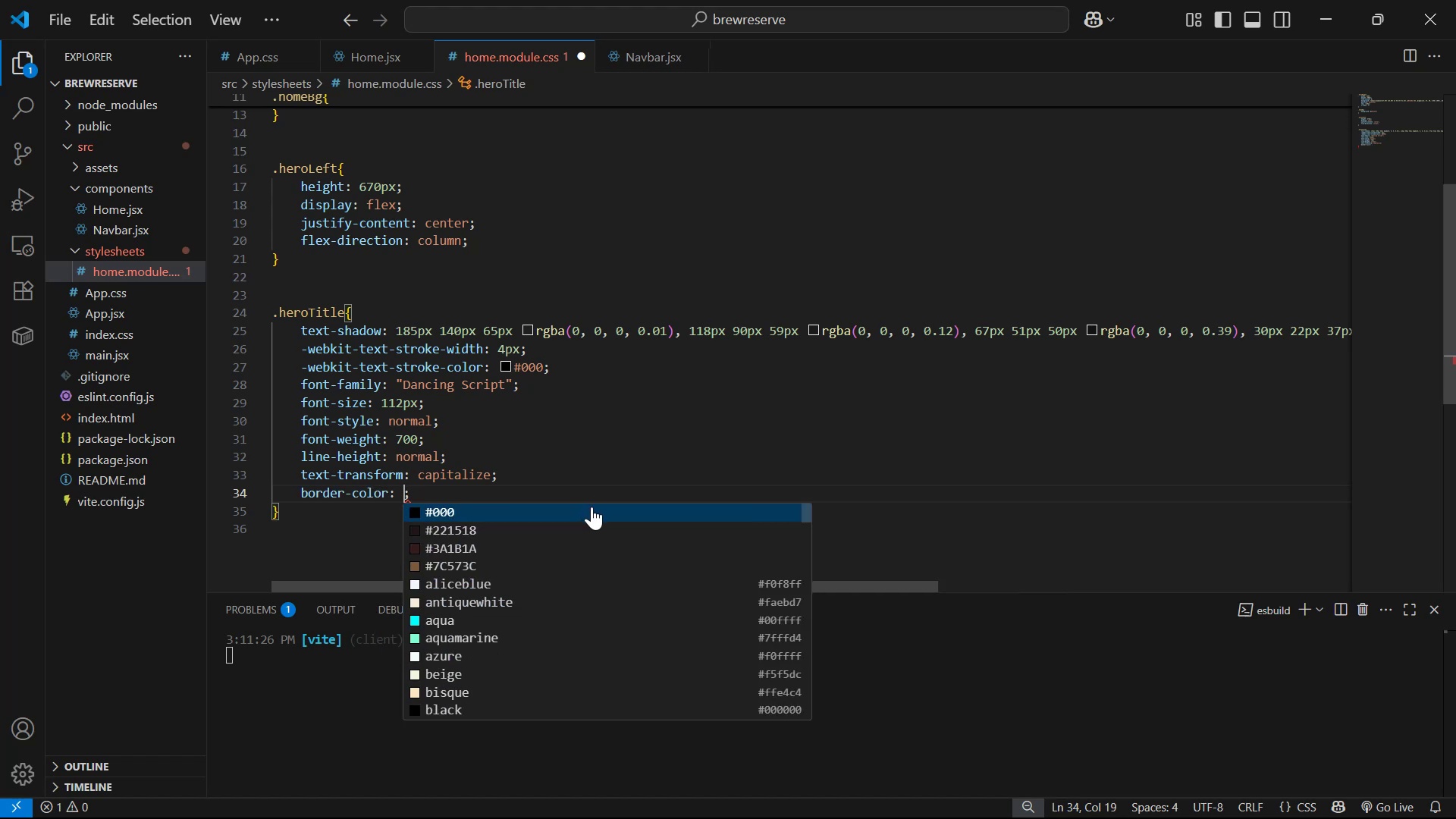 
key(Alt+AltLeft)
 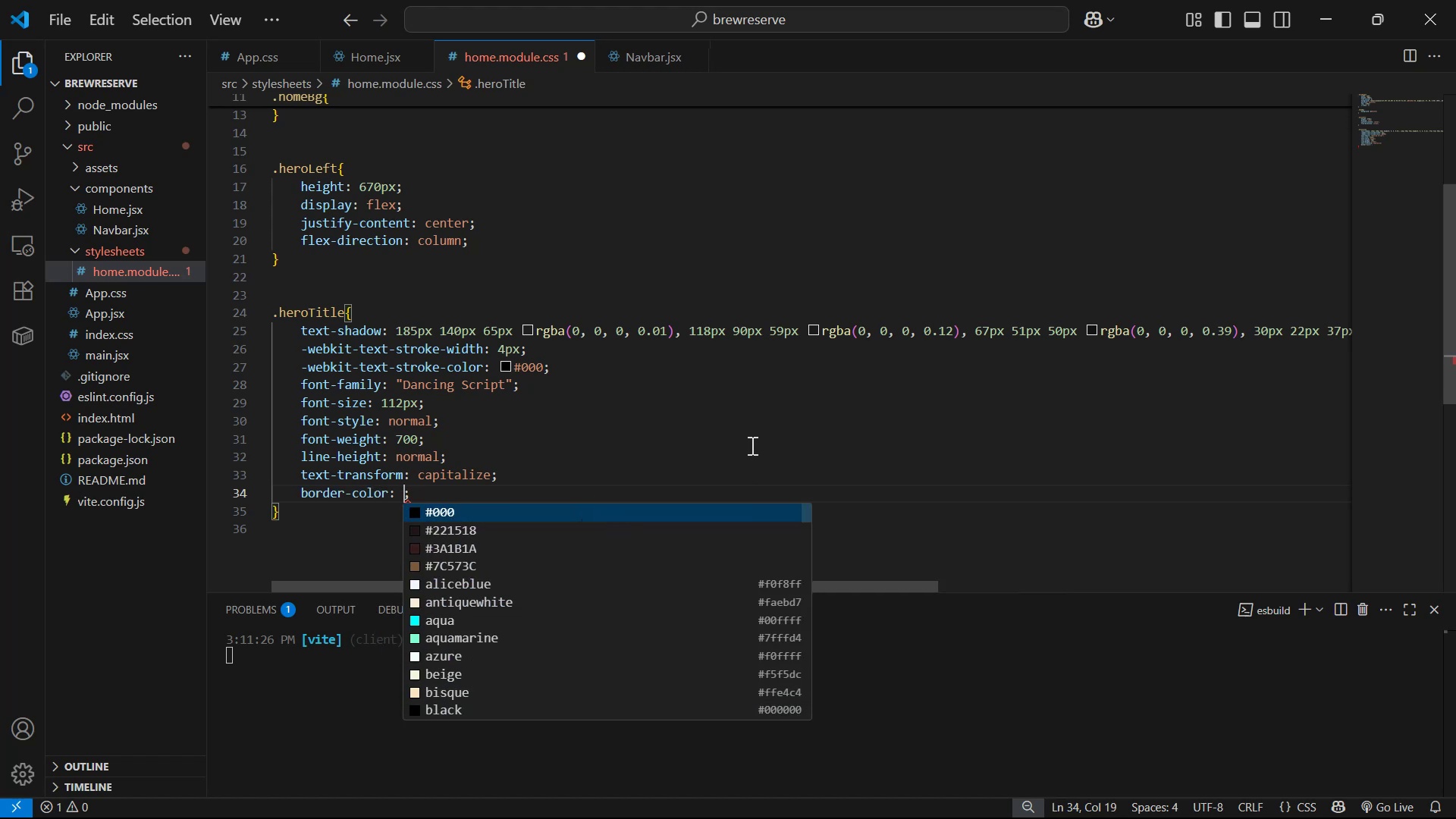 
key(Alt+Tab)
 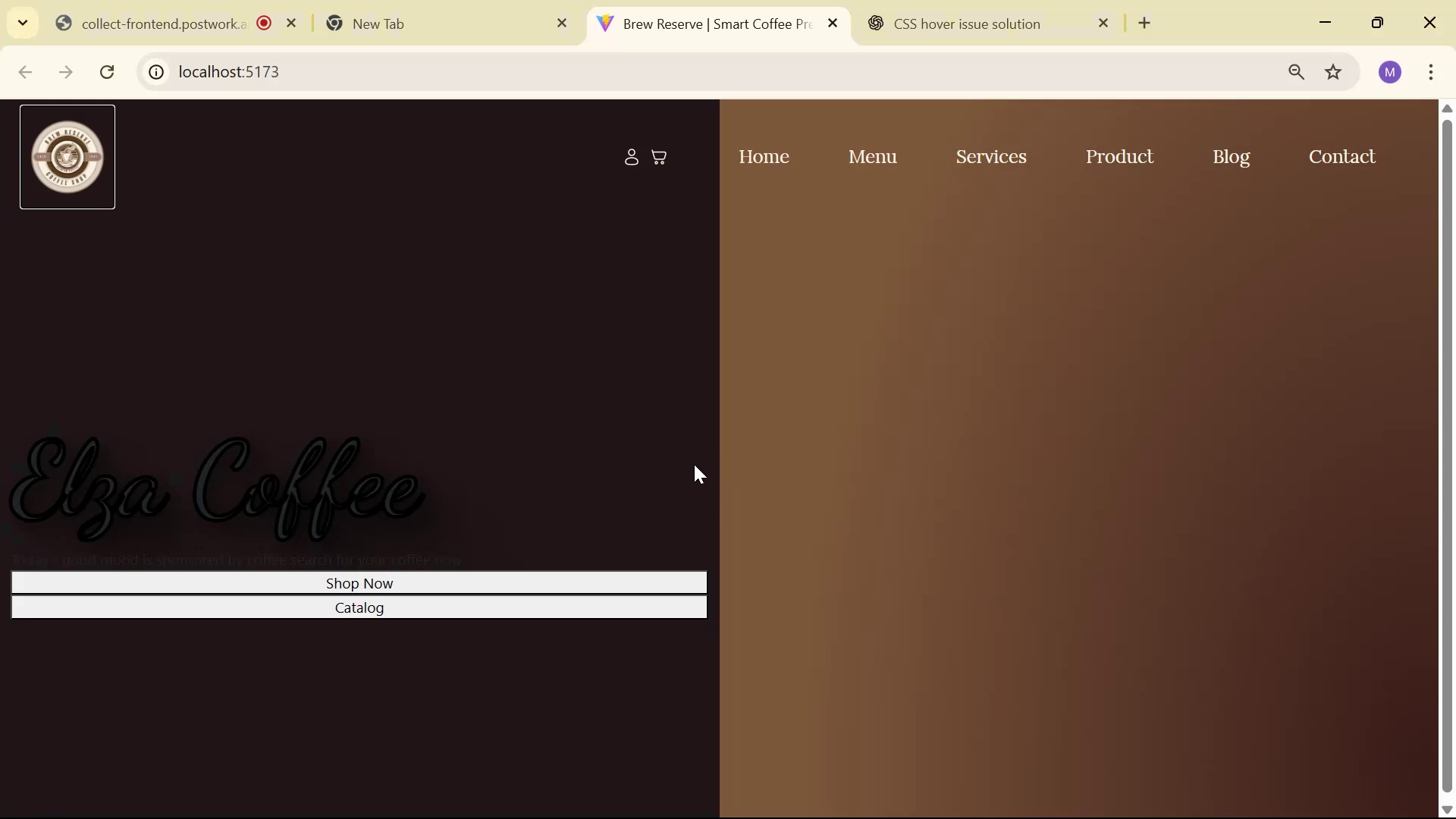 
key(Alt+AltLeft)
 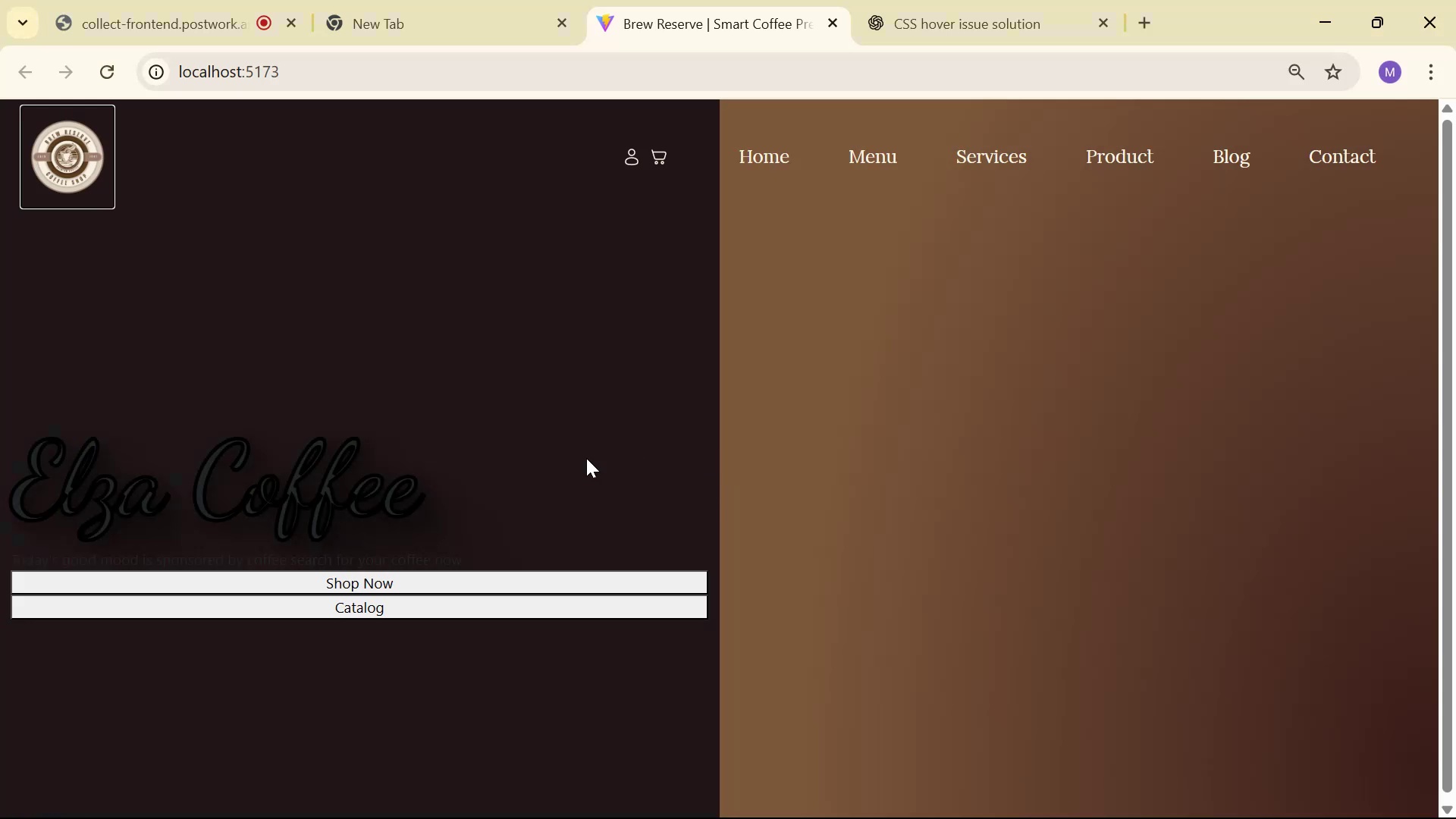 
key(Alt+Tab)
 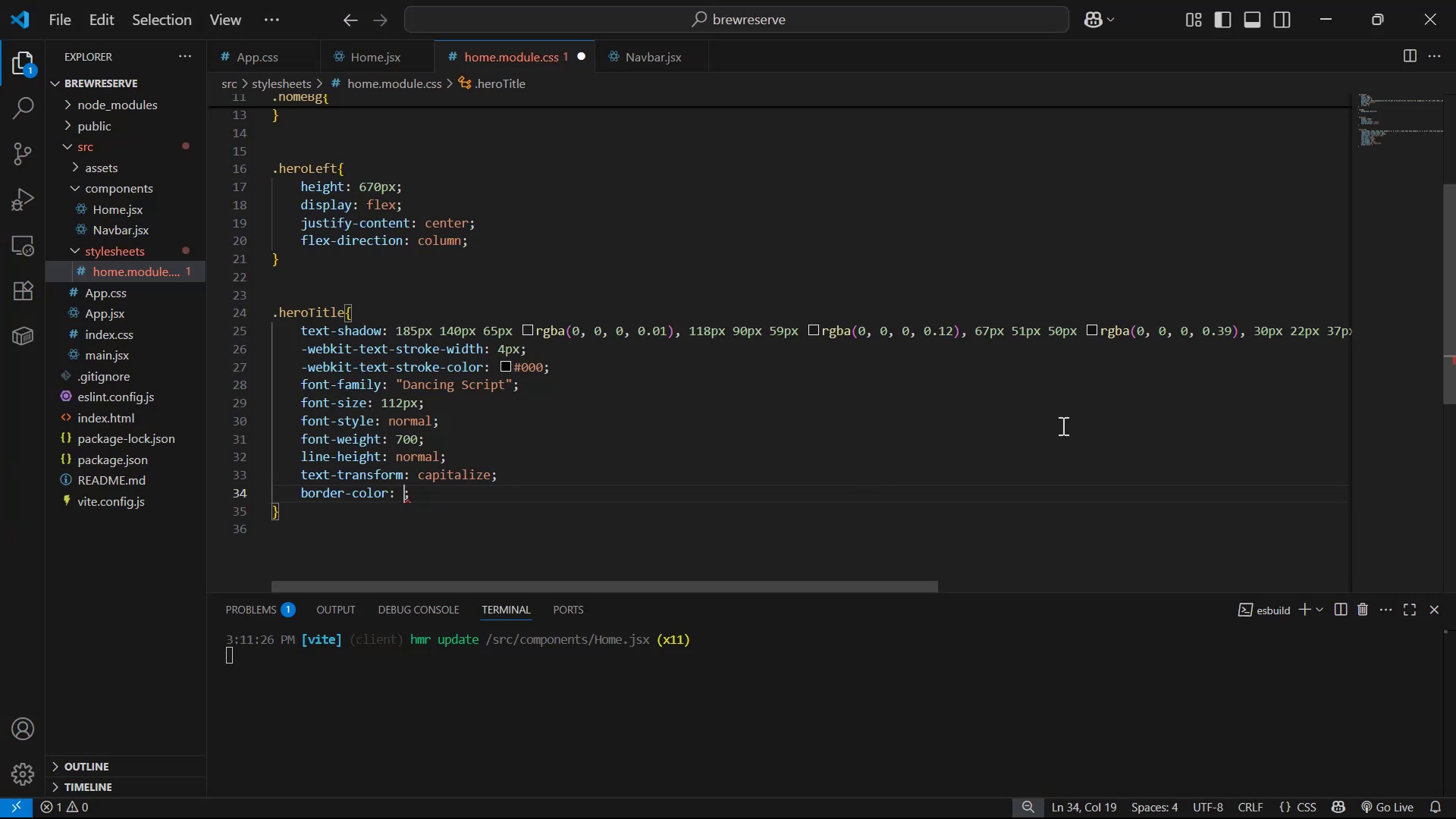 
key(Alt+Tab)
 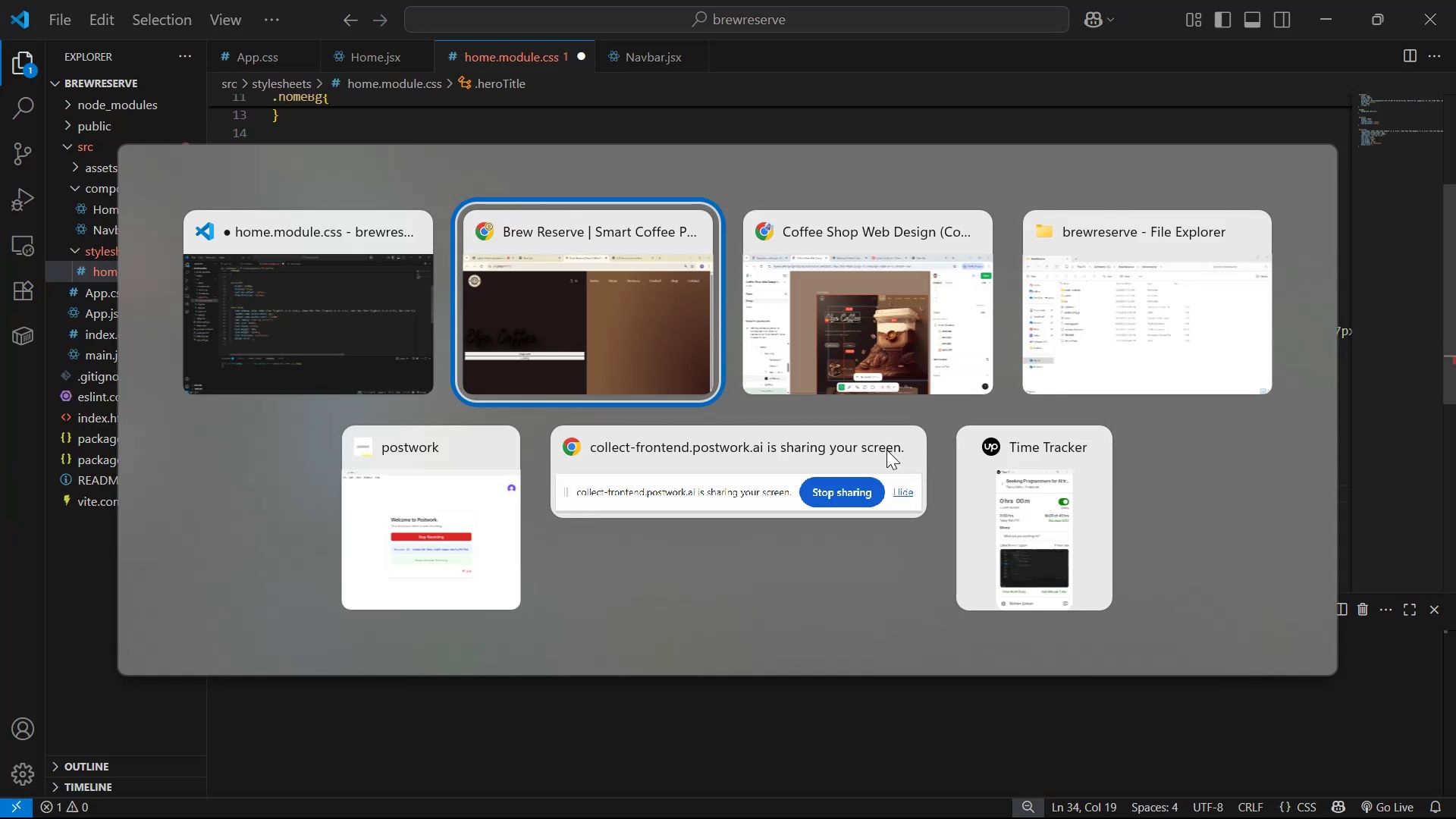 
key(Alt+Tab)
 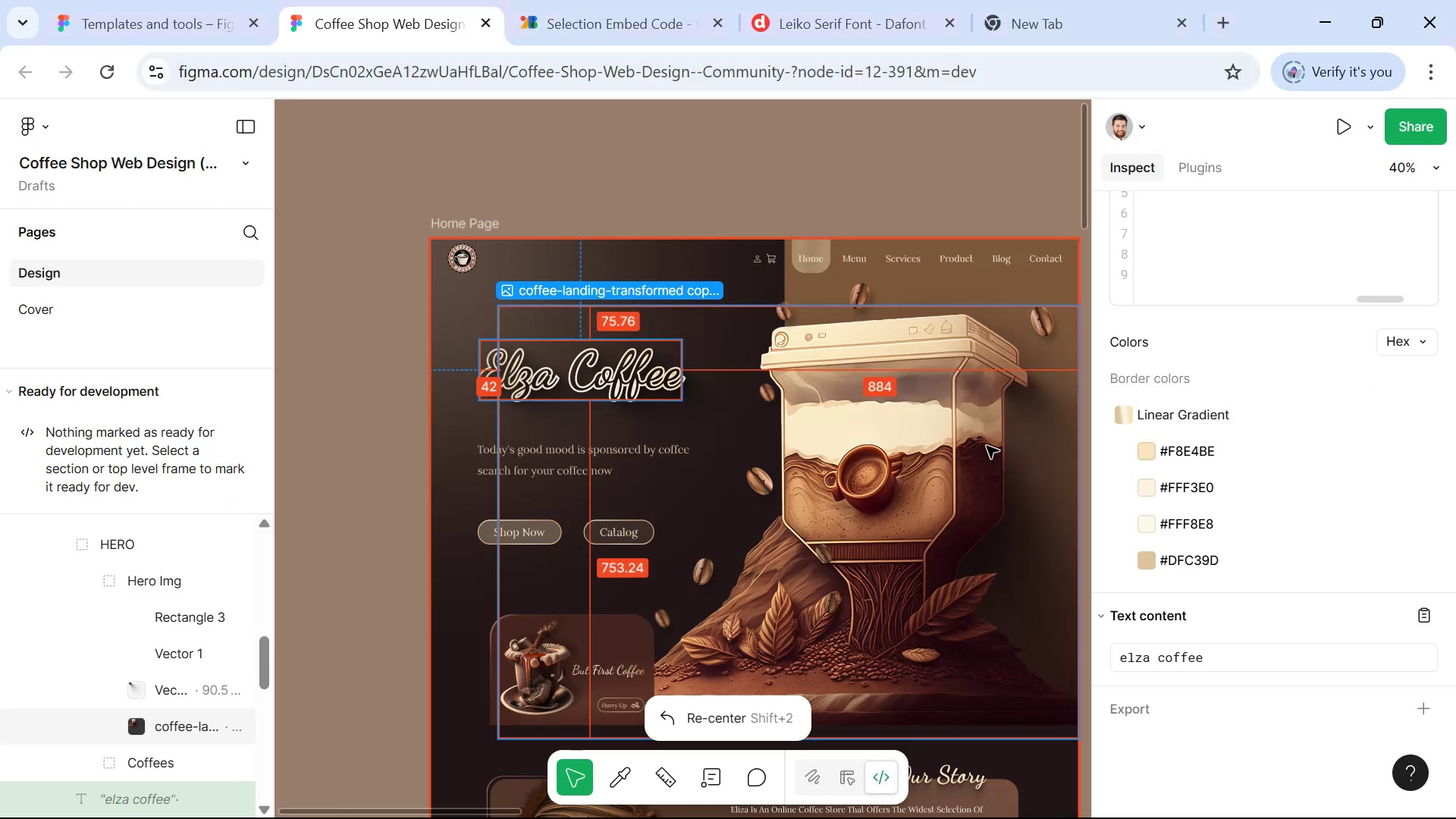 
key(Alt+AltLeft)
 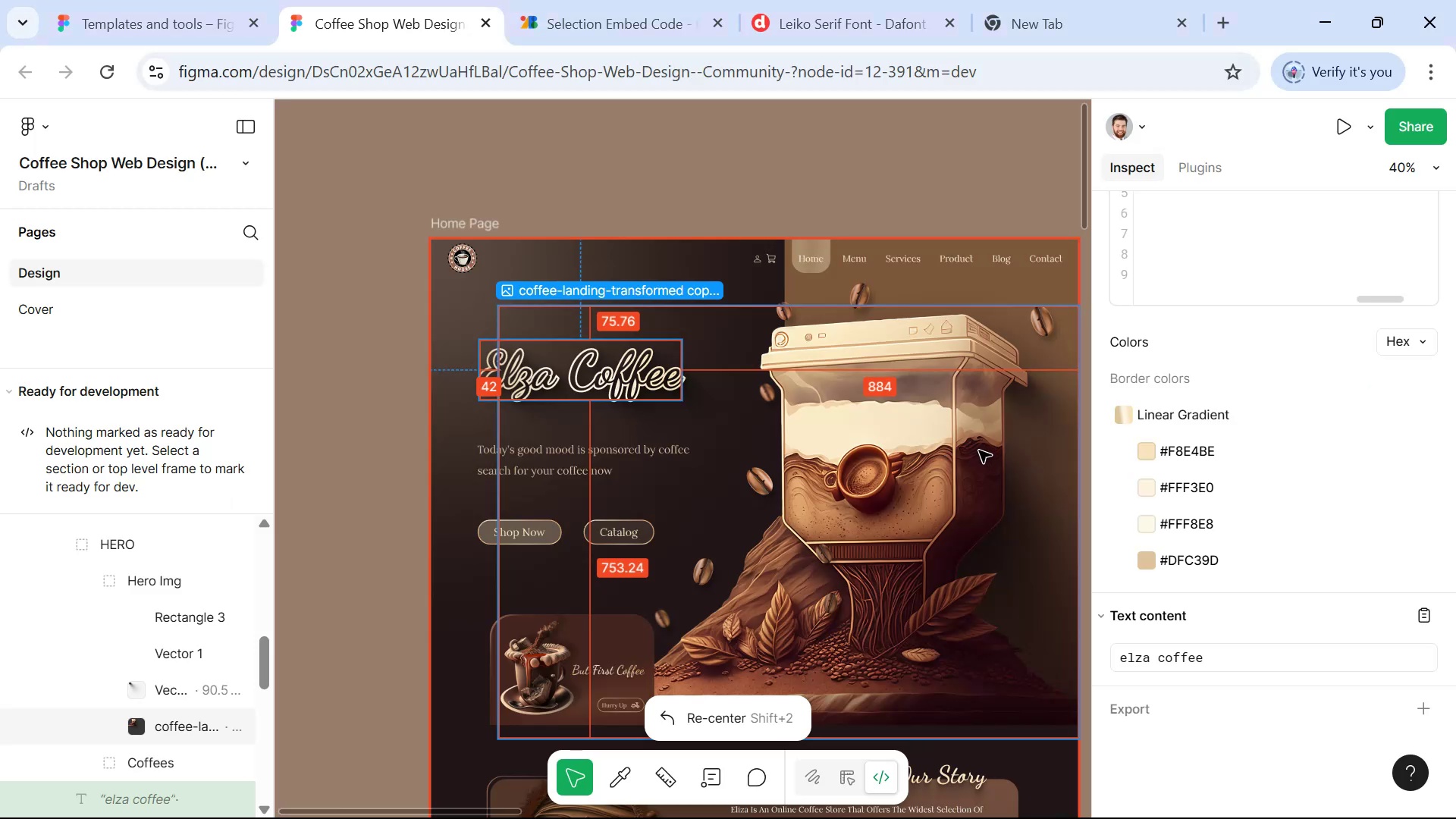 
key(Tab)
type(linera)
key(Backspace)
type(gra)
key(Backspace)
key(Backspace)
key(Backspace)
key(Backspace)
key(Backspace)
key(Backspace)
key(Backspace)
key(Backspace)
 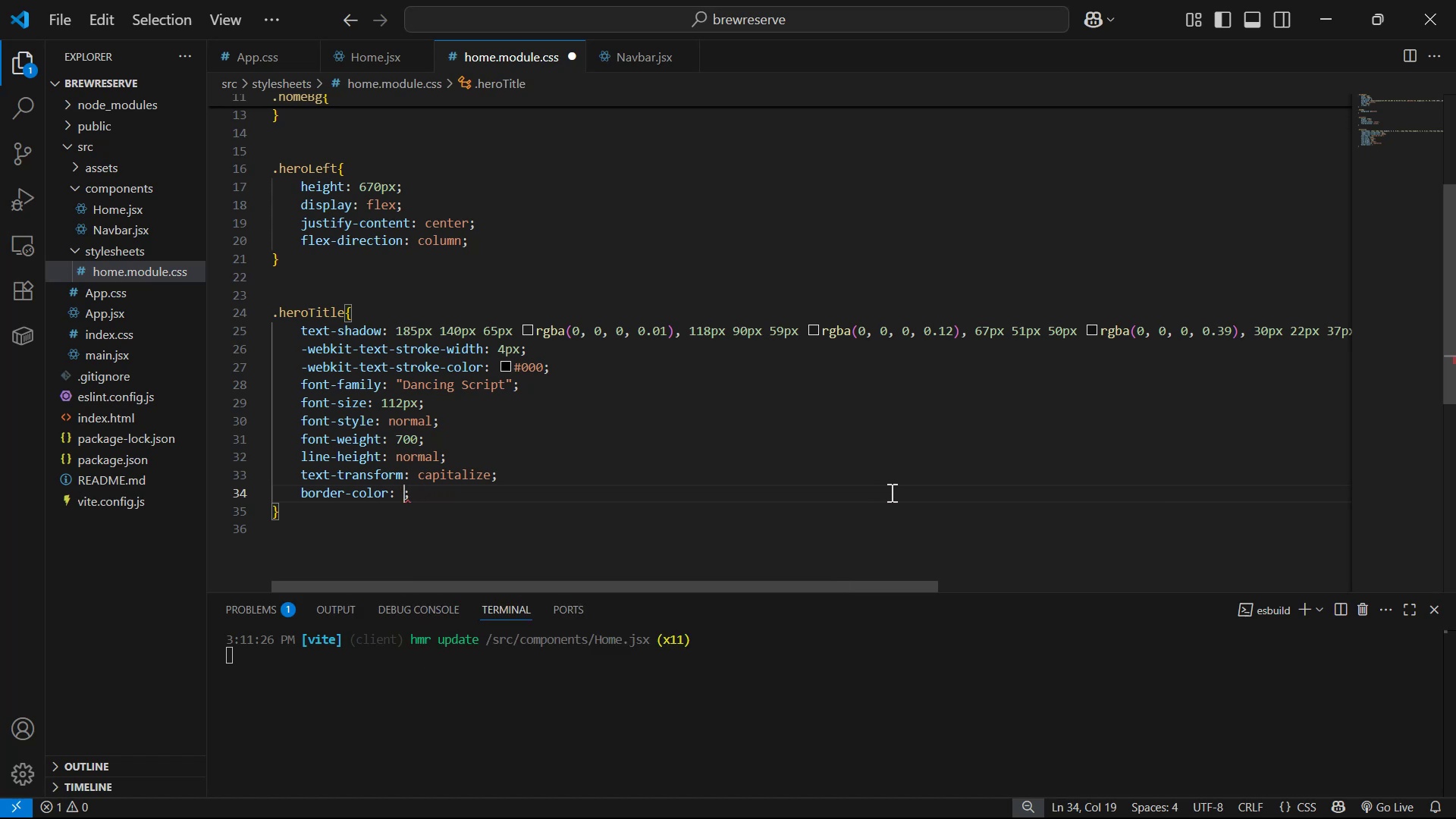 
key(Alt+AltLeft)
 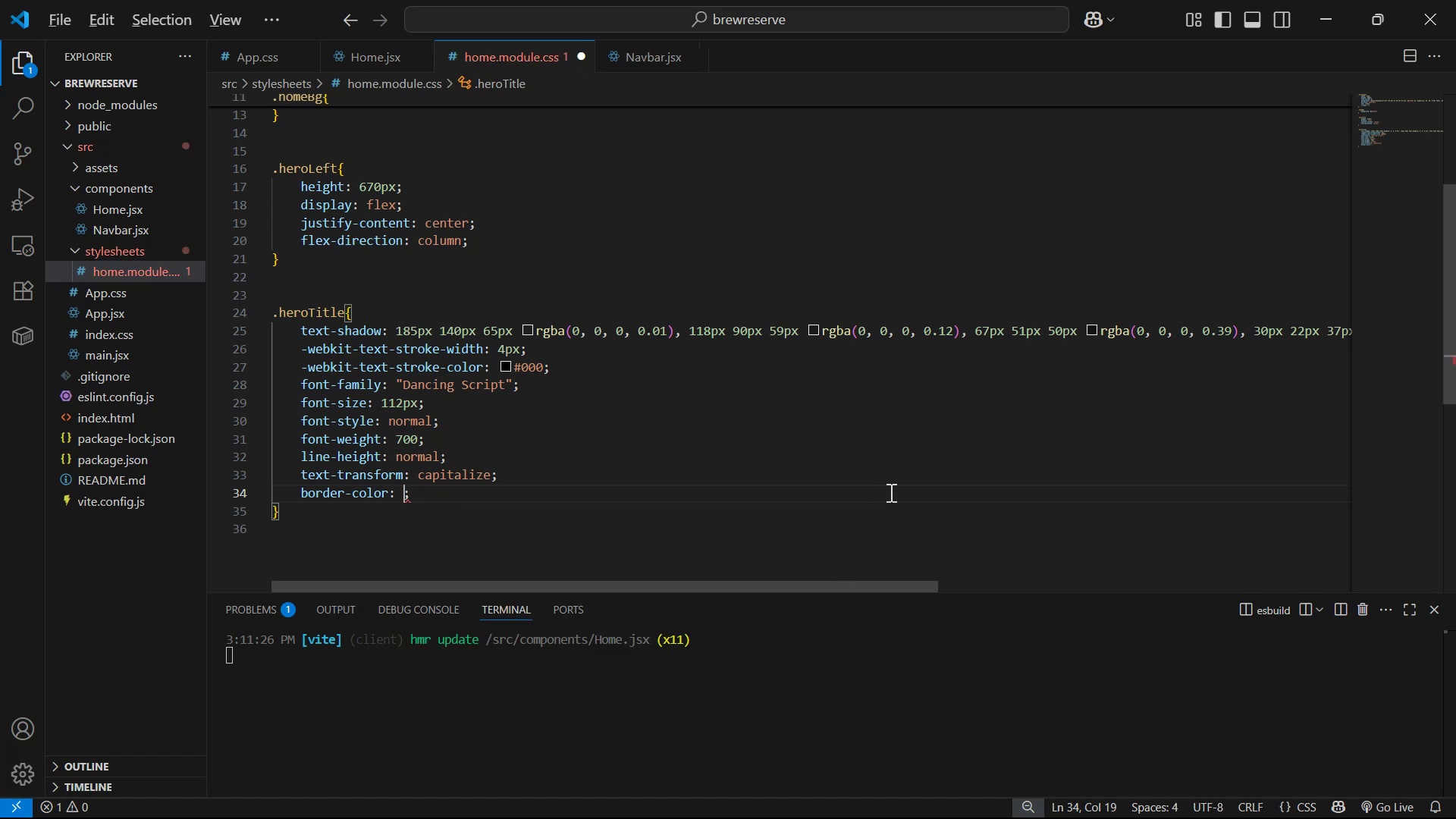 
key(Alt+Tab)
 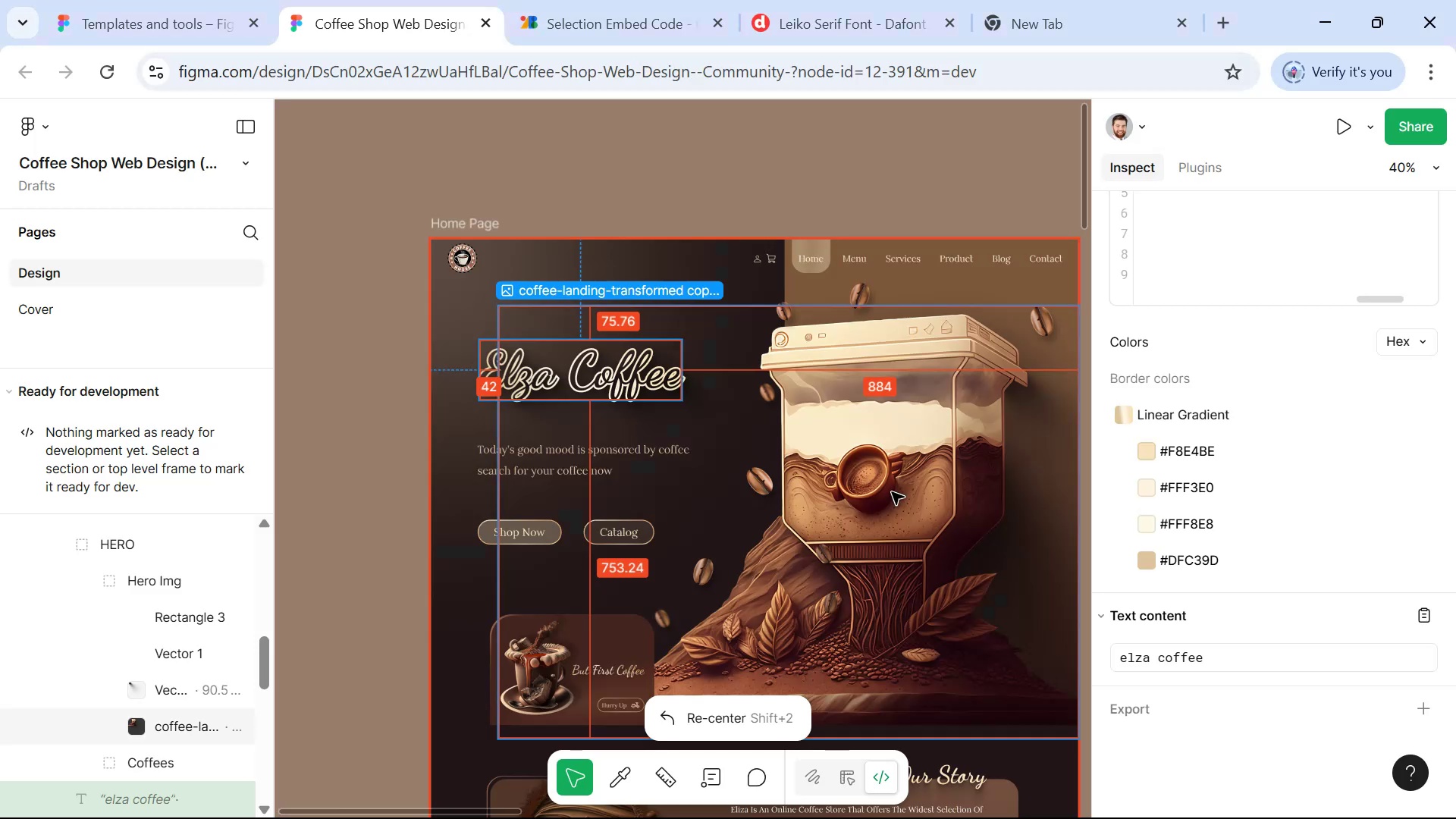 
key(Alt+AltLeft)
 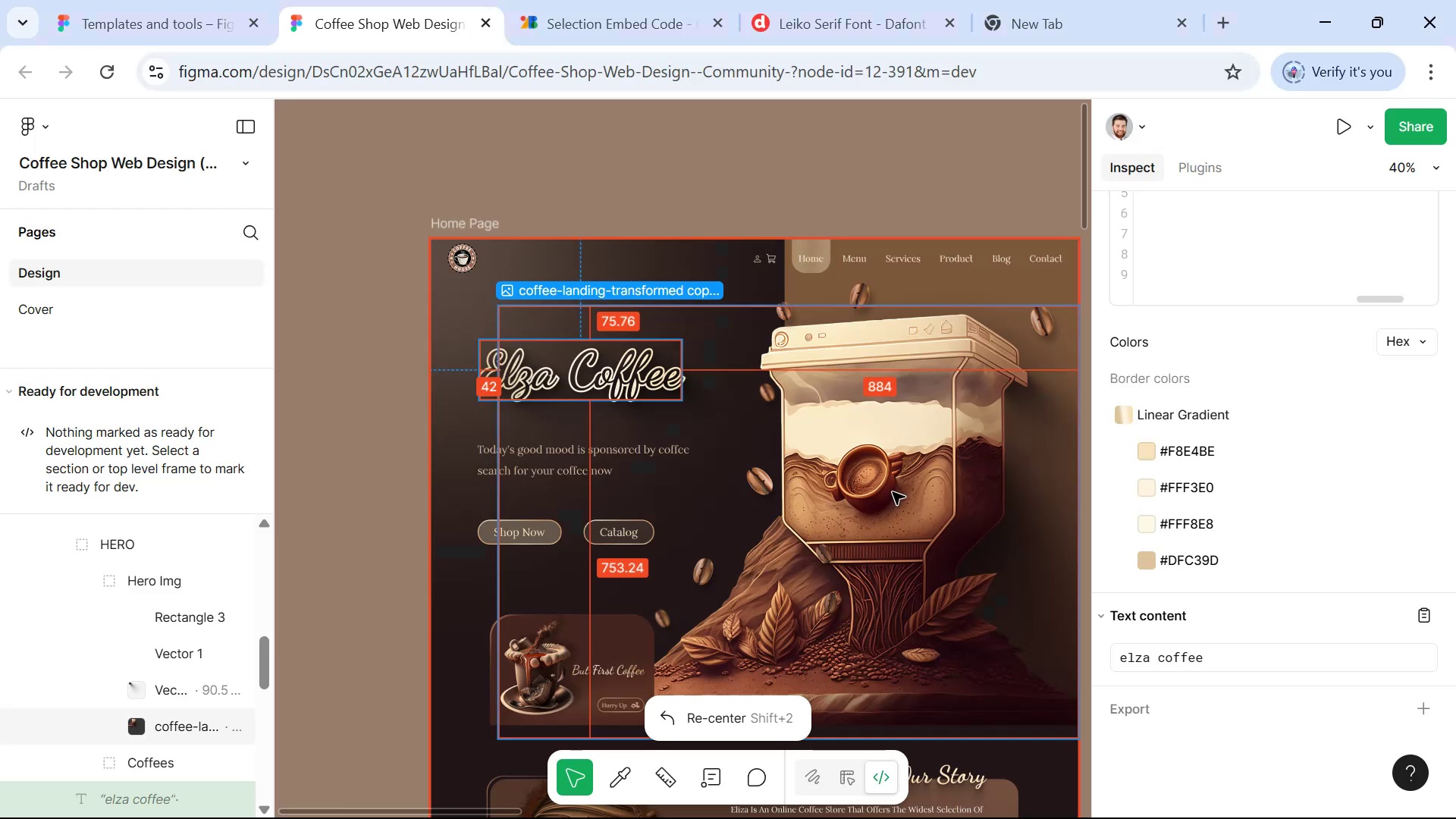 
key(Alt+Tab)
 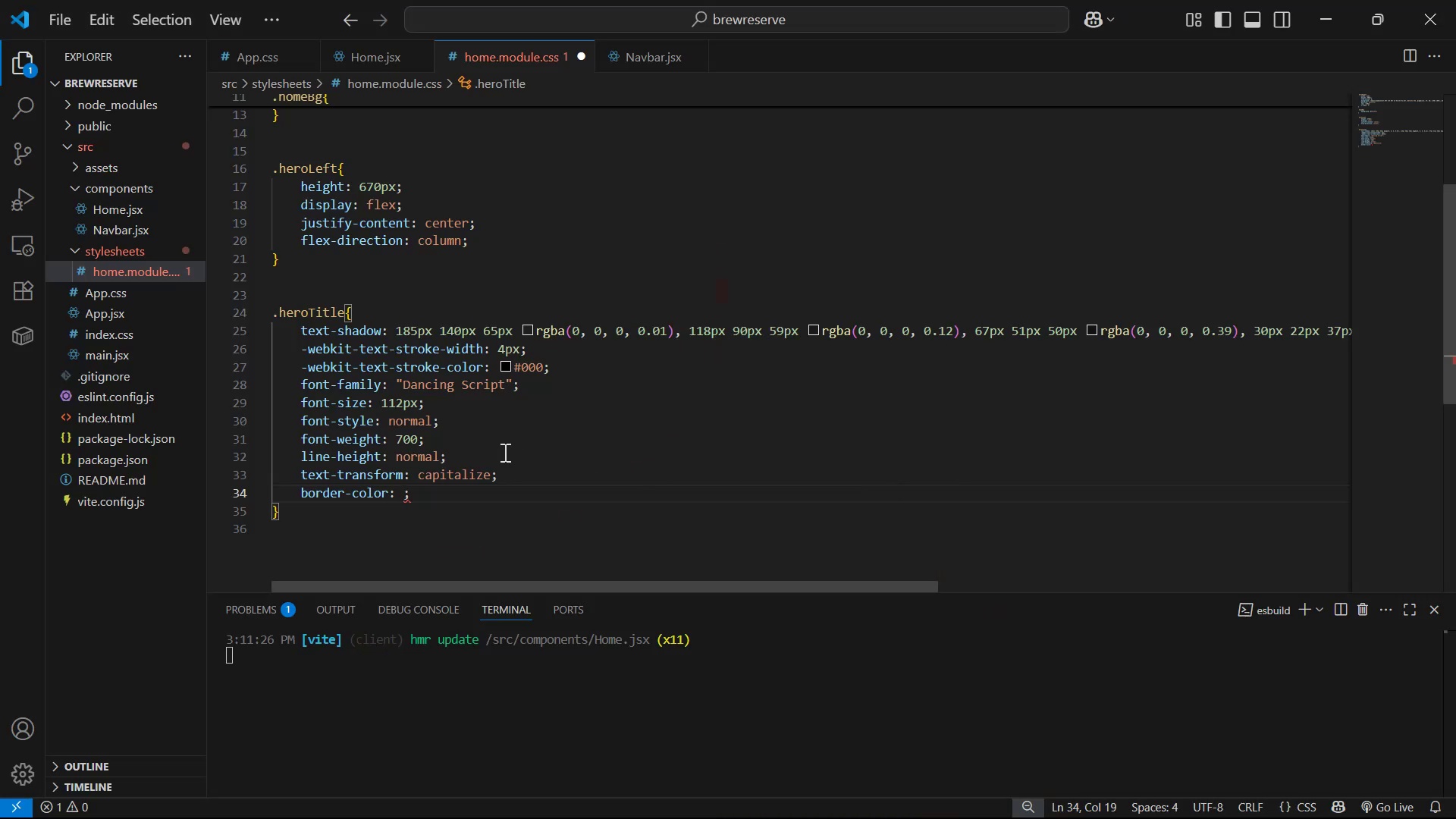 
left_click_drag(start_coordinate=[474, 497], to_coordinate=[303, 499])
 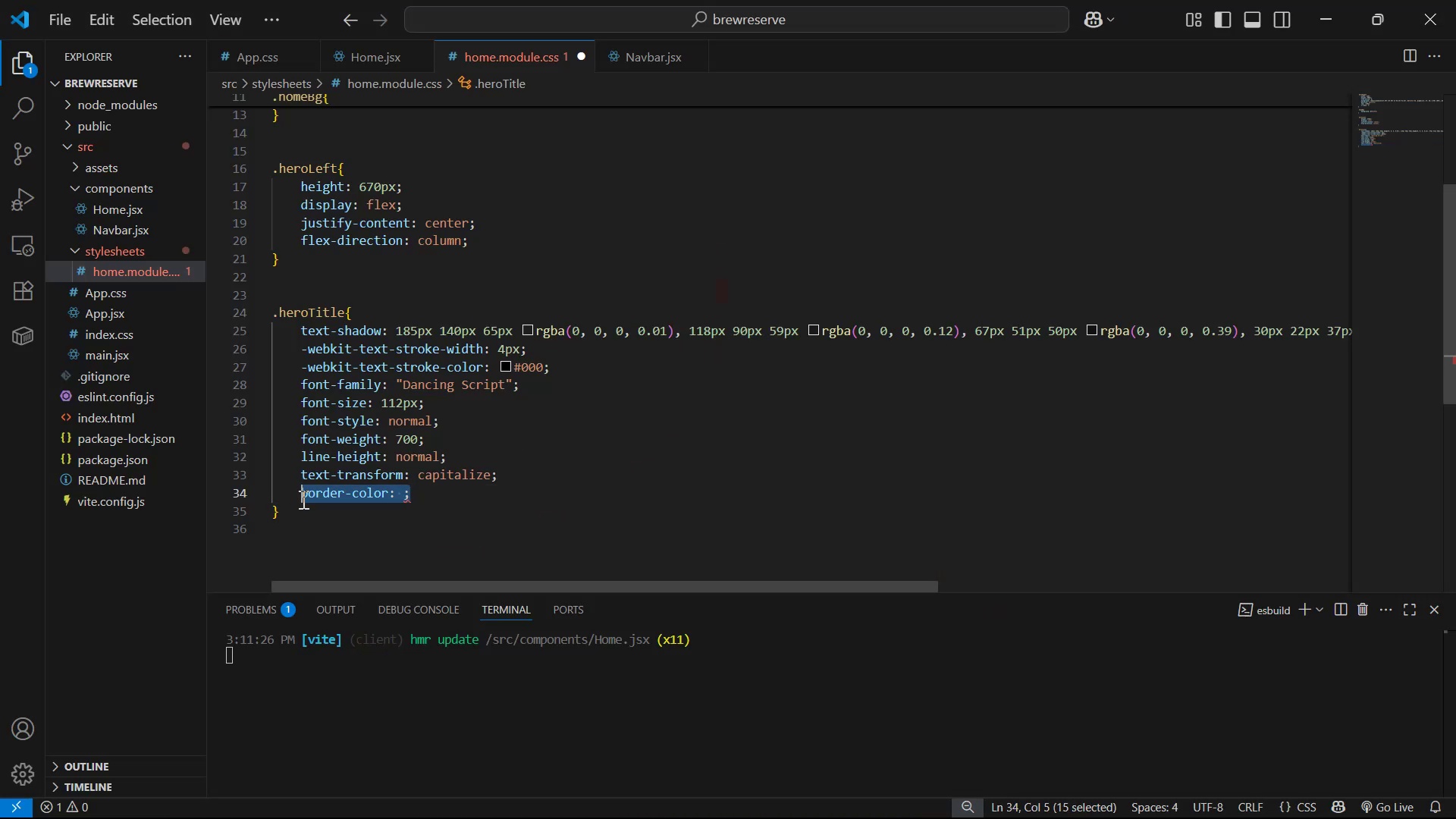 
key(Control+C)
 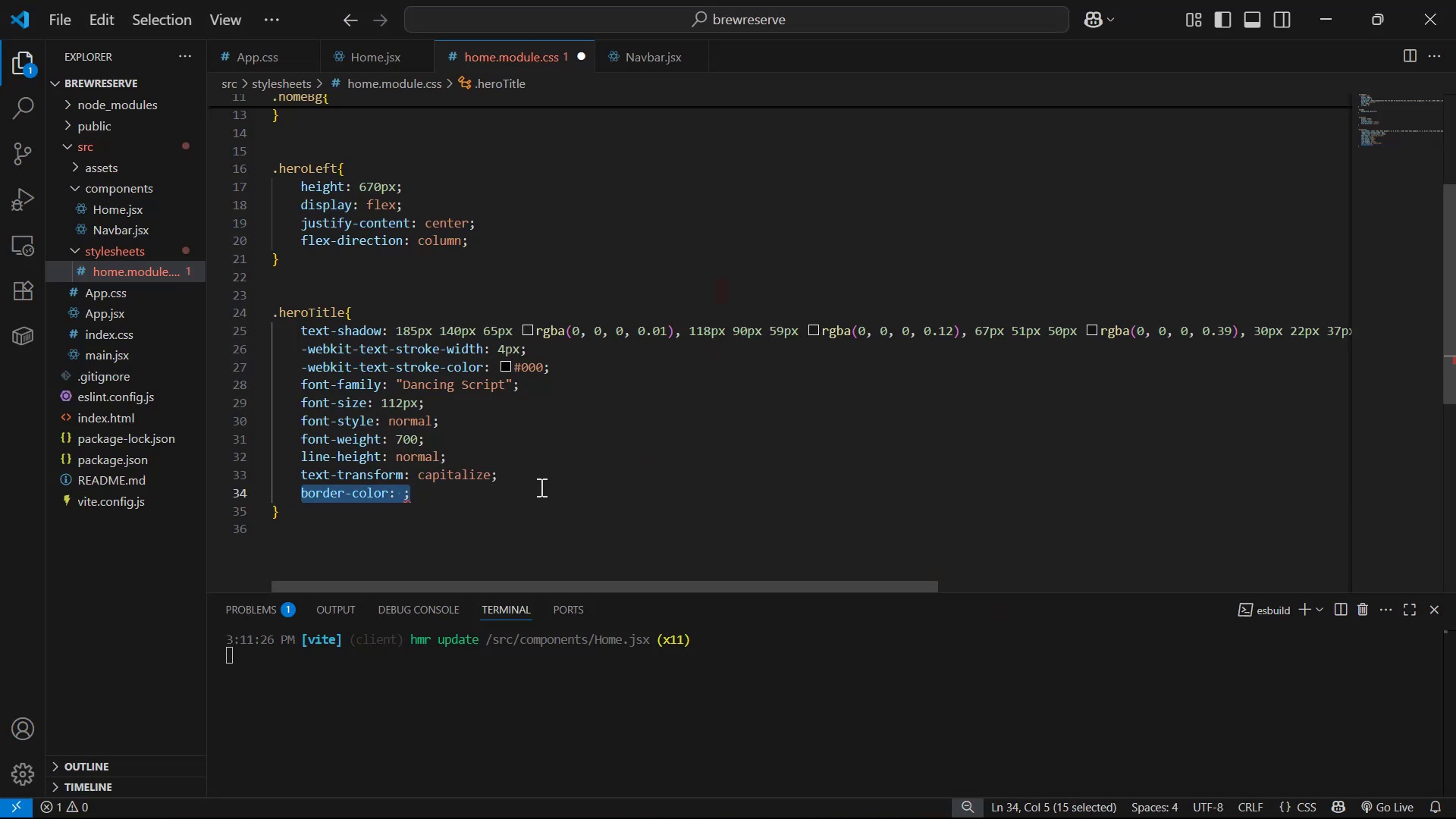 
key(Alt+AltLeft)
 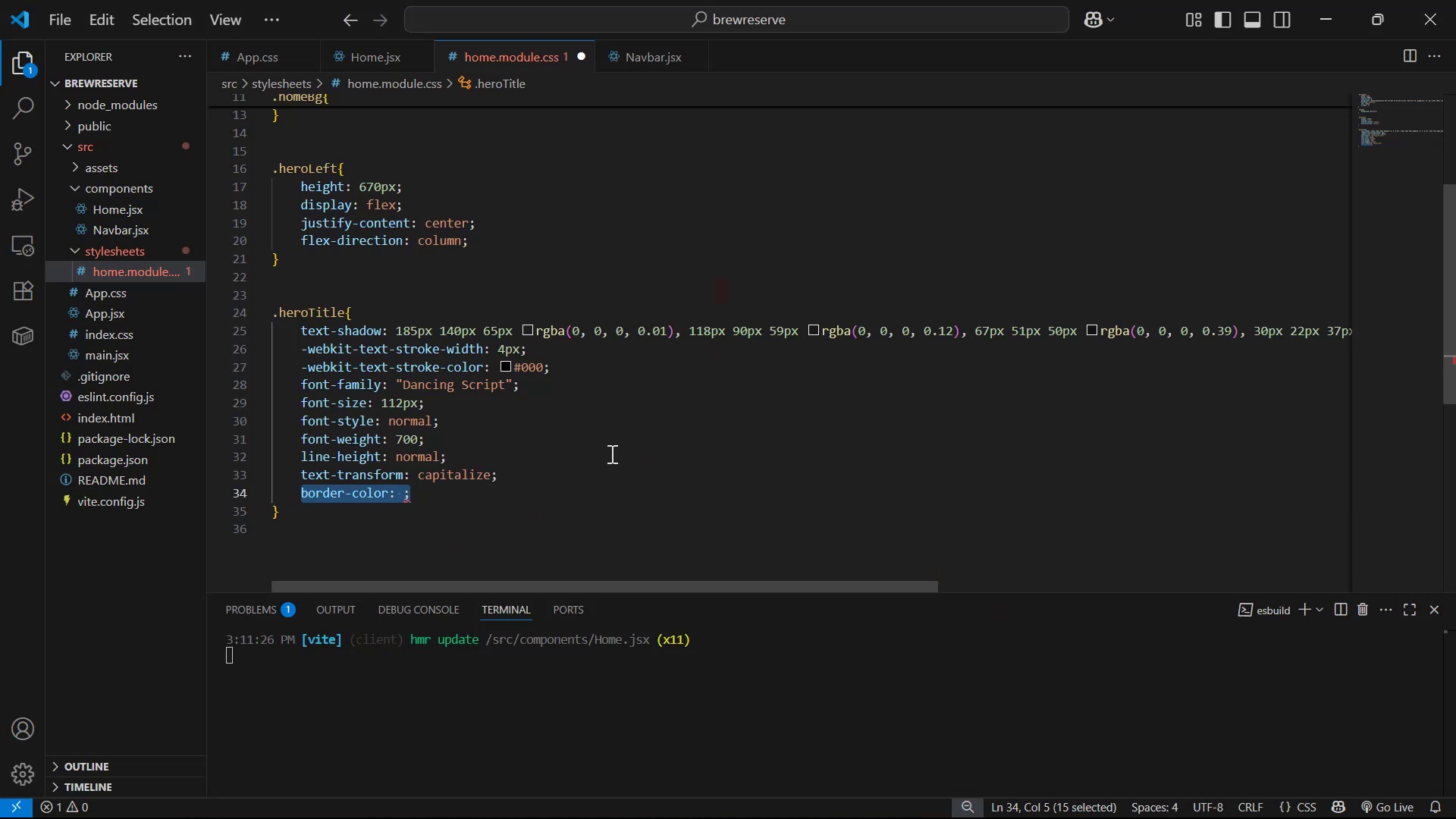 
key(Alt+Tab)
 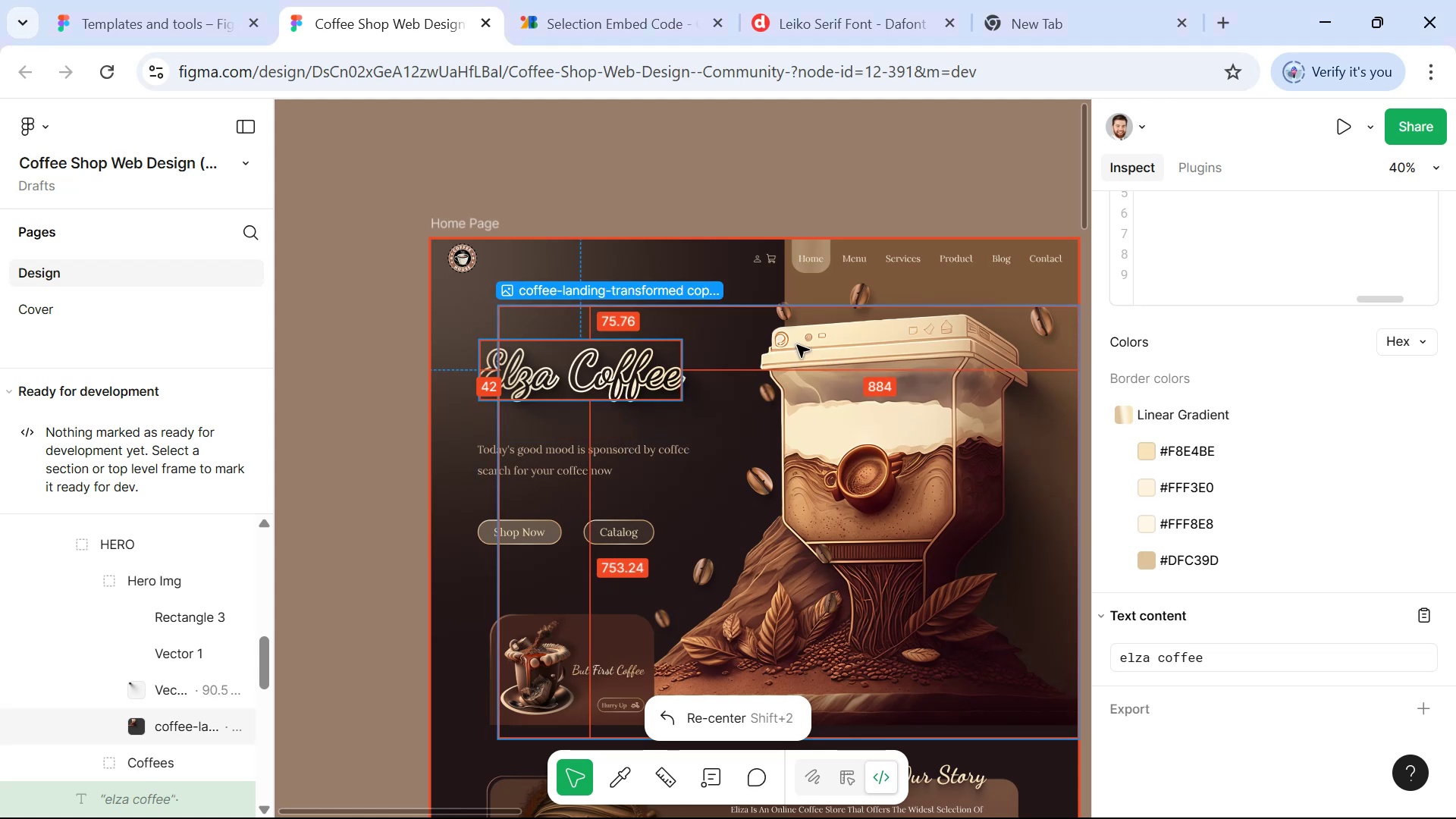 
hold_key(key=ControlLeft, duration=0.68)
scroll: coordinate [1276, 629], scroll_direction: down, amount: 1.0
 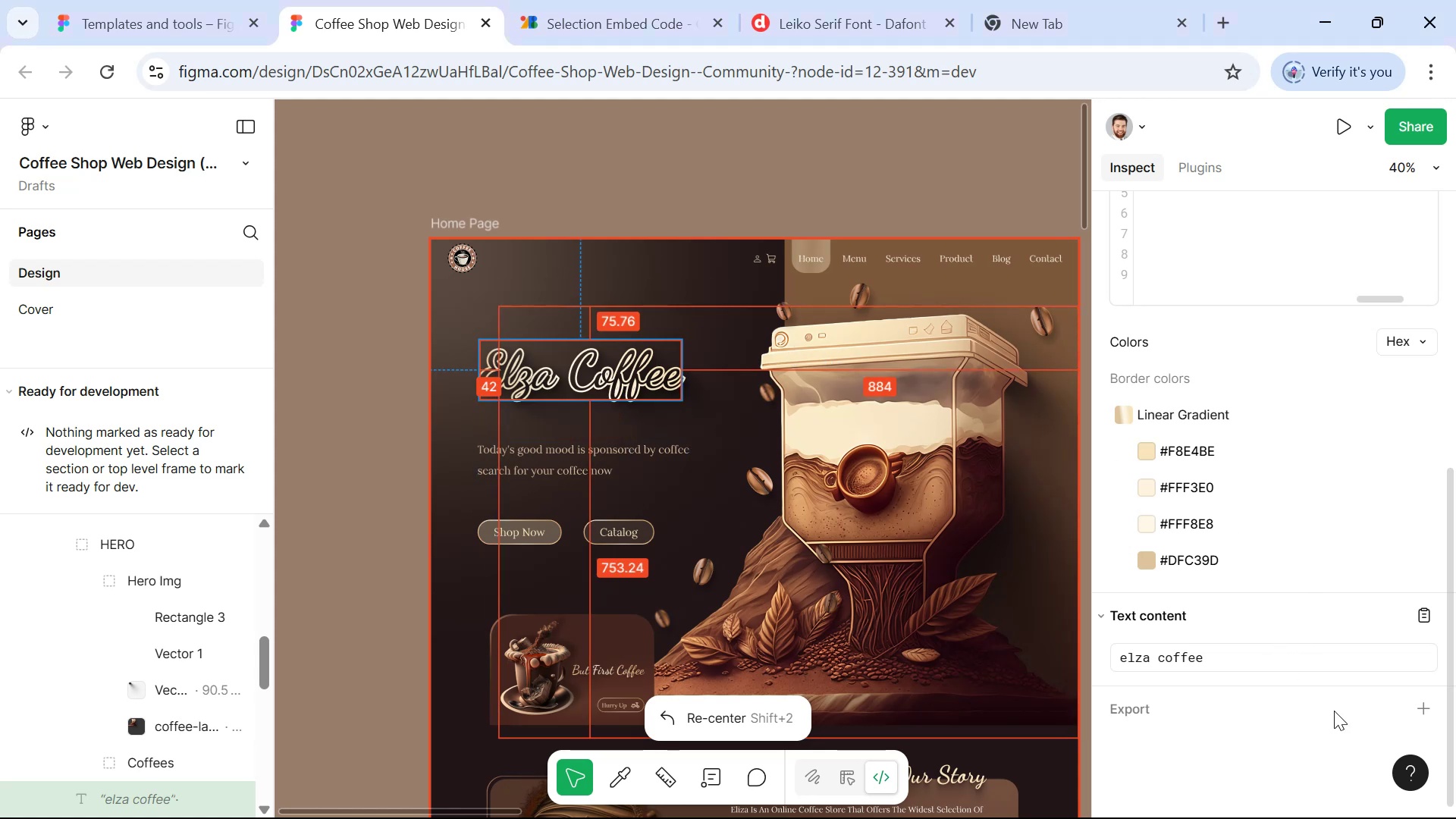 
left_click([1345, 706])
 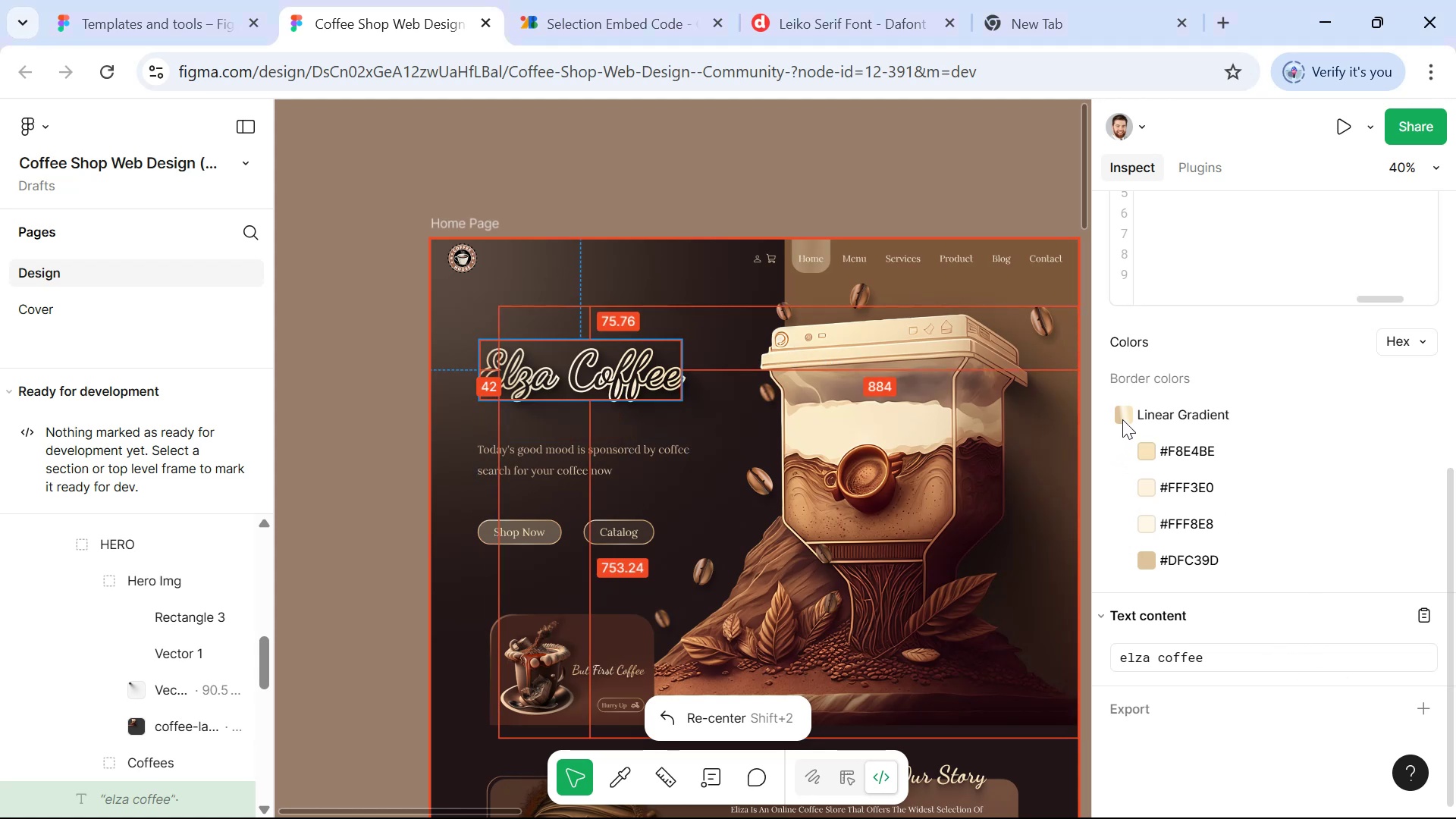 
double_click([1122, 413])
 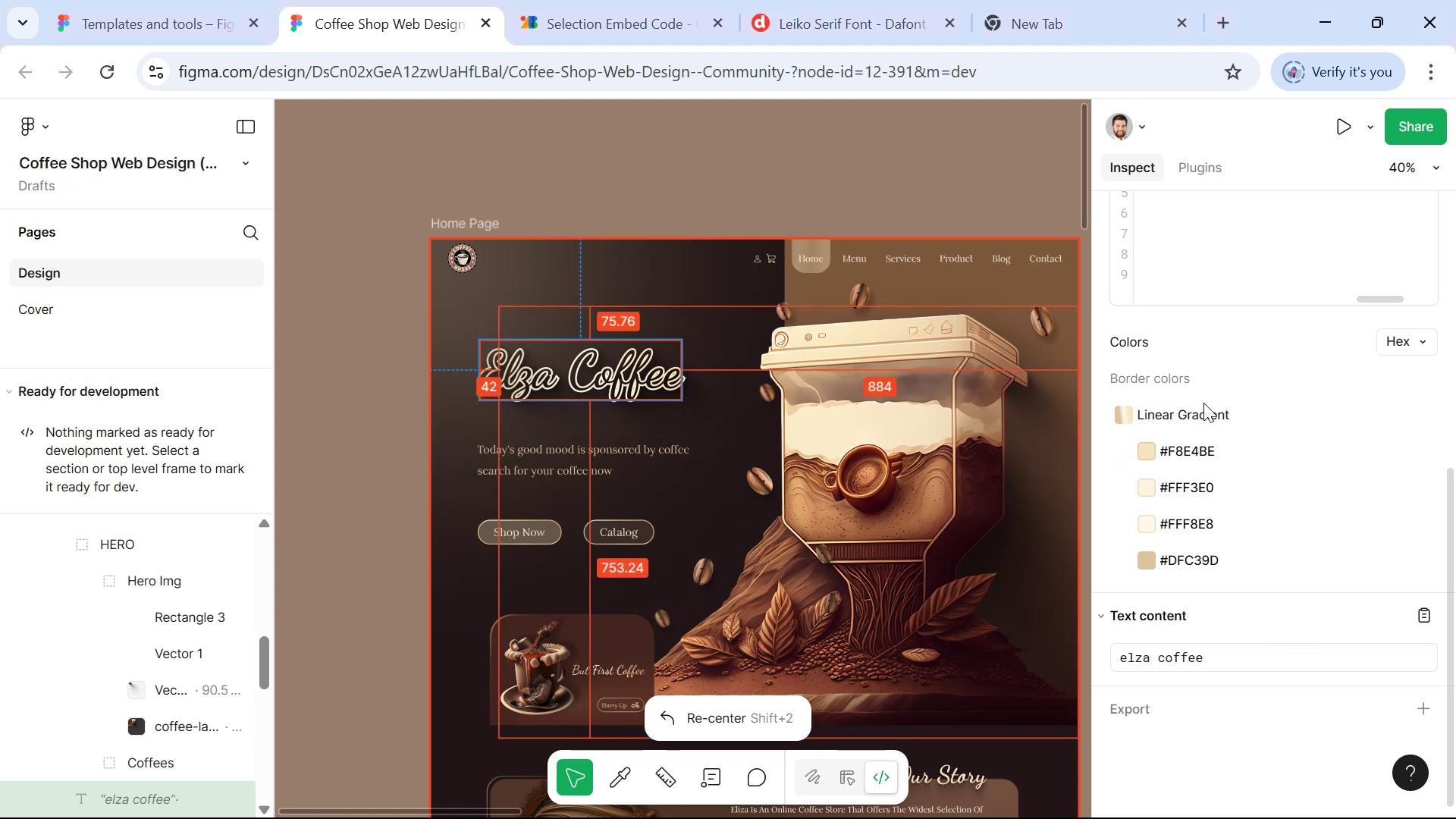 
scroll: coordinate [1174, 393], scroll_direction: up, amount: 2.0
 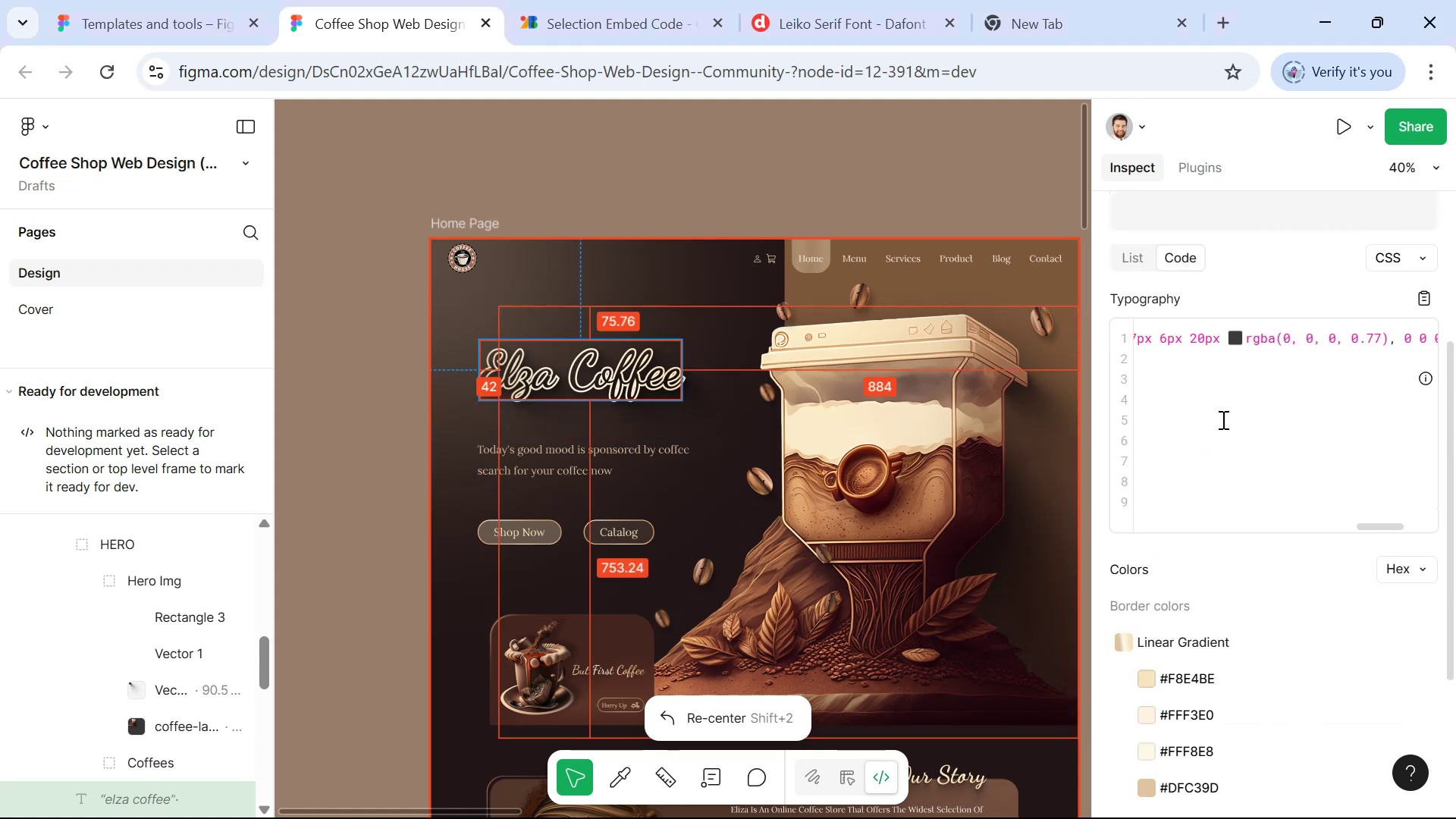 
scroll: coordinate [1222, 403], scroll_direction: none, amount: 0.0
 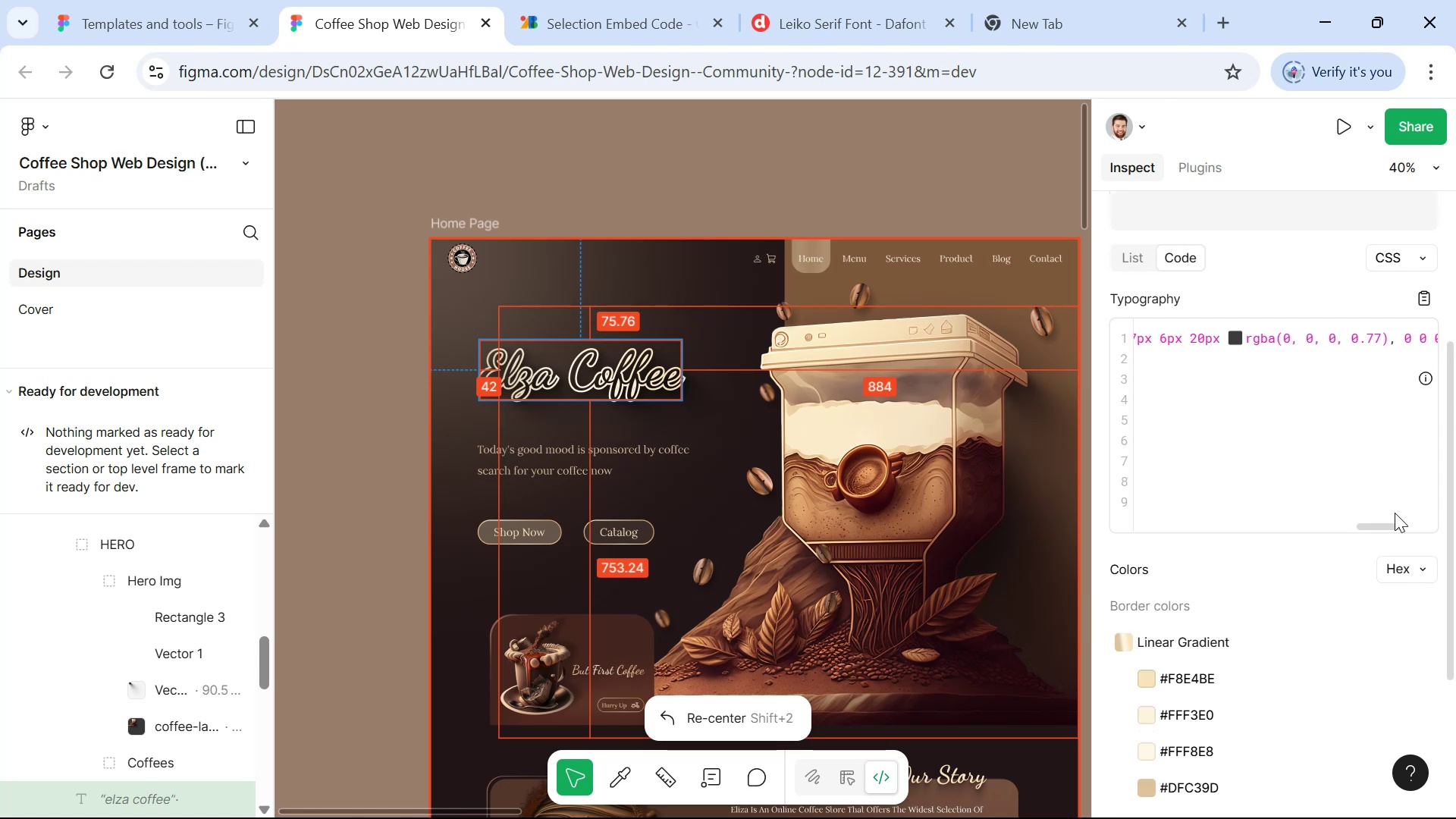 
left_click_drag(start_coordinate=[1395, 527], to_coordinate=[1166, 535])
 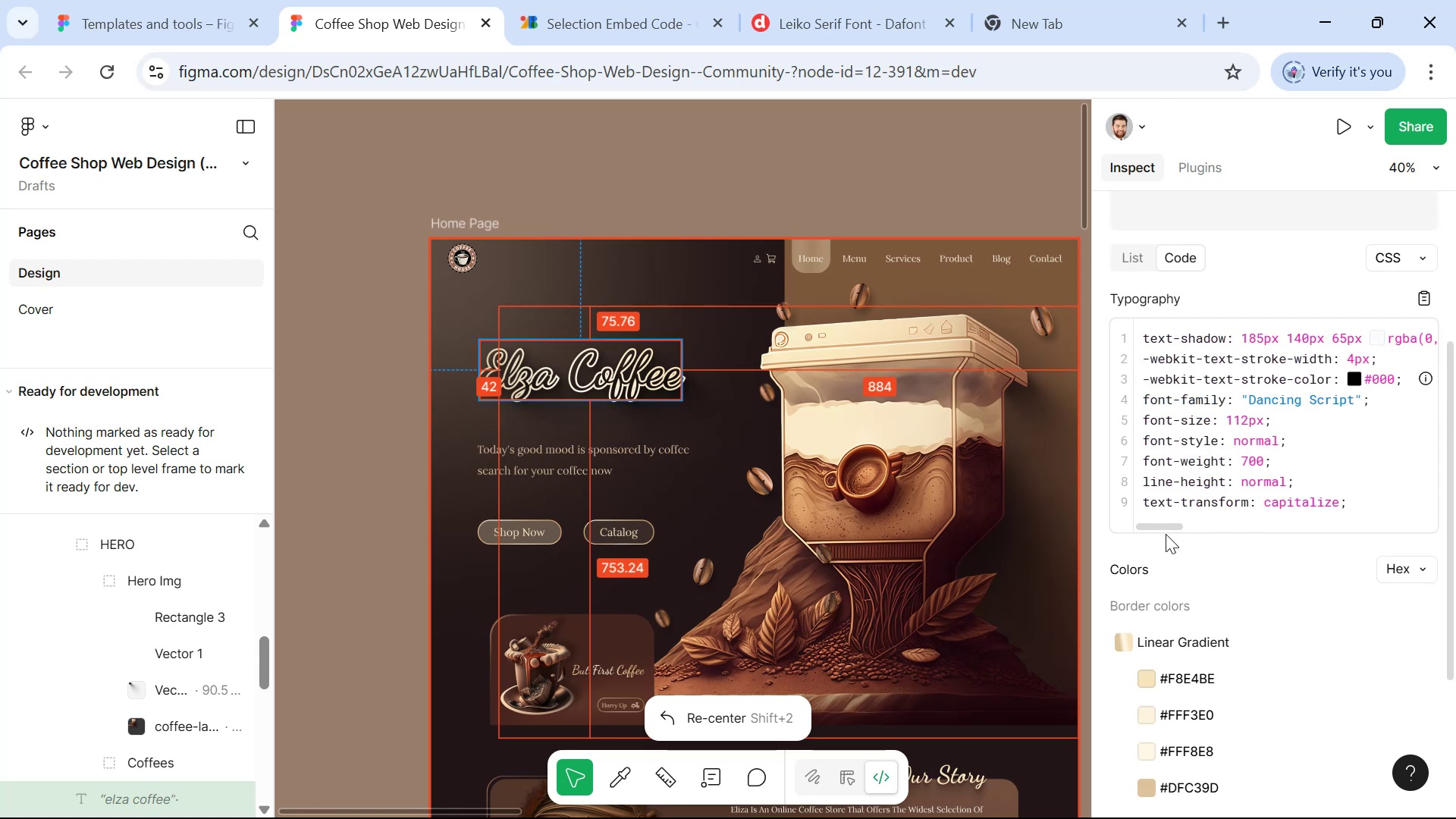 
key(Alt+AltLeft)
 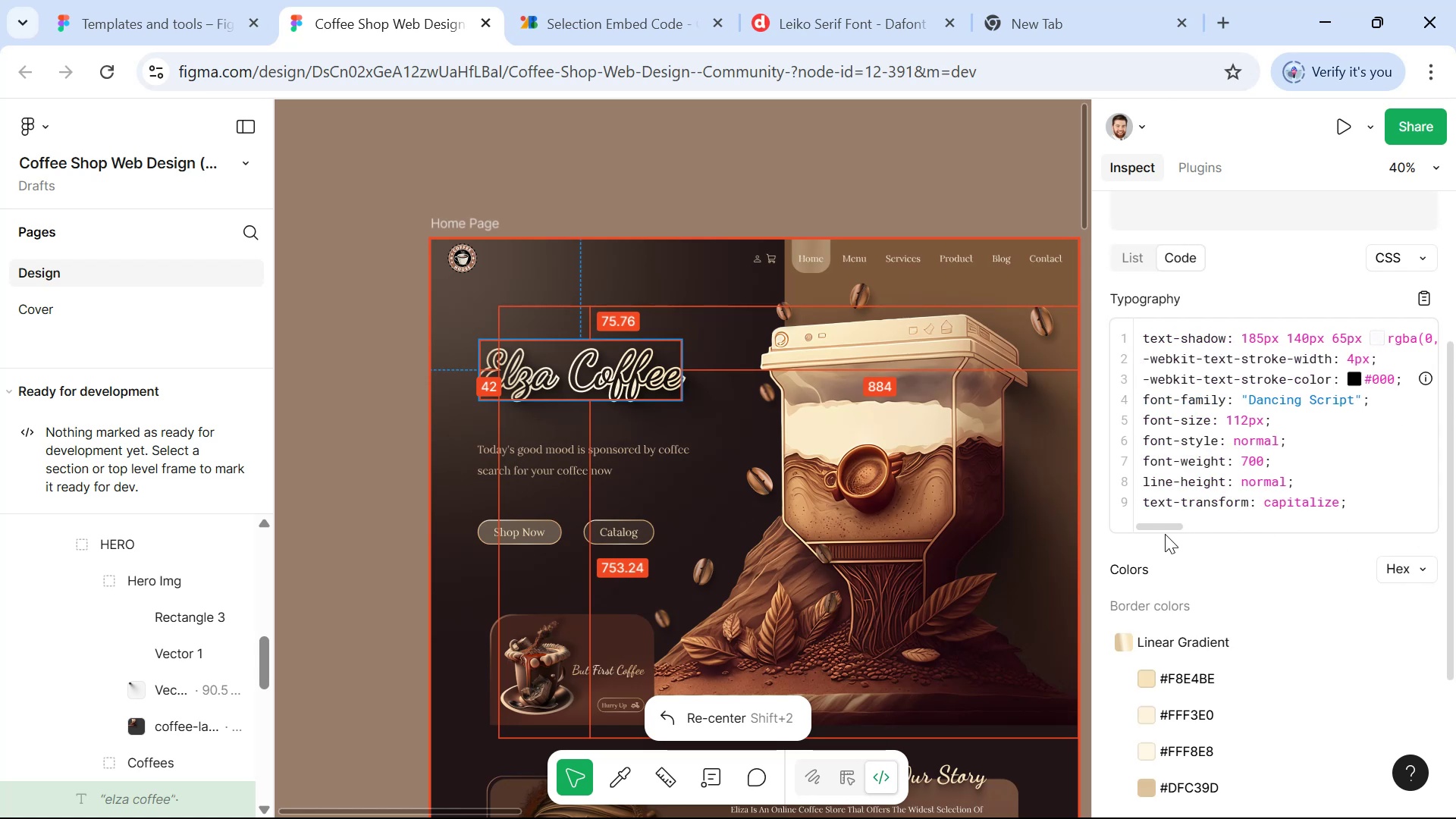 
key(Alt+Tab)
 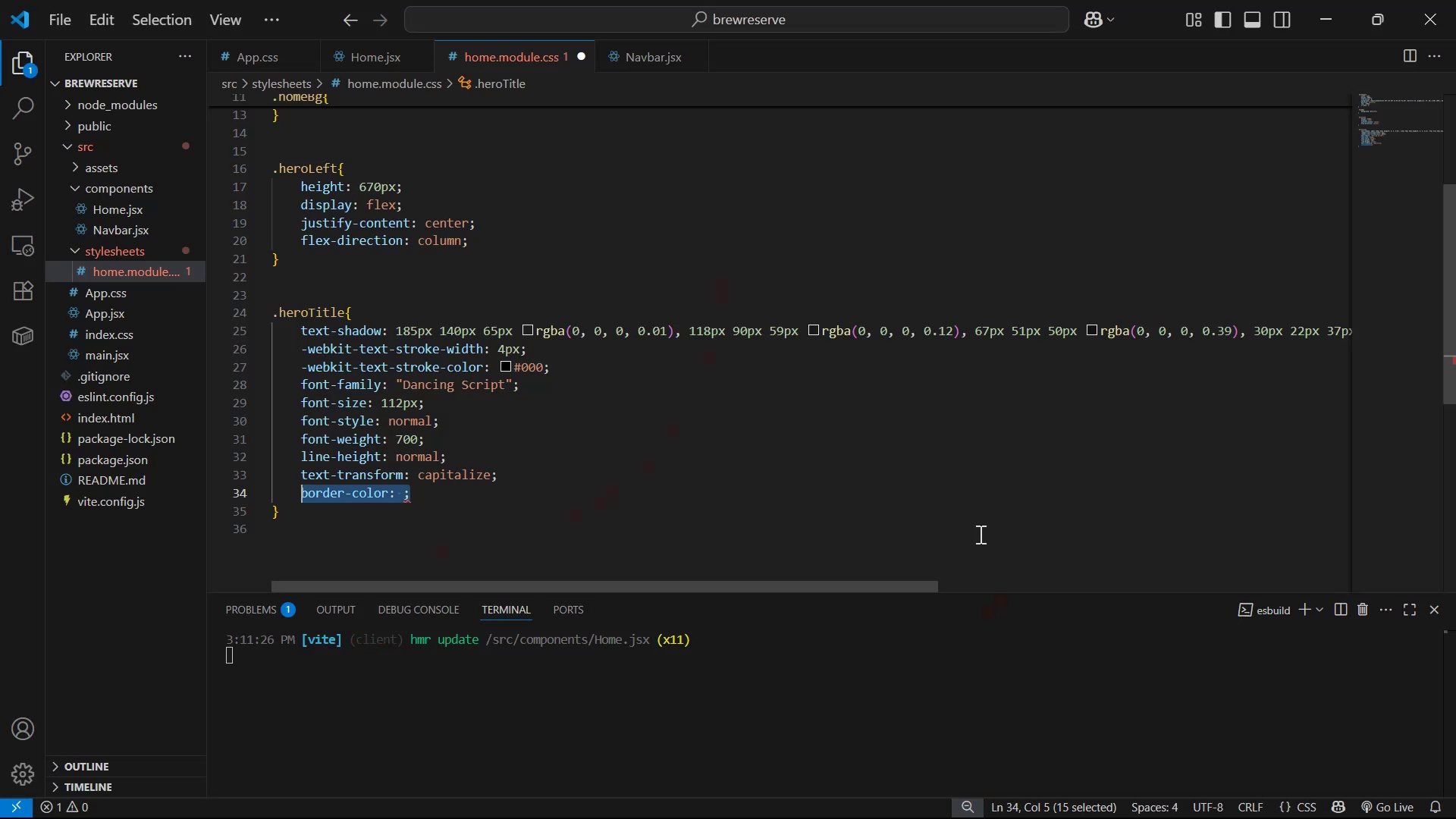 
key(Alt+AltLeft)
 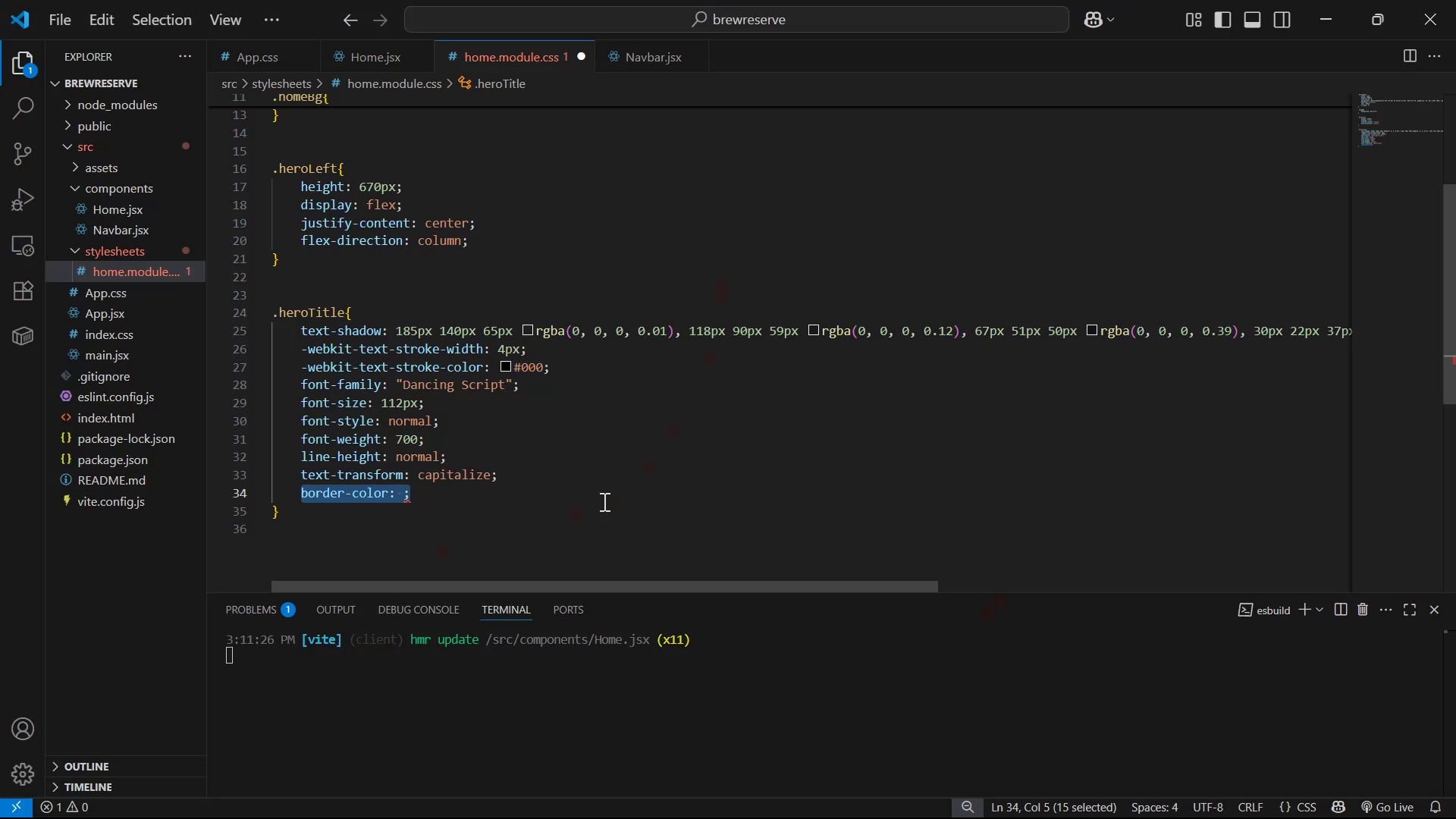 
key(Alt+Tab)
 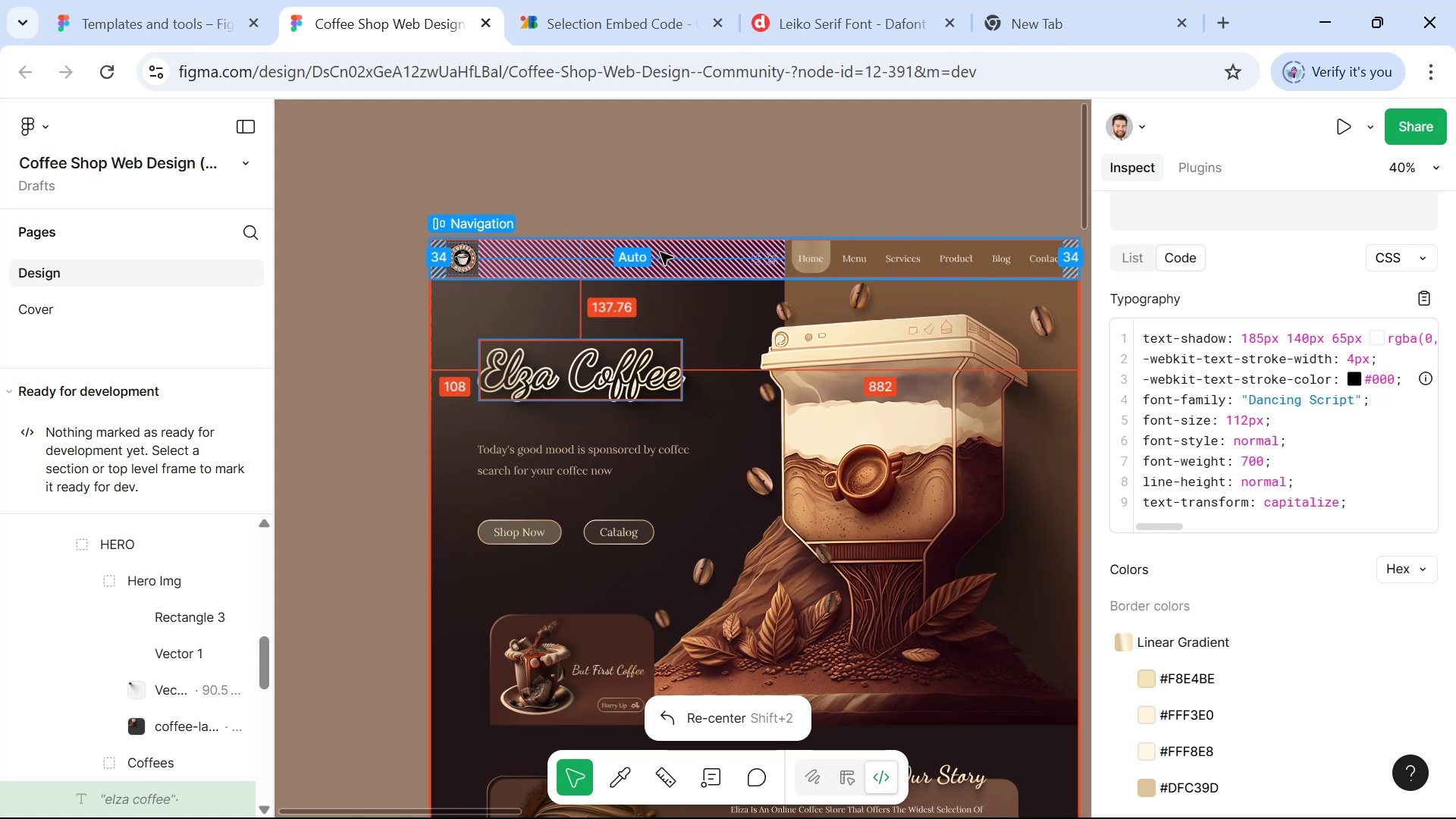 
wait(12.66)
 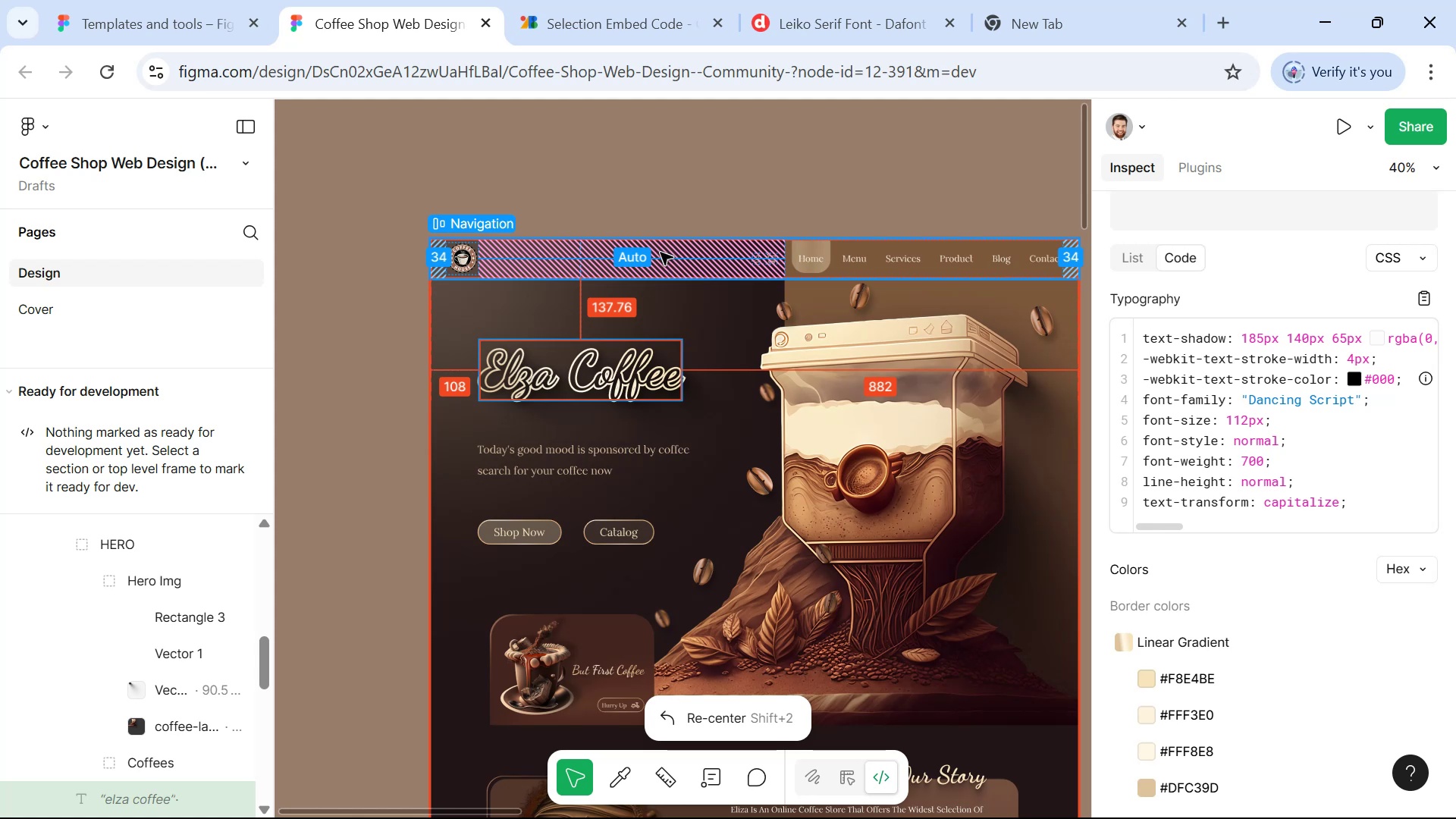 
key(Alt+AltLeft)
 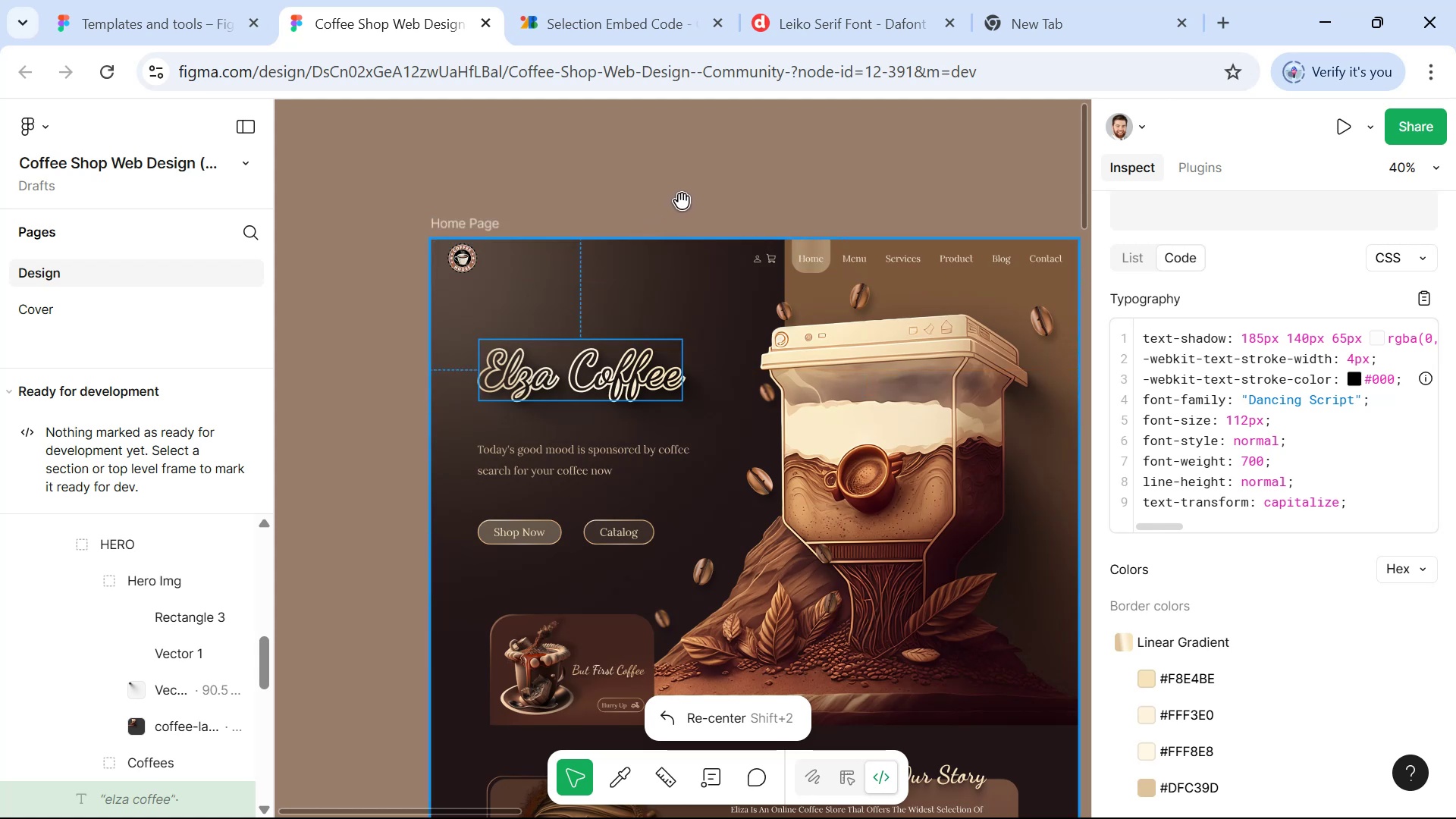 
key(Alt+Tab)
 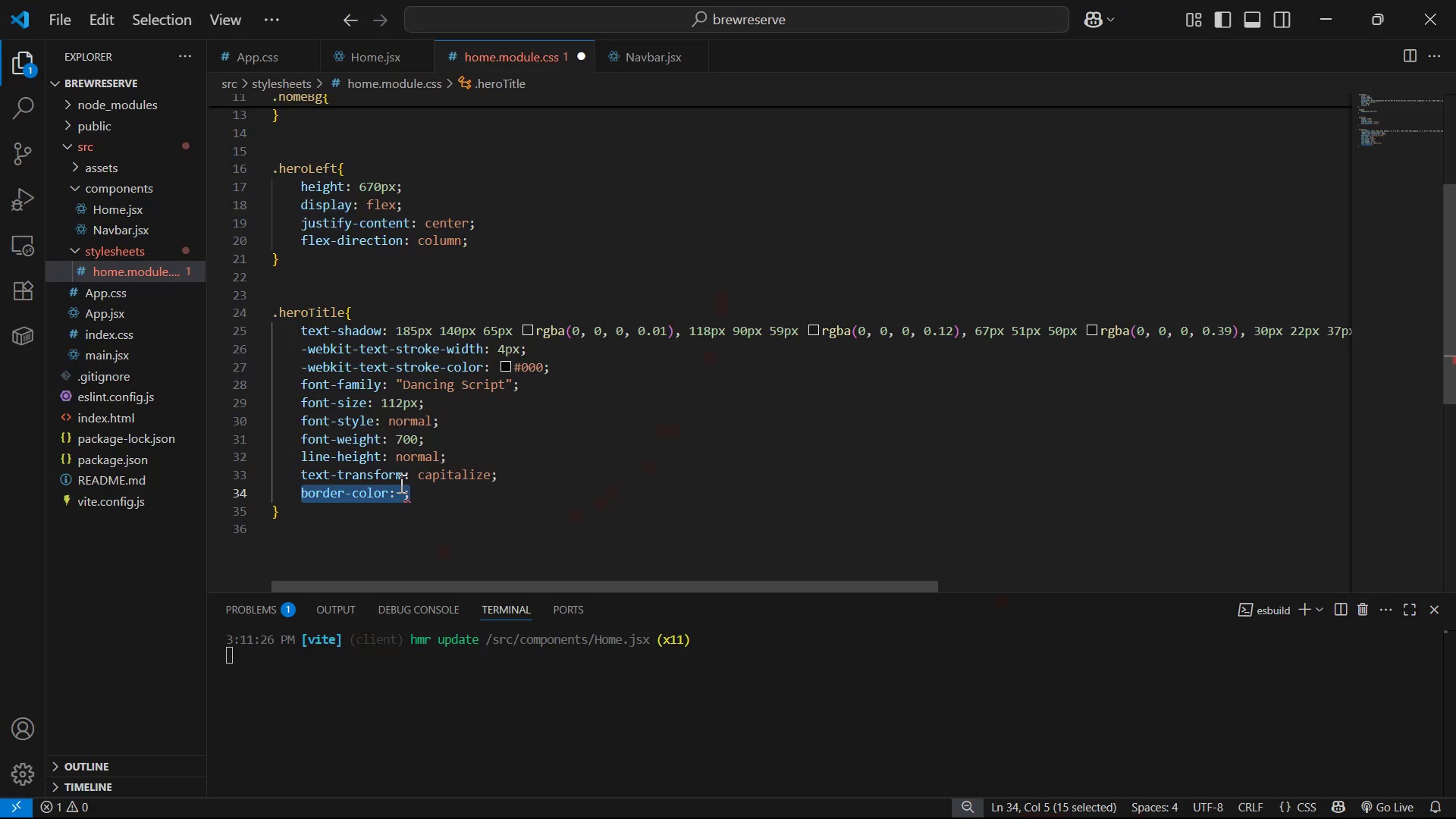 
left_click_drag(start_coordinate=[334, 510], to_coordinate=[233, 293])
 